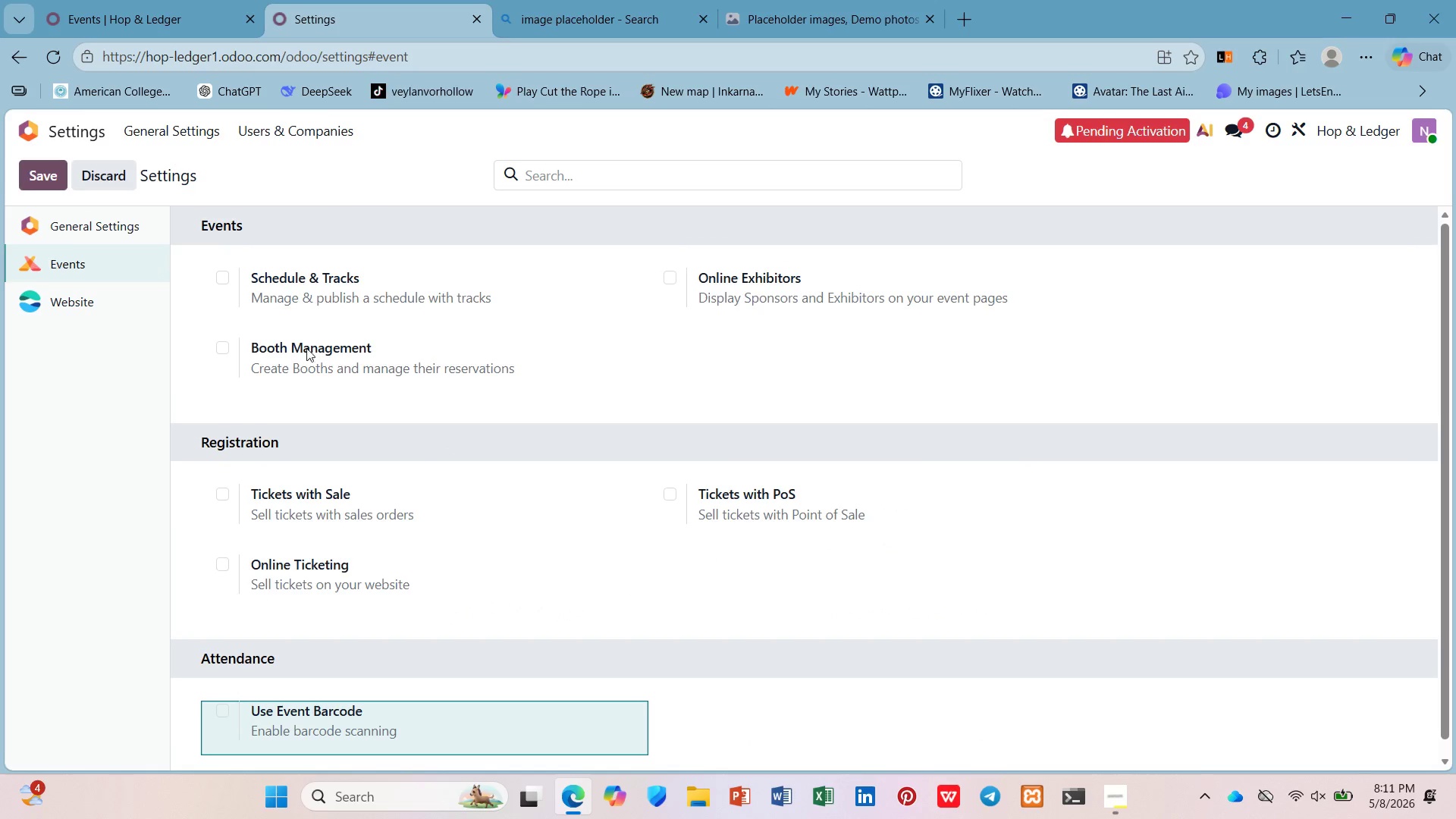 
scroll: coordinate [320, 667], scroll_direction: down, amount: 7.0
 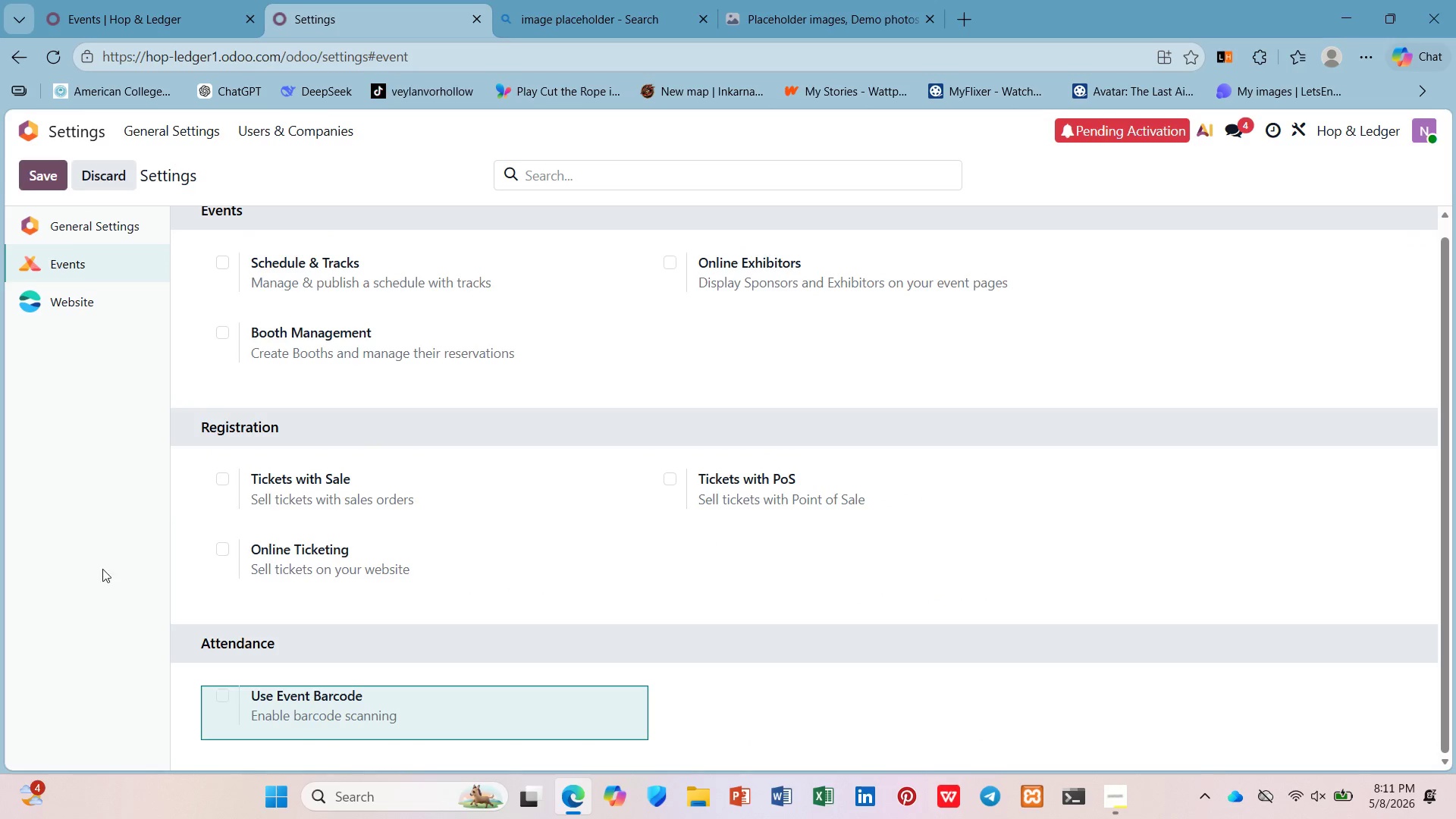 
left_click([99, 220])
 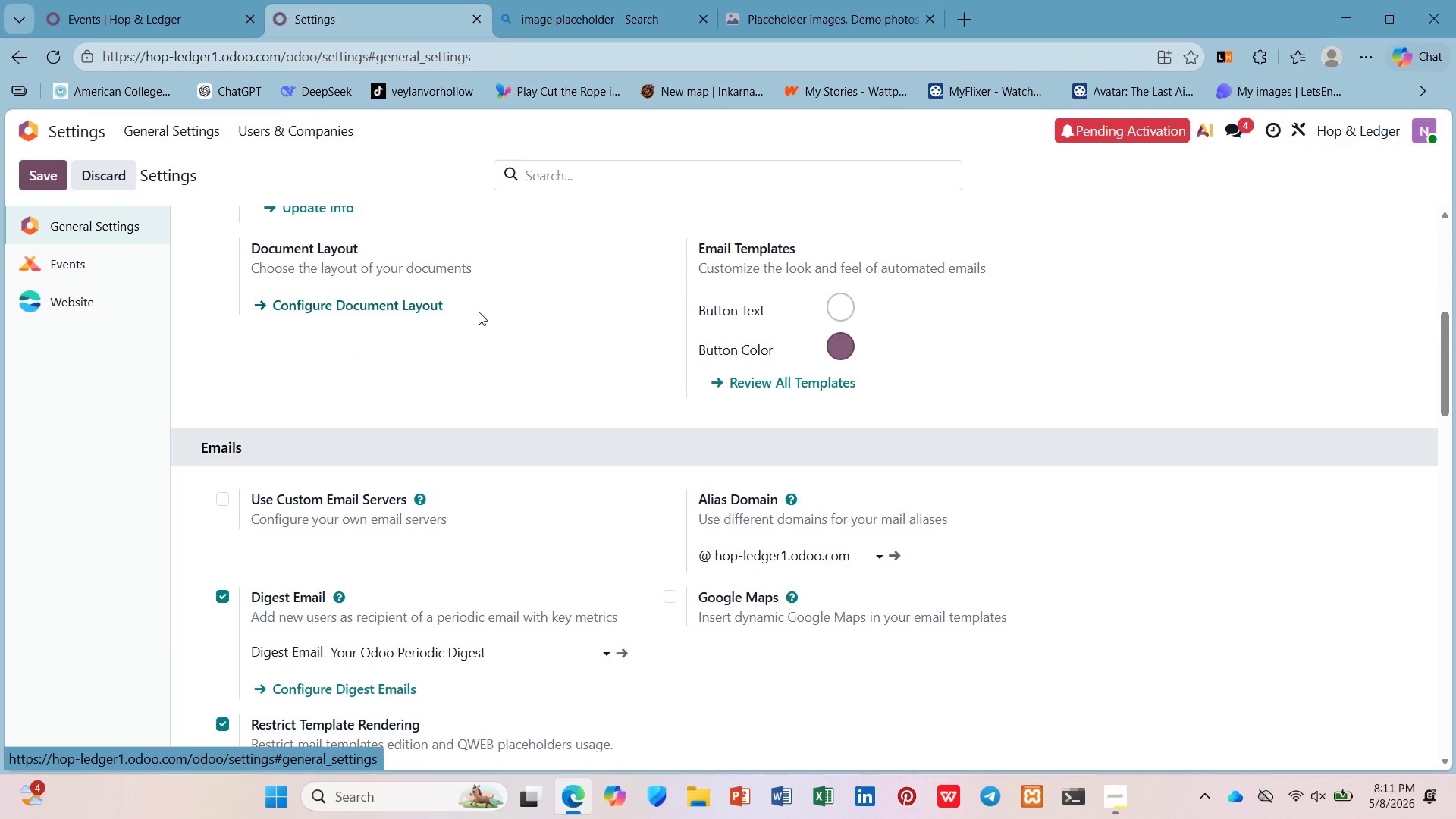 
scroll: coordinate [532, 422], scroll_direction: down, amount: 26.0
 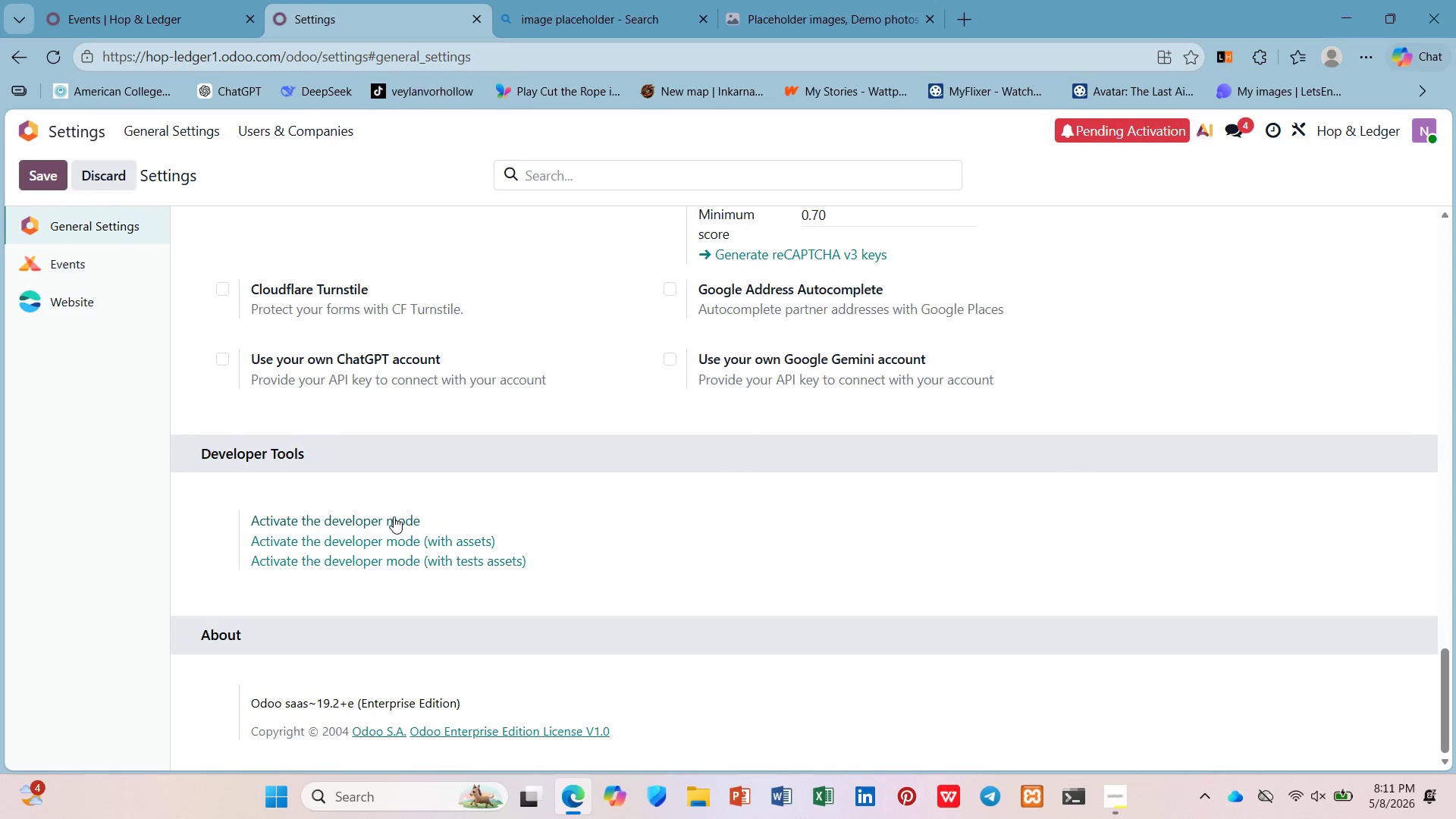 
left_click([394, 516])
 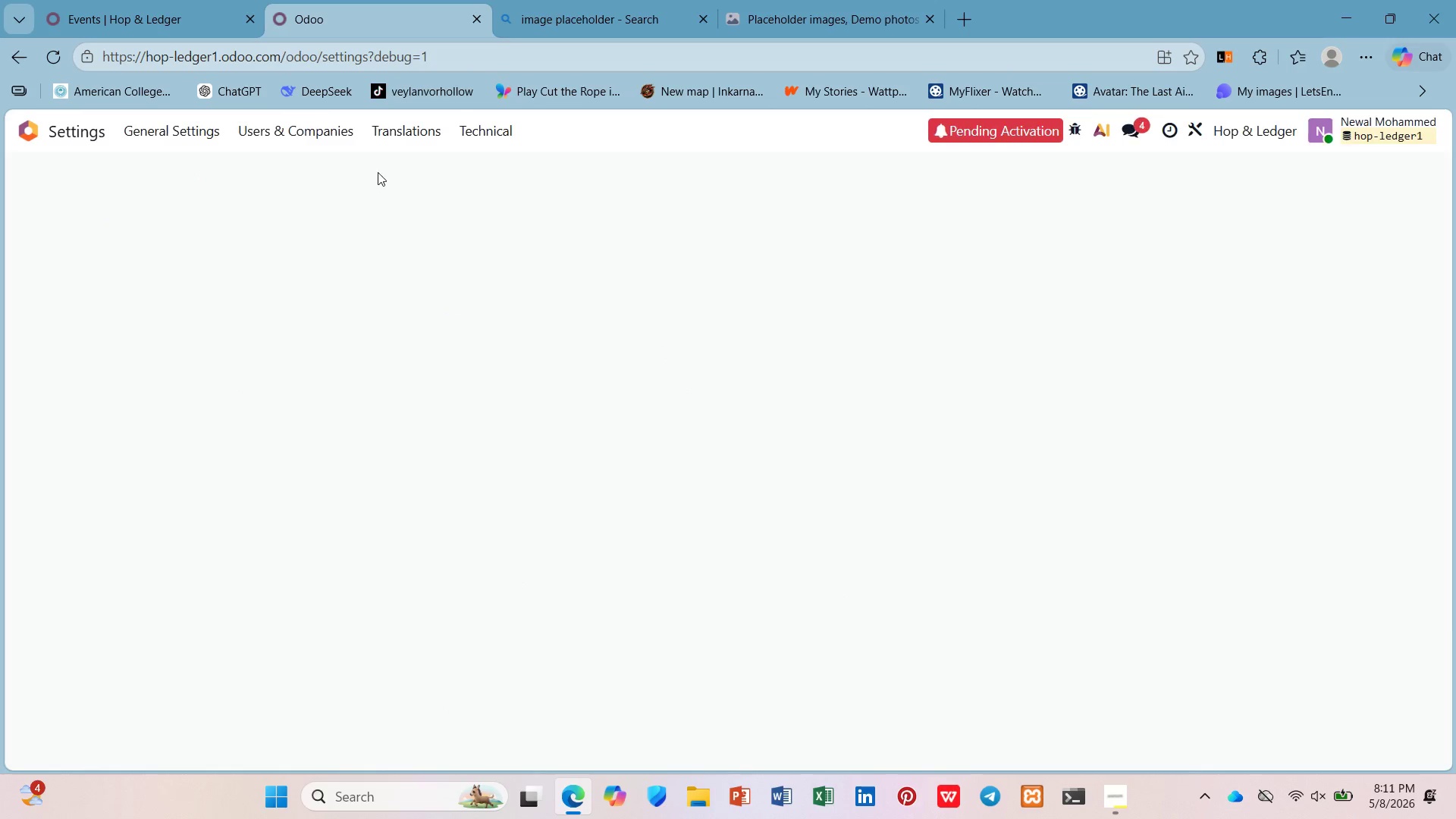 
left_click([504, 133])
 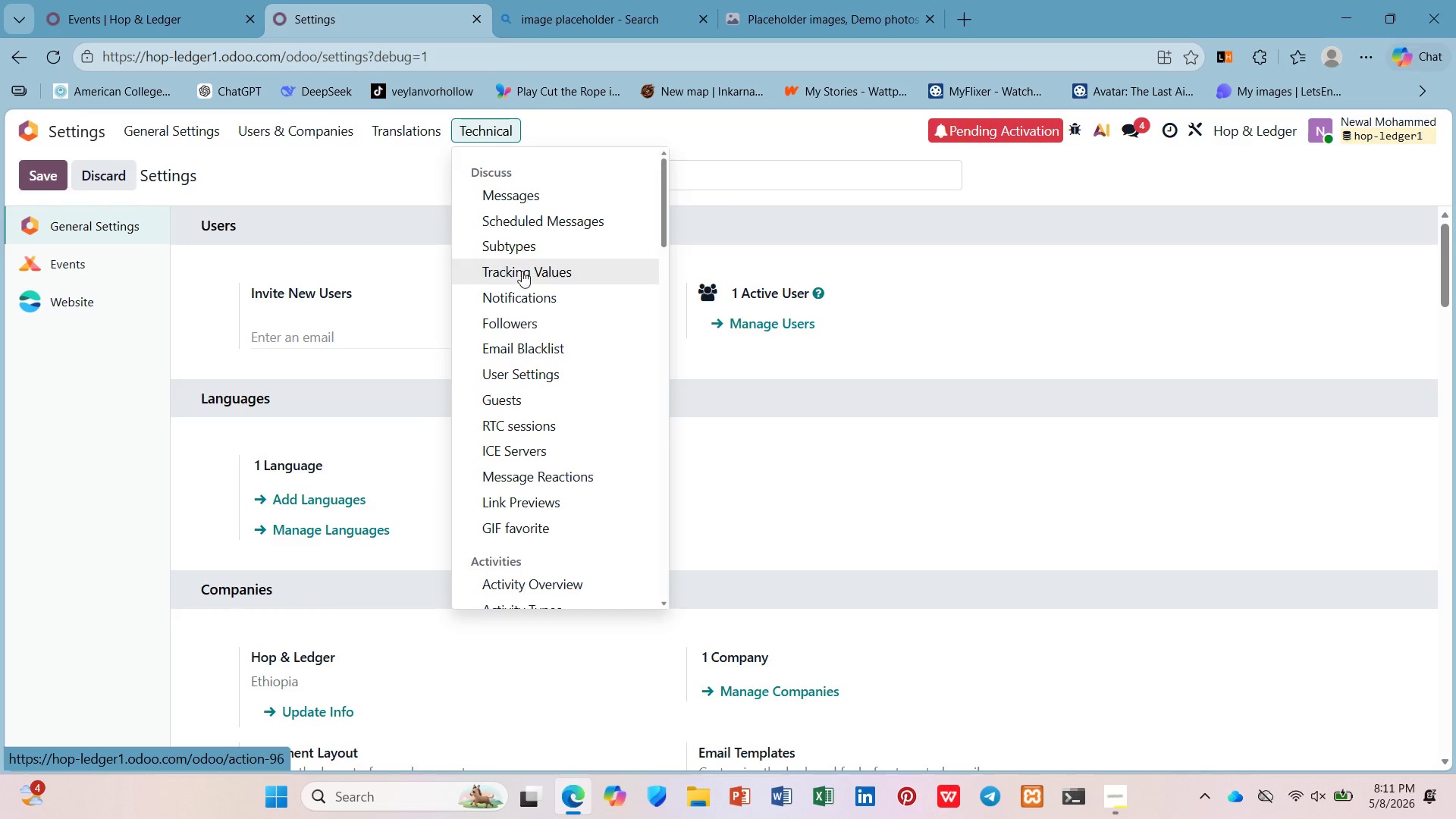 
scroll: coordinate [502, 428], scroll_direction: down, amount: 8.0
 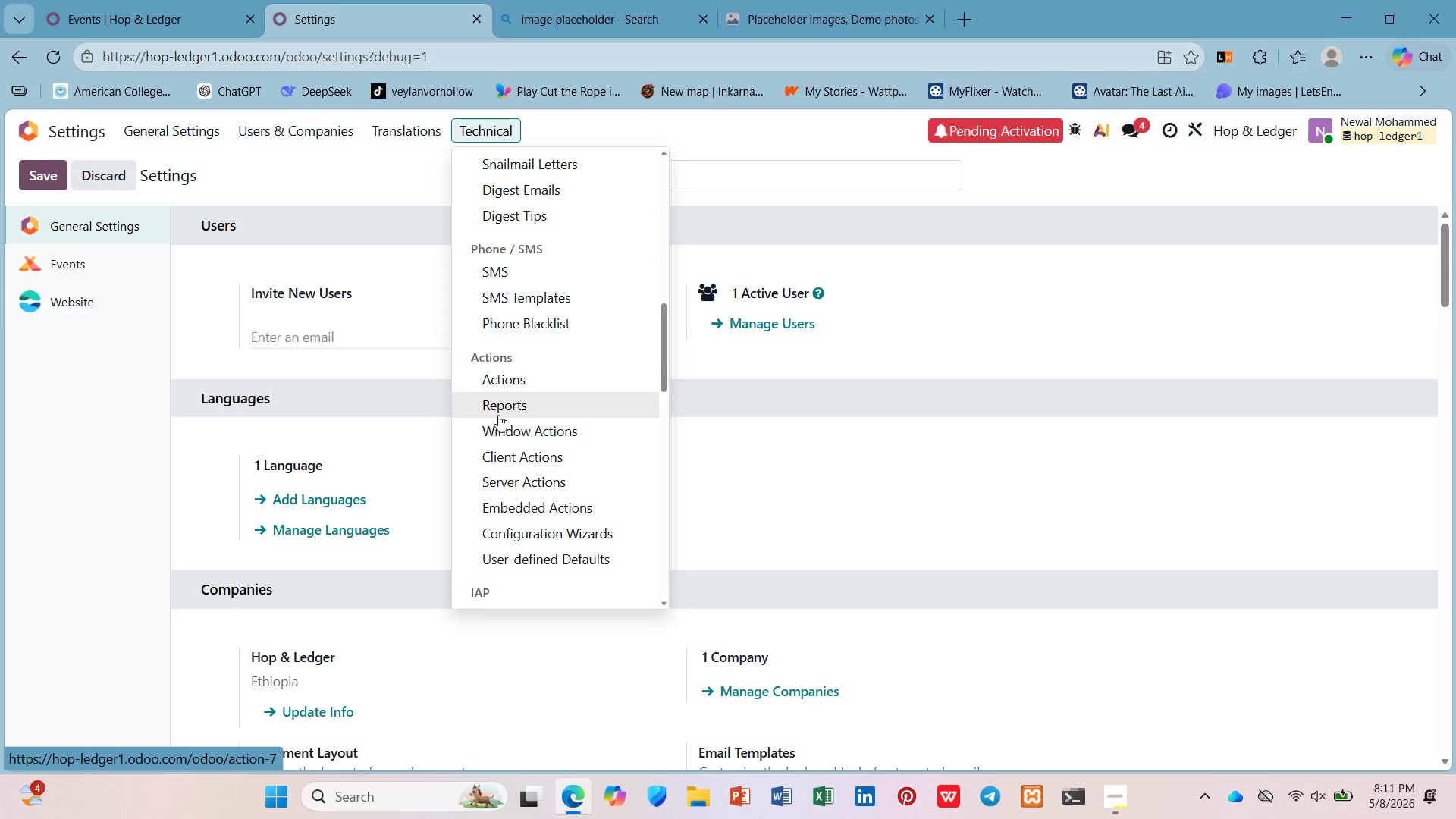 
scroll: coordinate [497, 415], scroll_direction: down, amount: 4.0
 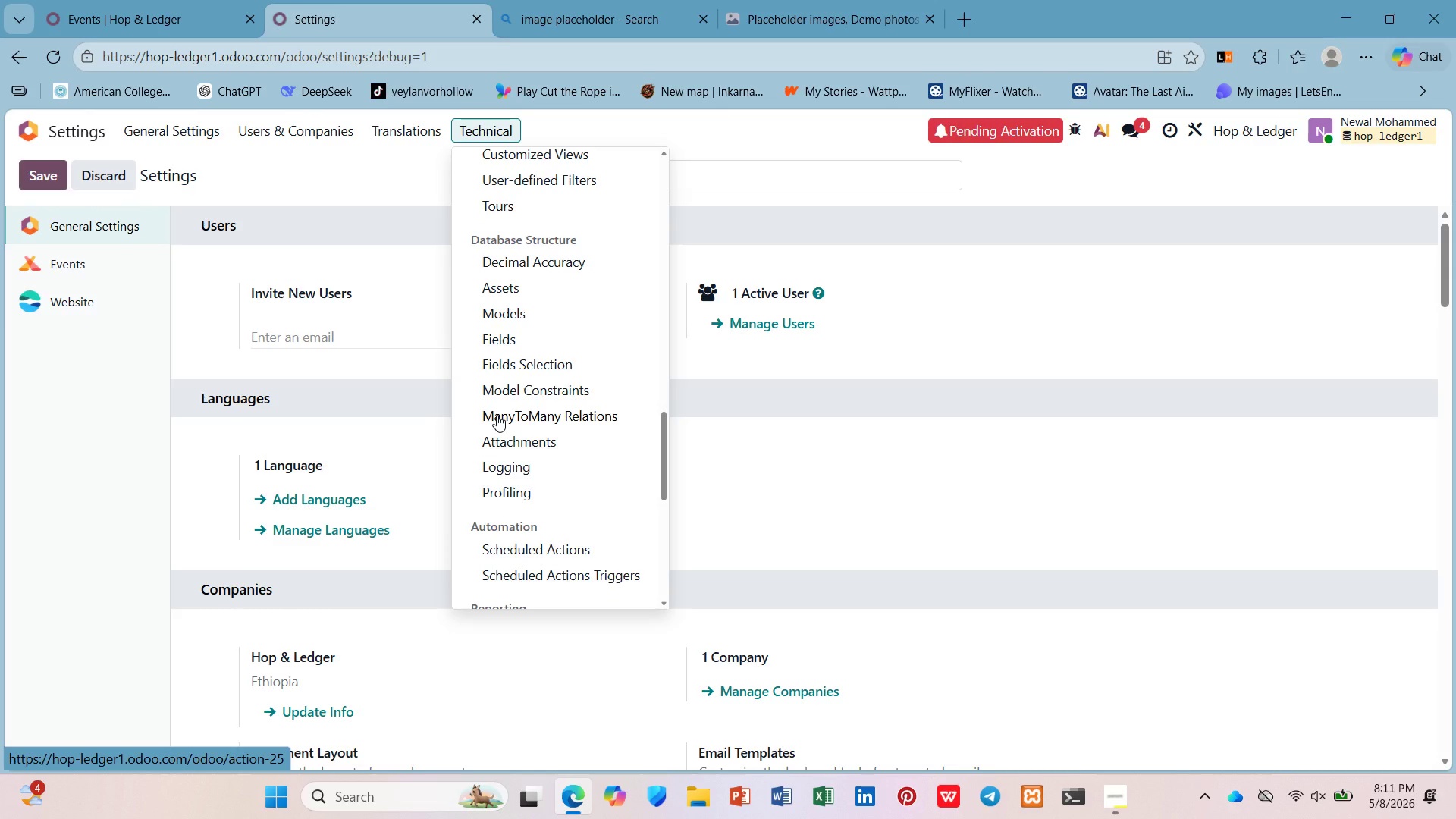 
left_click([494, 341])
 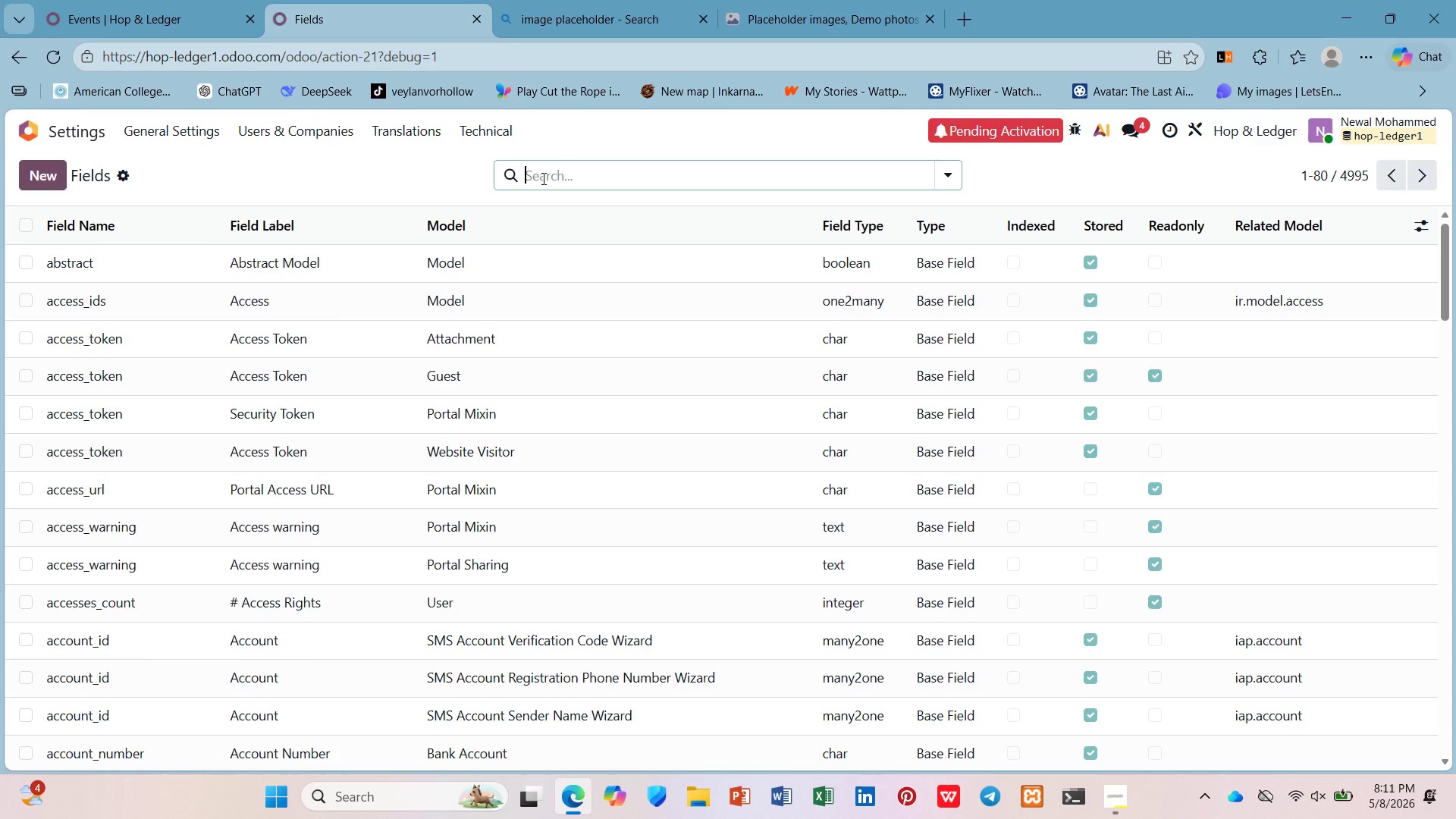 
wait(7.8)
 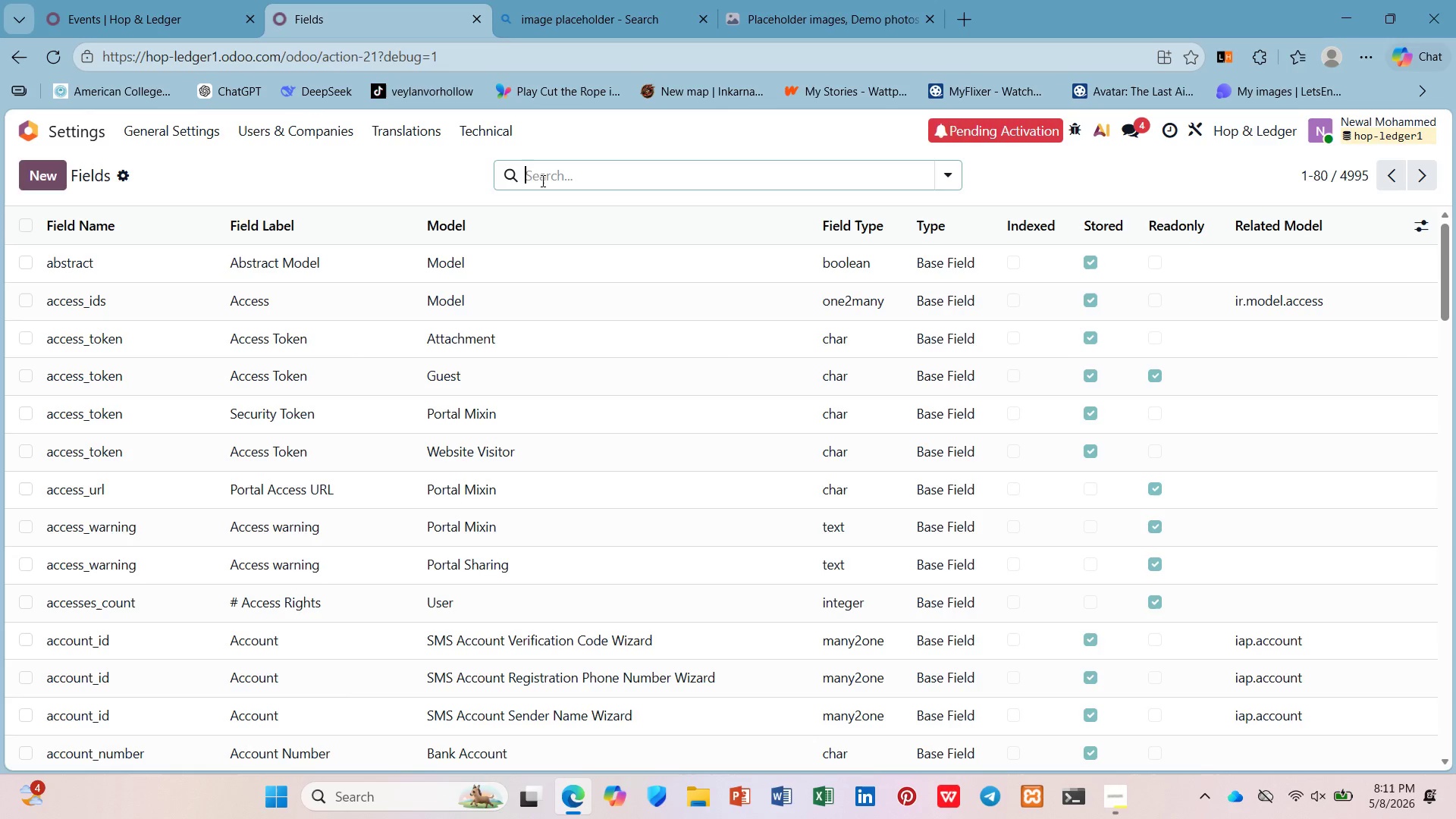 
type(event')
key(Backspace)
 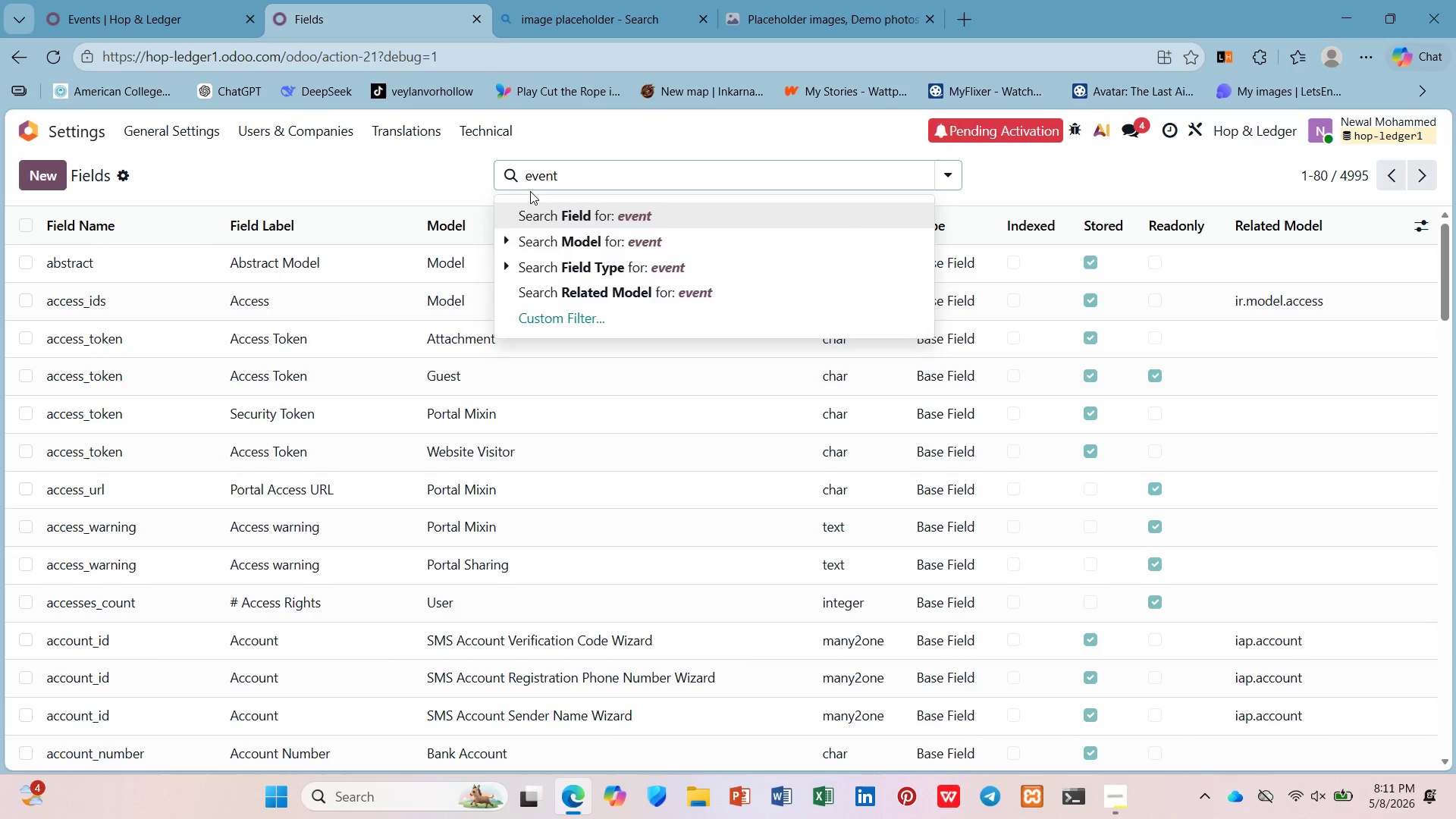 
key(Enter)
 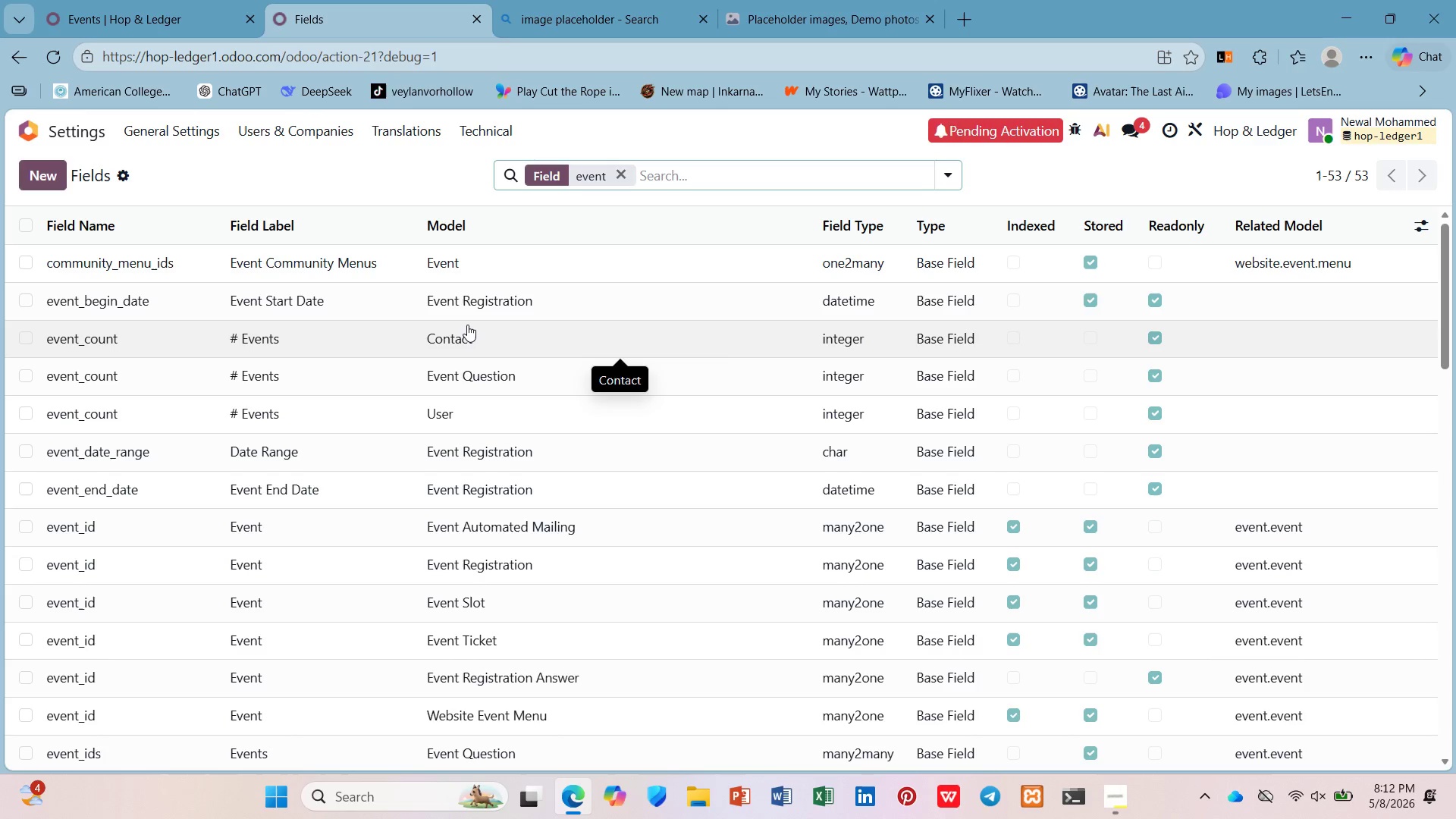 
wait(17.3)
 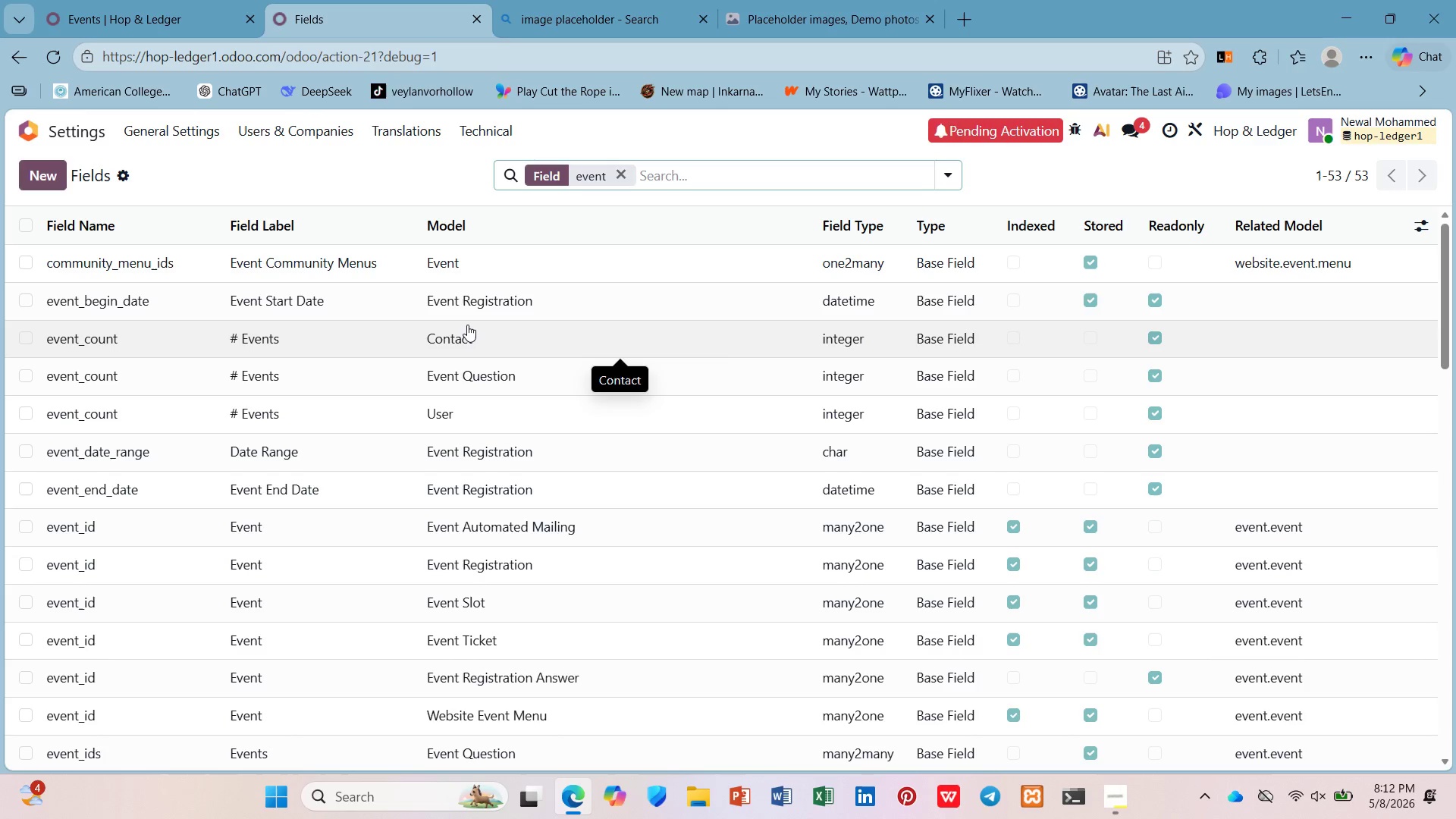 
scroll: coordinate [457, 328], scroll_direction: down, amount: 11.0
 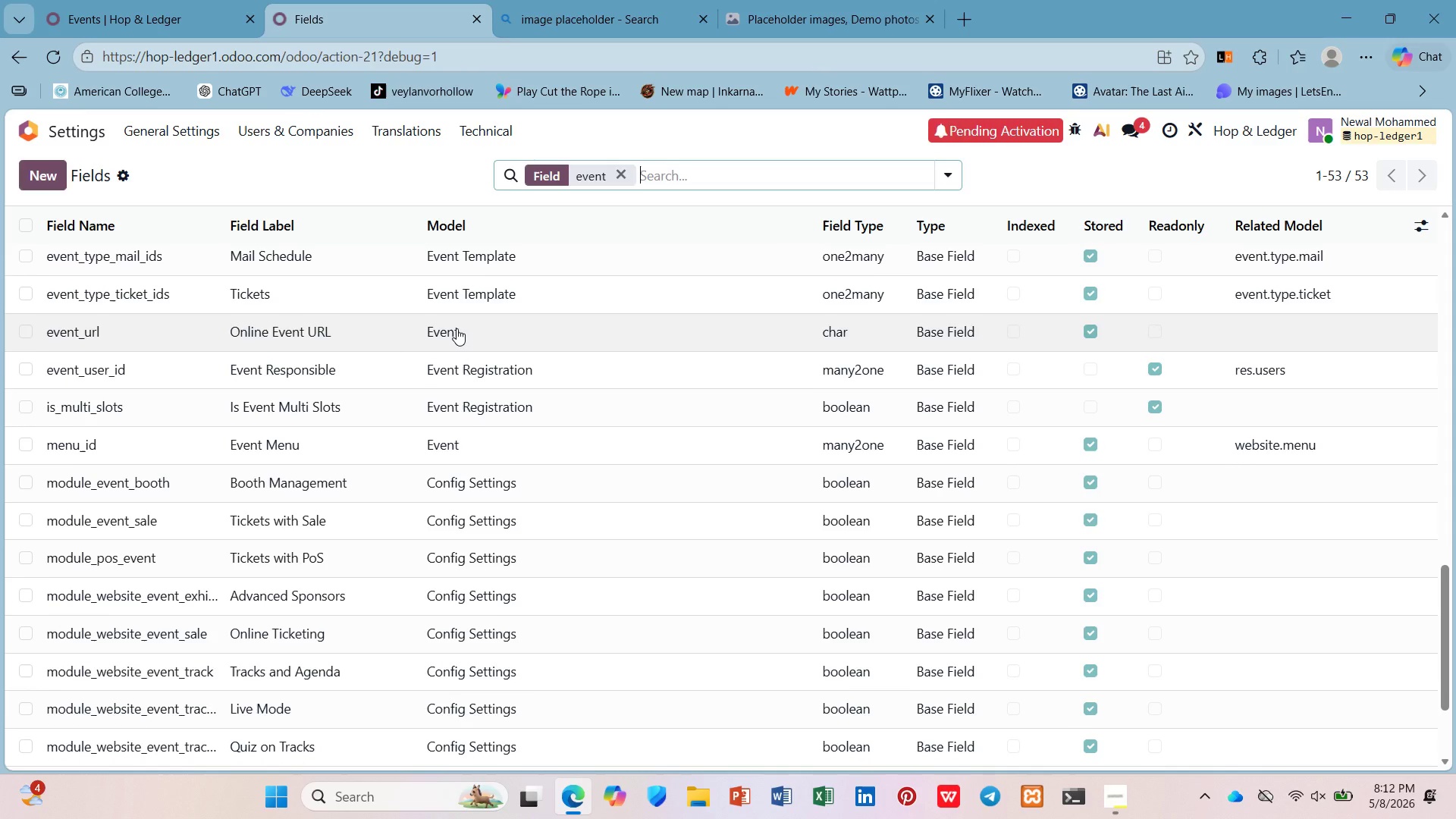 
scroll: coordinate [457, 328], scroll_direction: down, amount: 3.0
 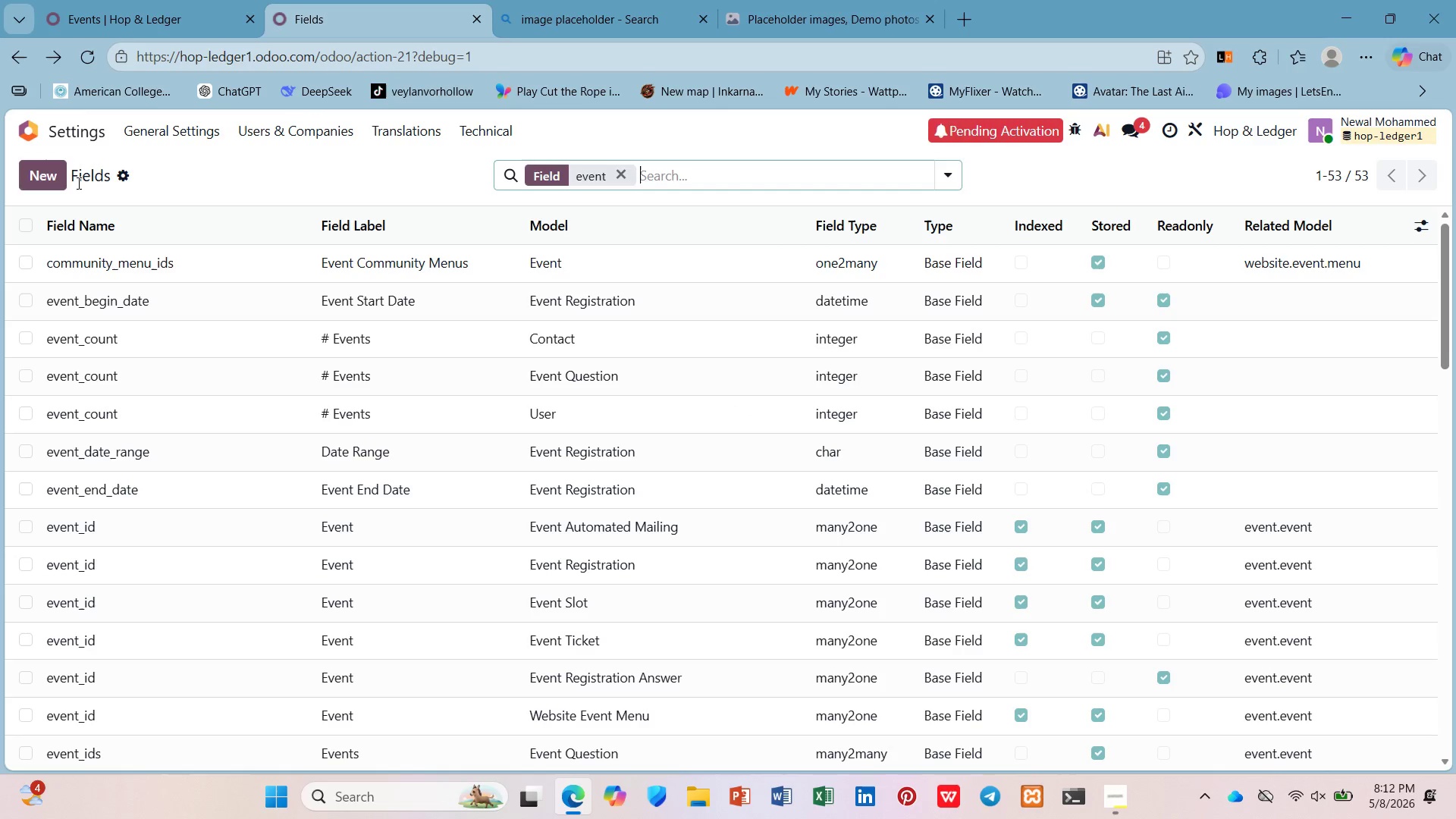 
wait(19.26)
 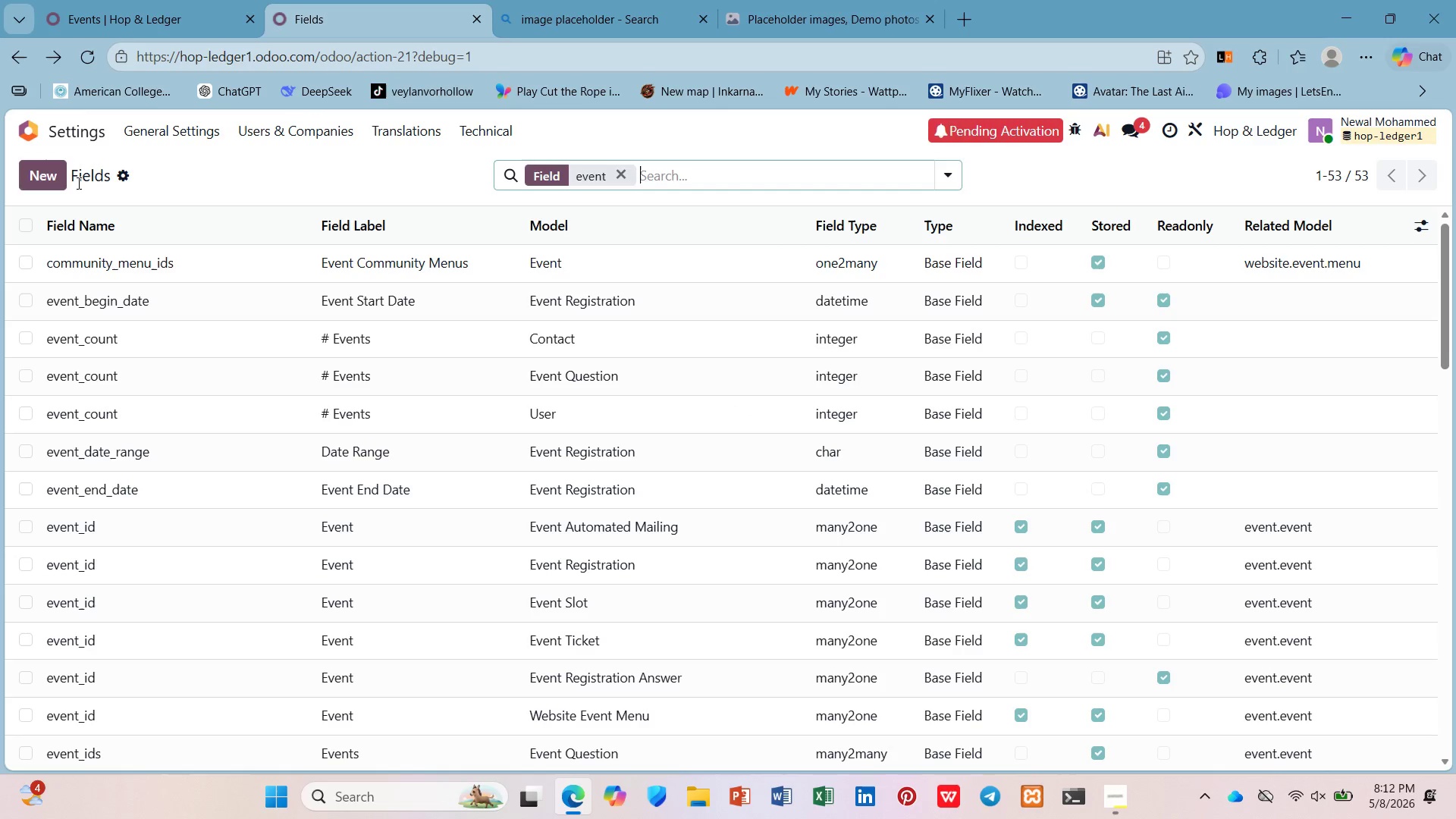 
scroll: coordinate [533, 199], scroll_direction: down, amount: 24.0
 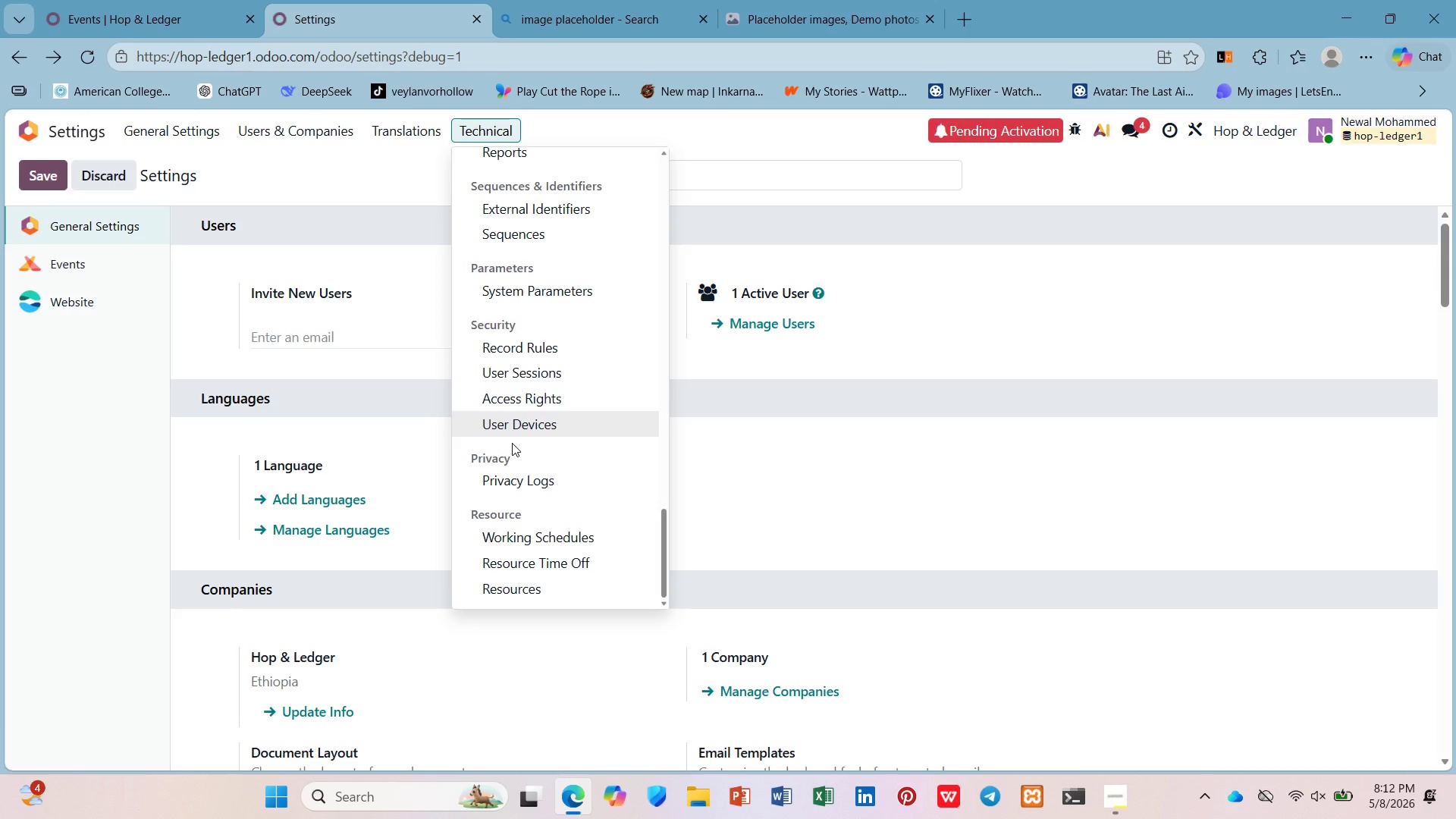 
scroll: coordinate [510, 443], scroll_direction: up, amount: 5.0
 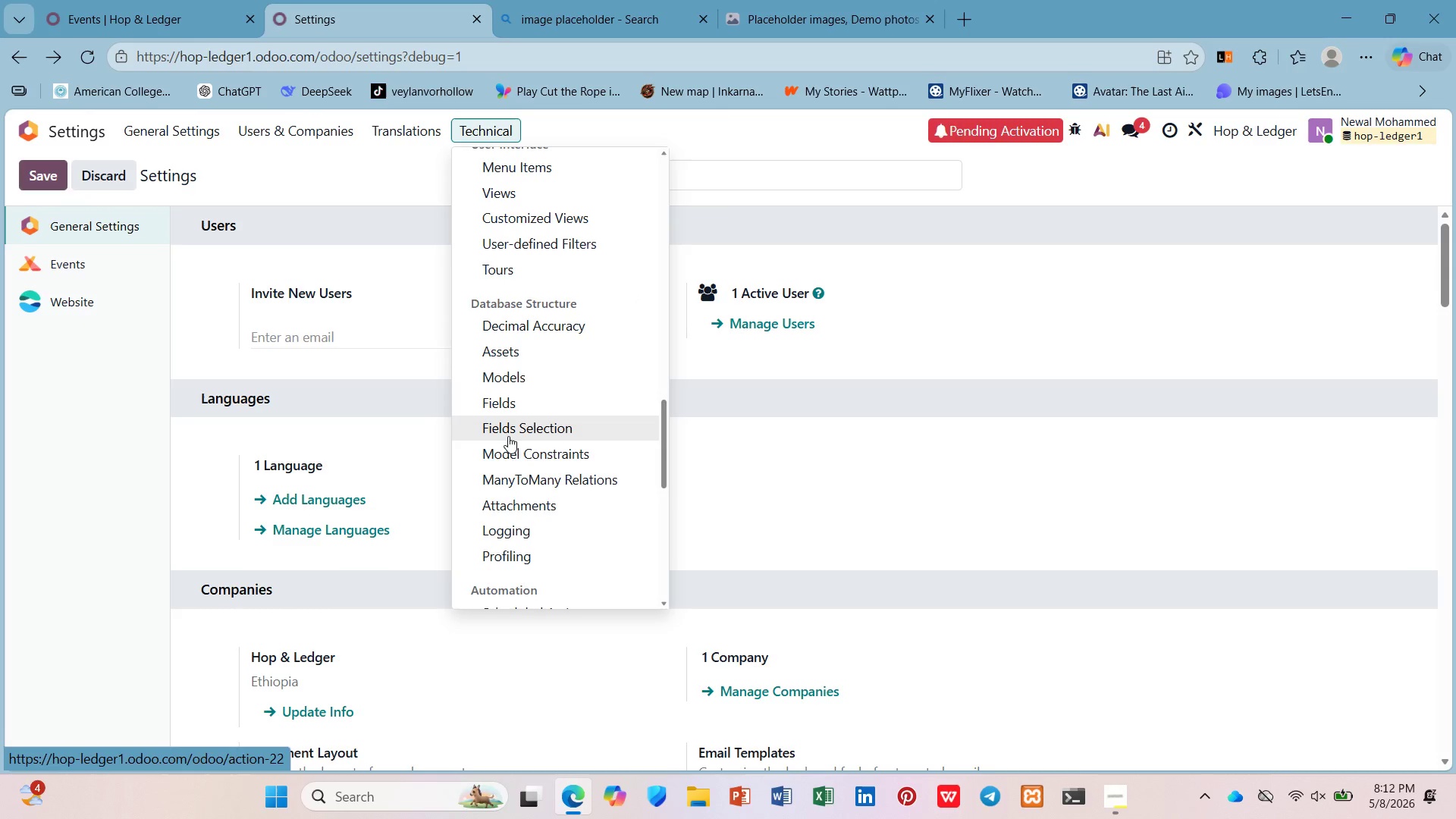 
wait(7.59)
 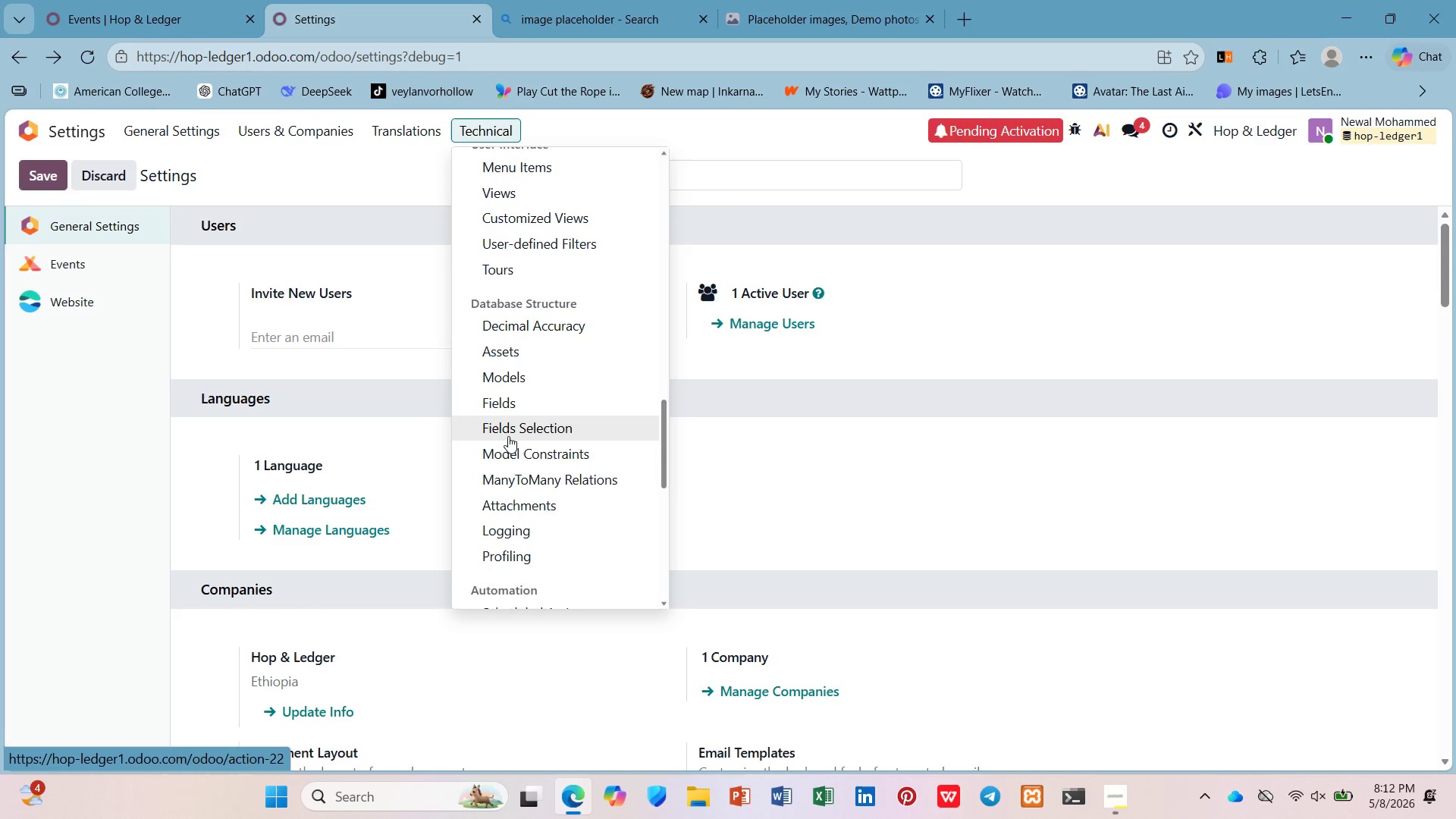 
left_click([512, 425])
 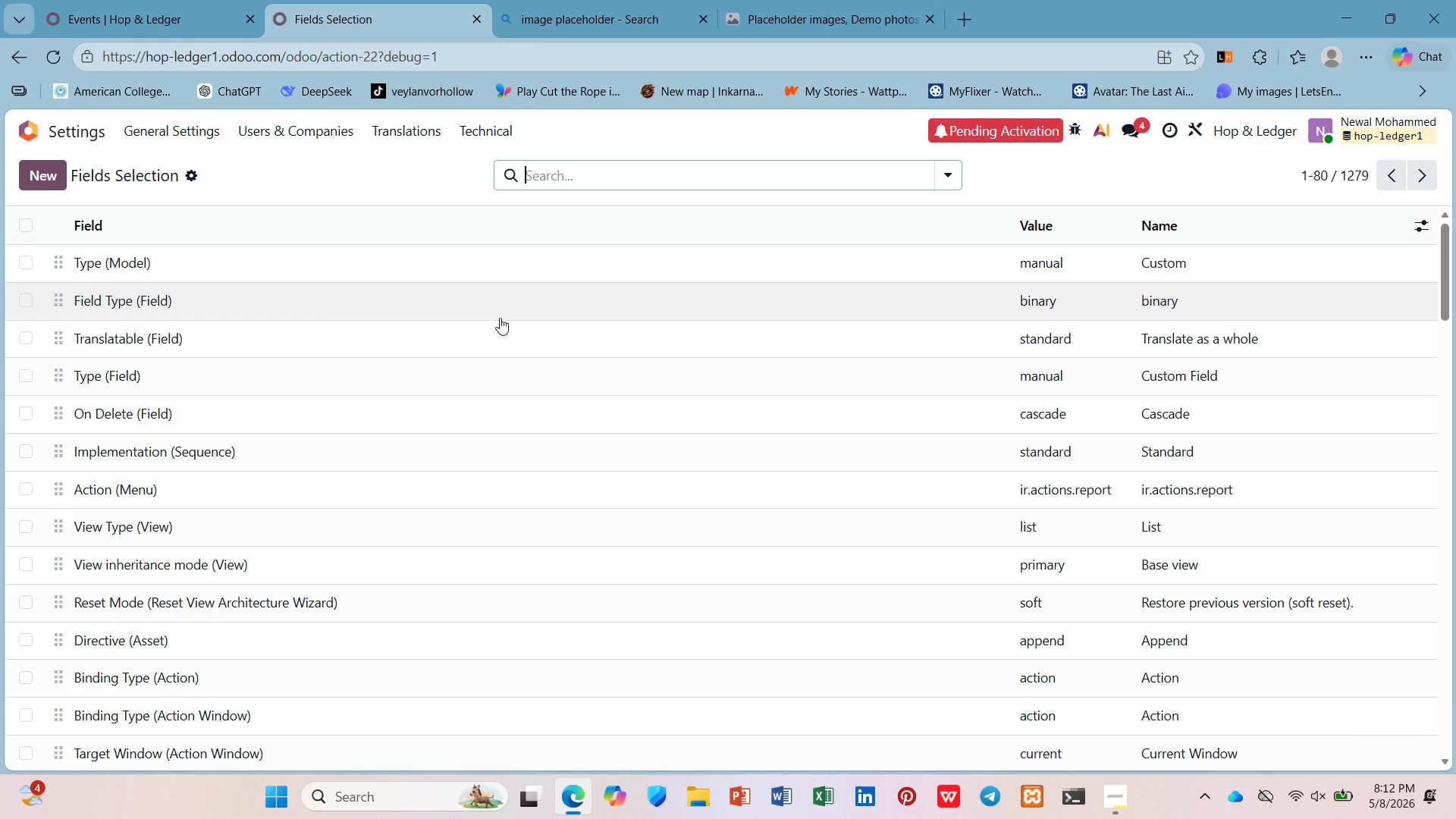 
wait(5.19)
 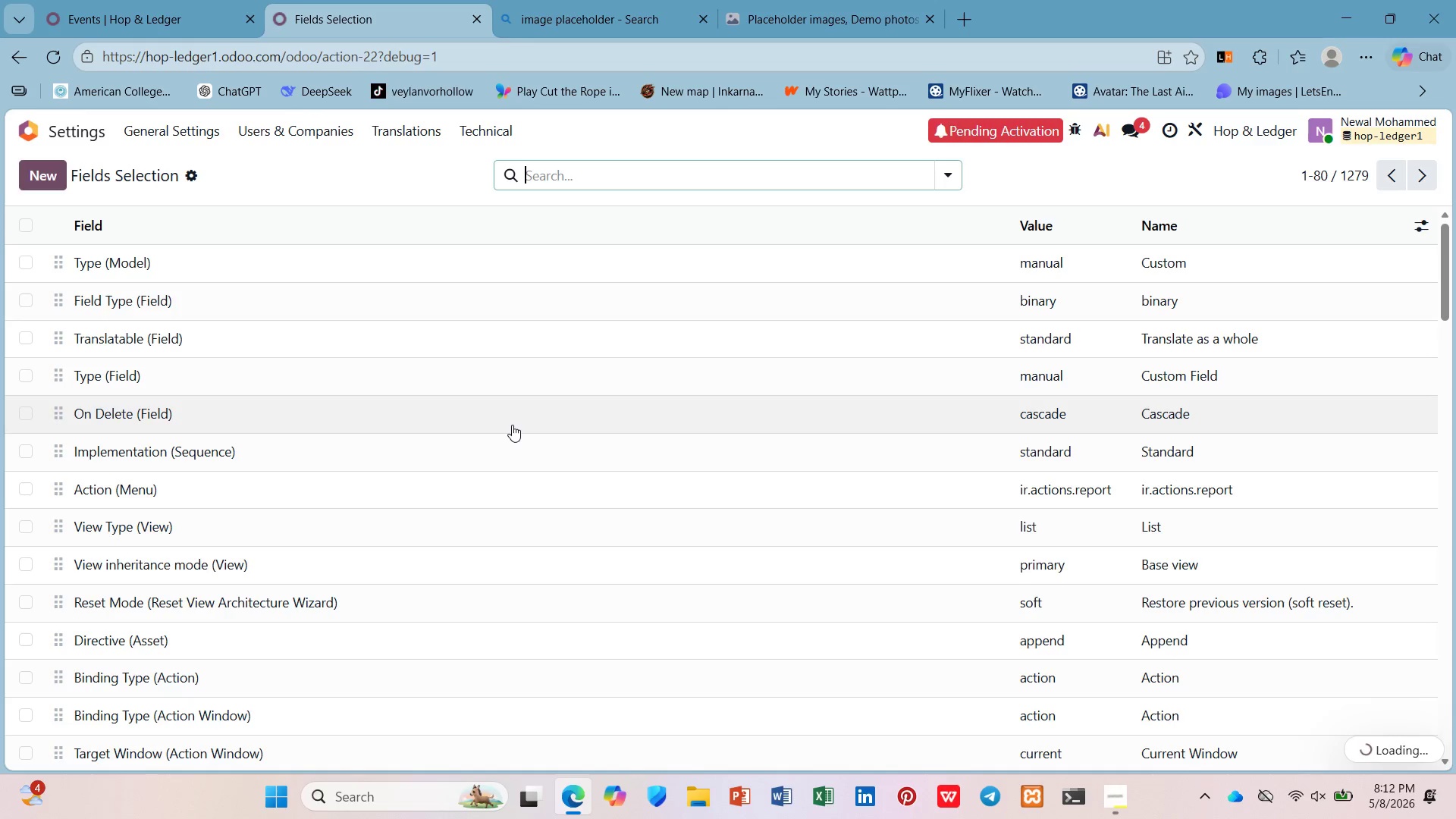 
scroll: coordinate [497, 325], scroll_direction: down, amount: 3.0
 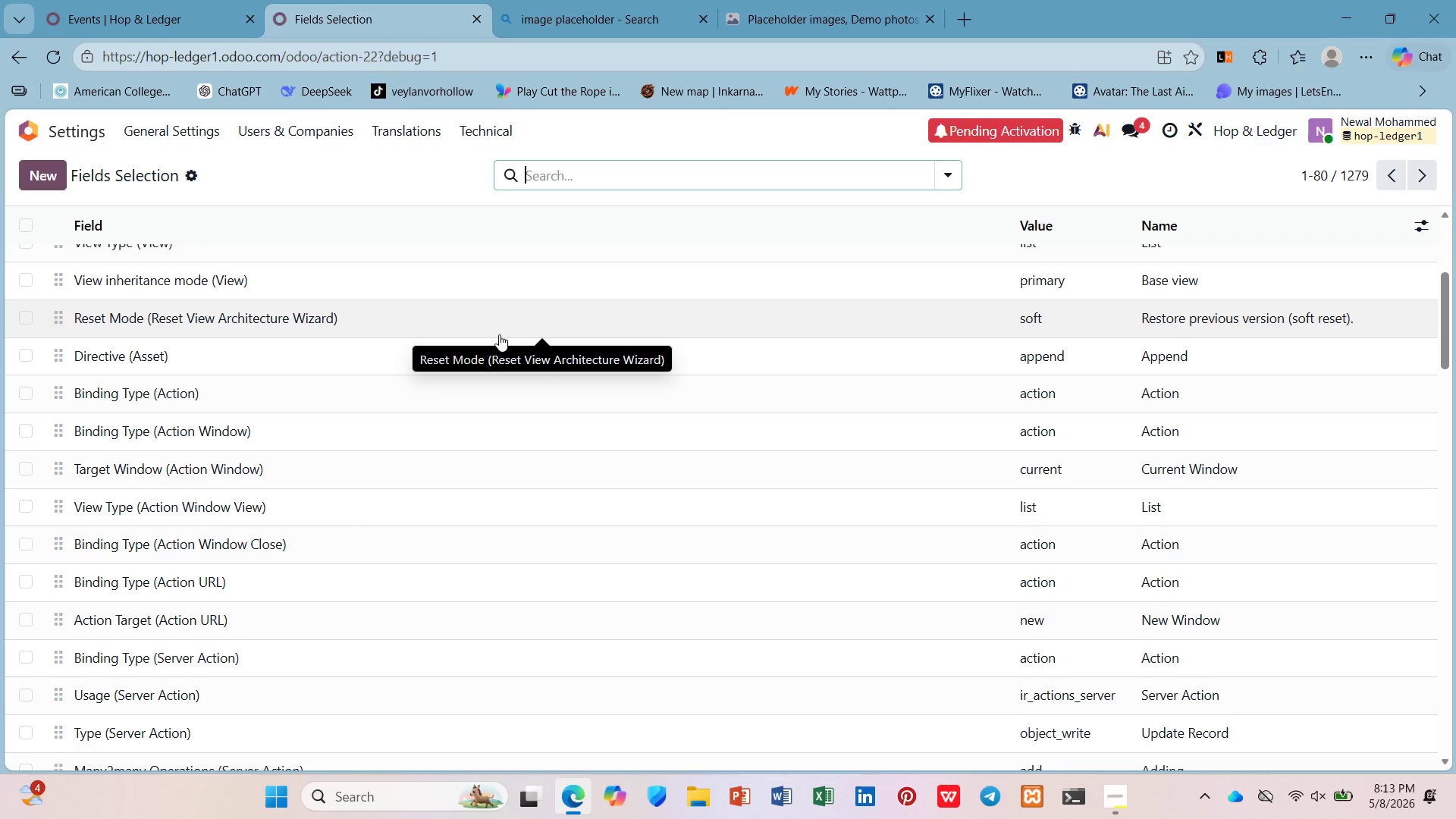 
scroll: coordinate [499, 334], scroll_direction: up, amount: 2.0
 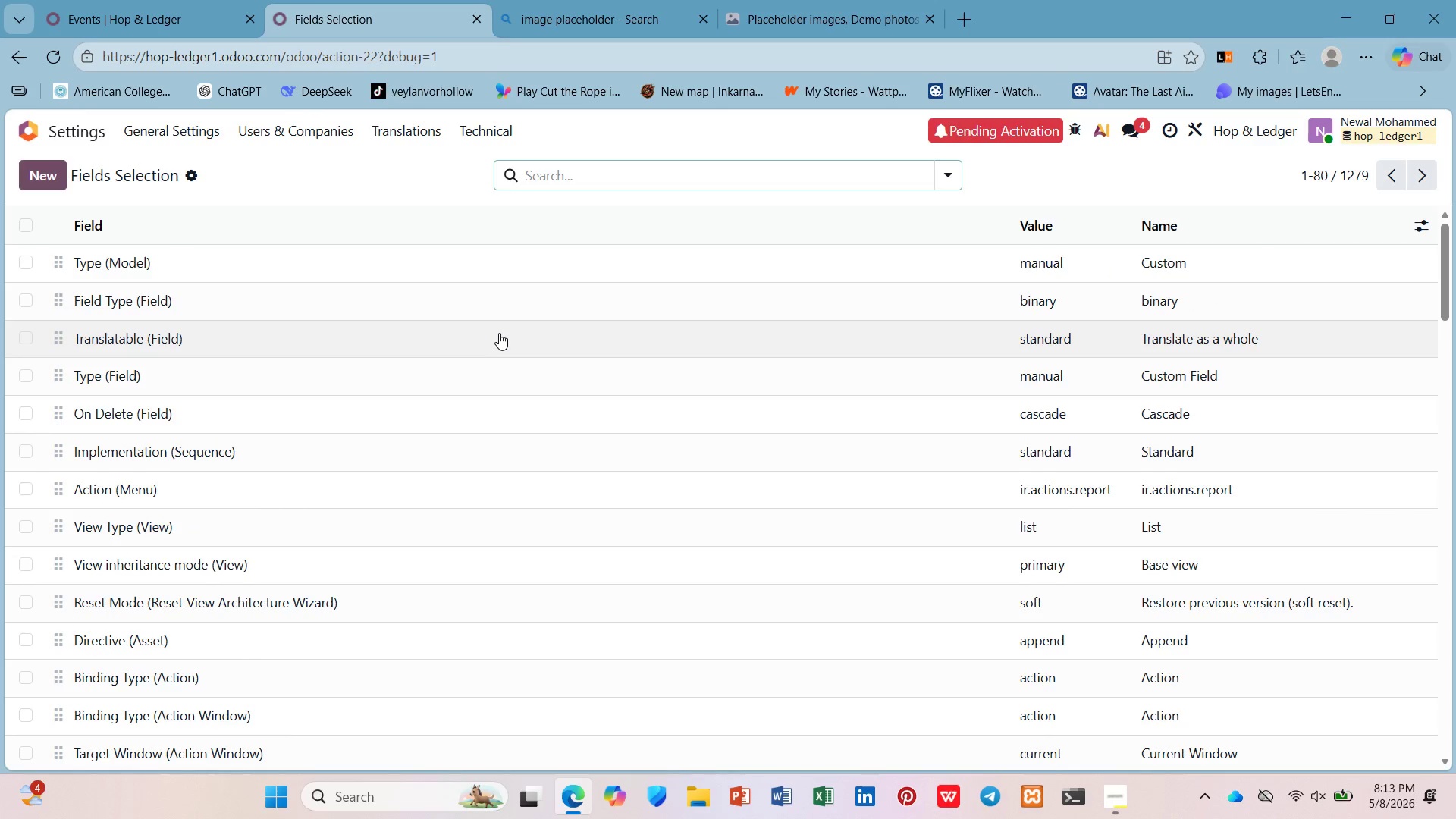 
left_click([512, 237])
 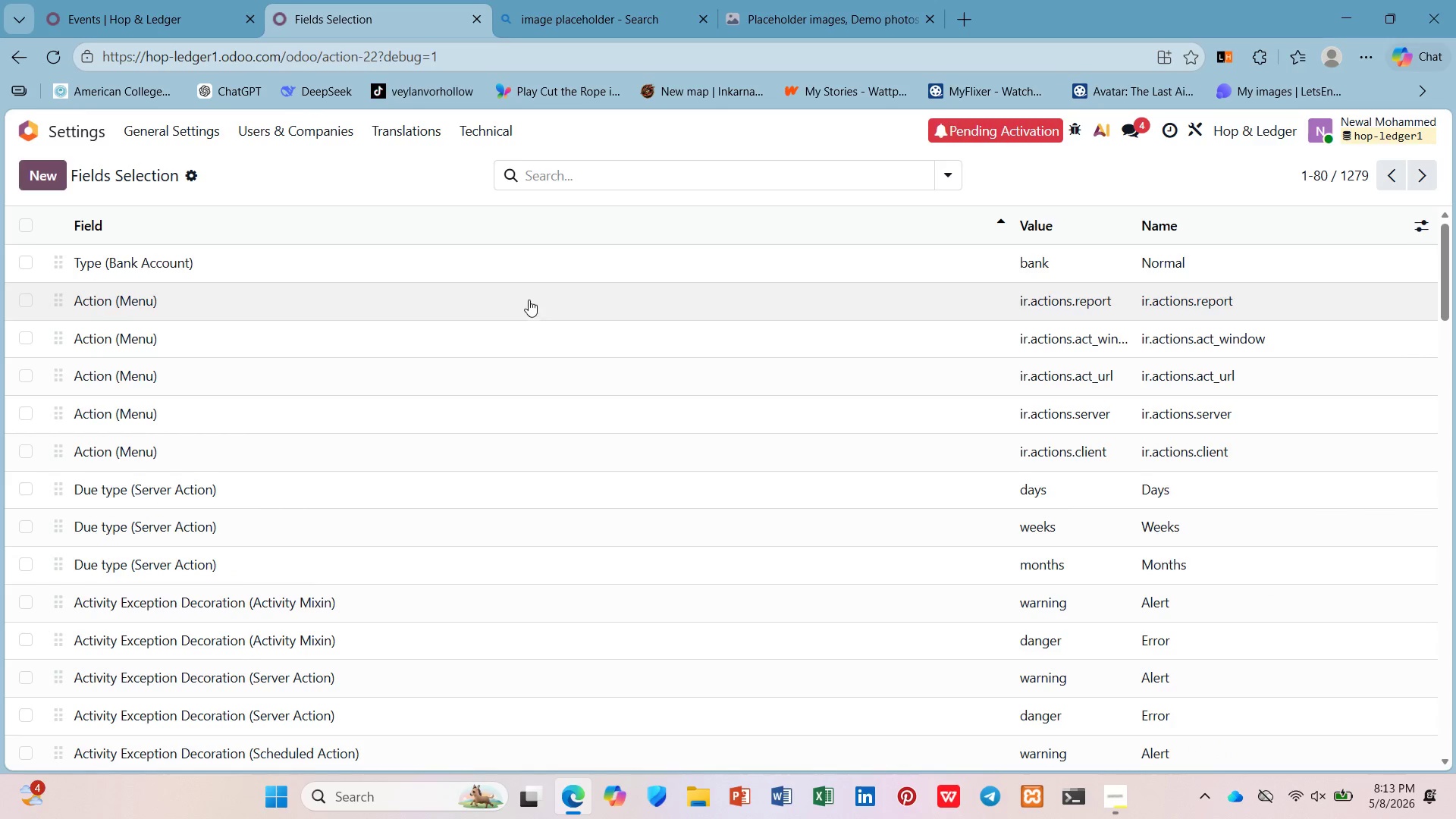 
left_click([527, 256])
 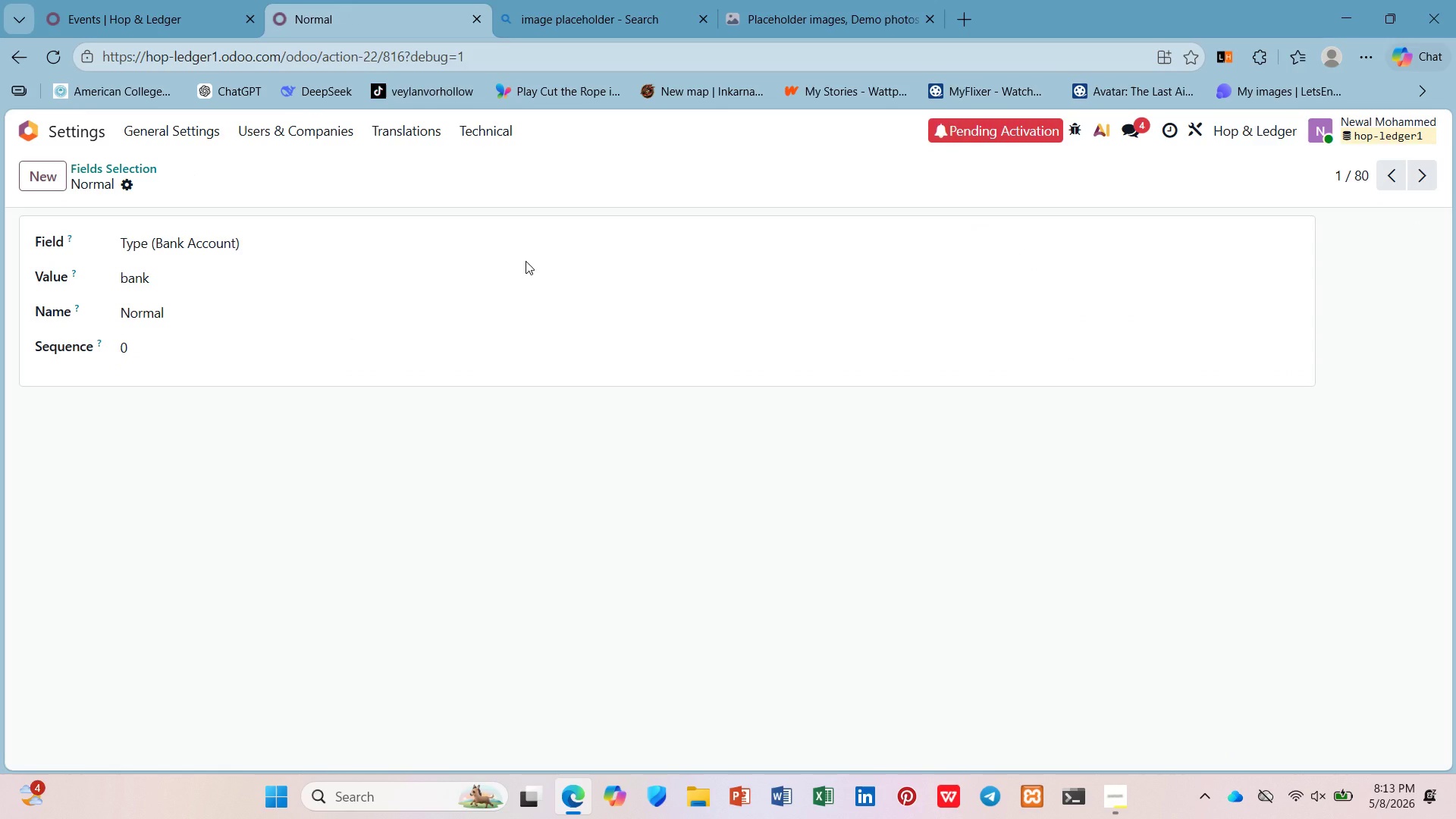 
wait(10.3)
 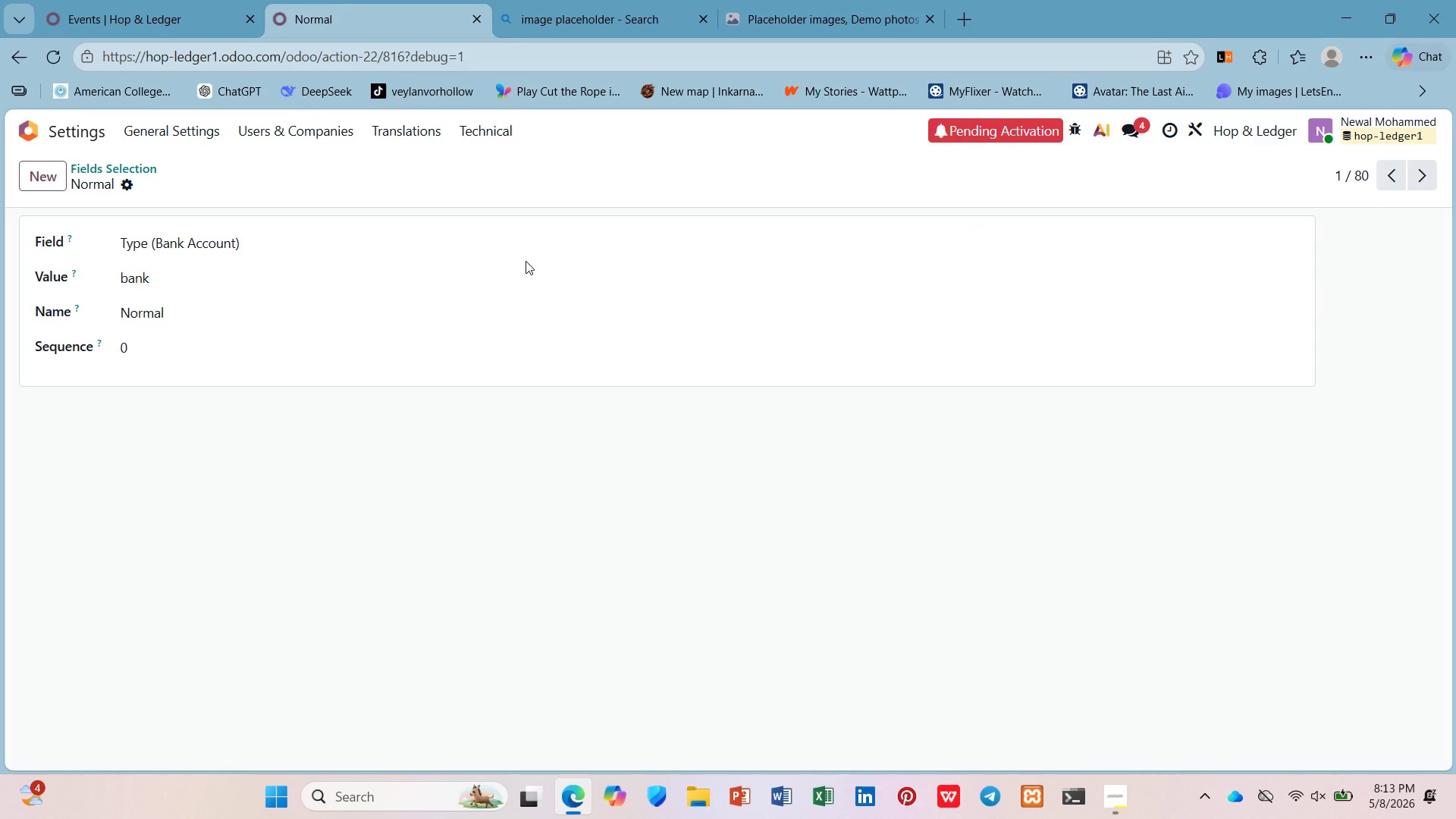 
left_click([80, 134])
 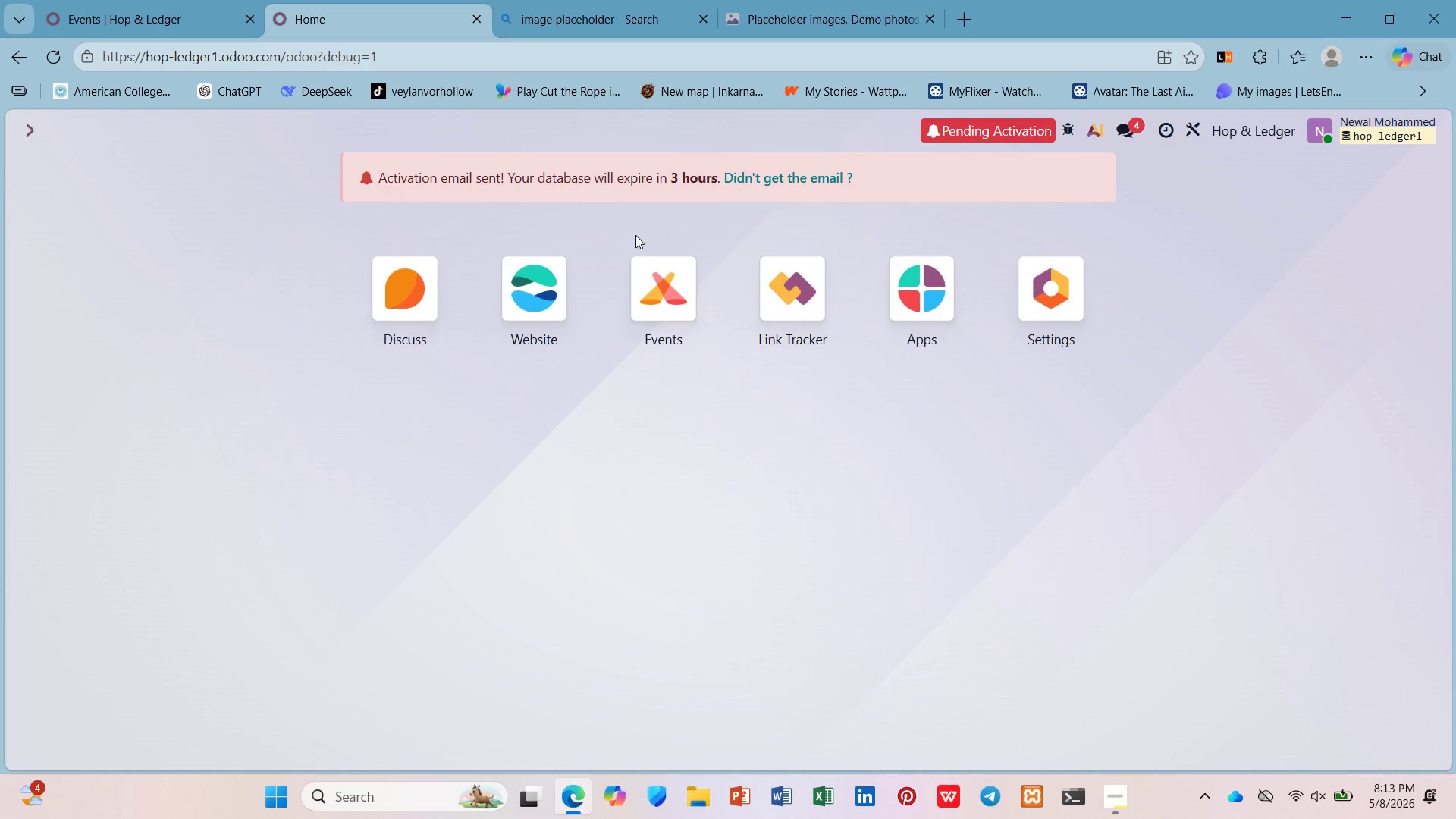 
left_click([651, 265])
 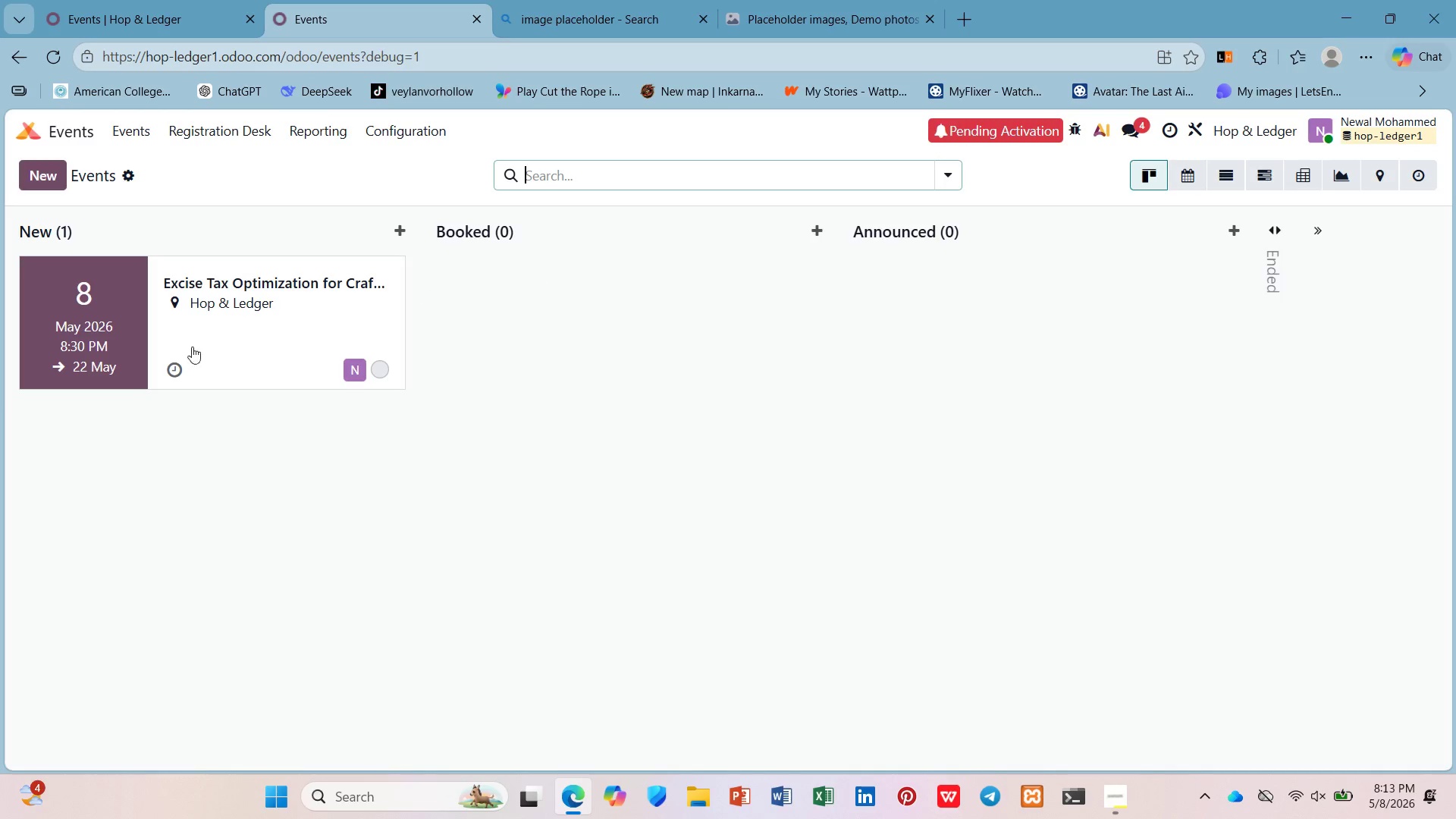 
left_click([54, 324])
 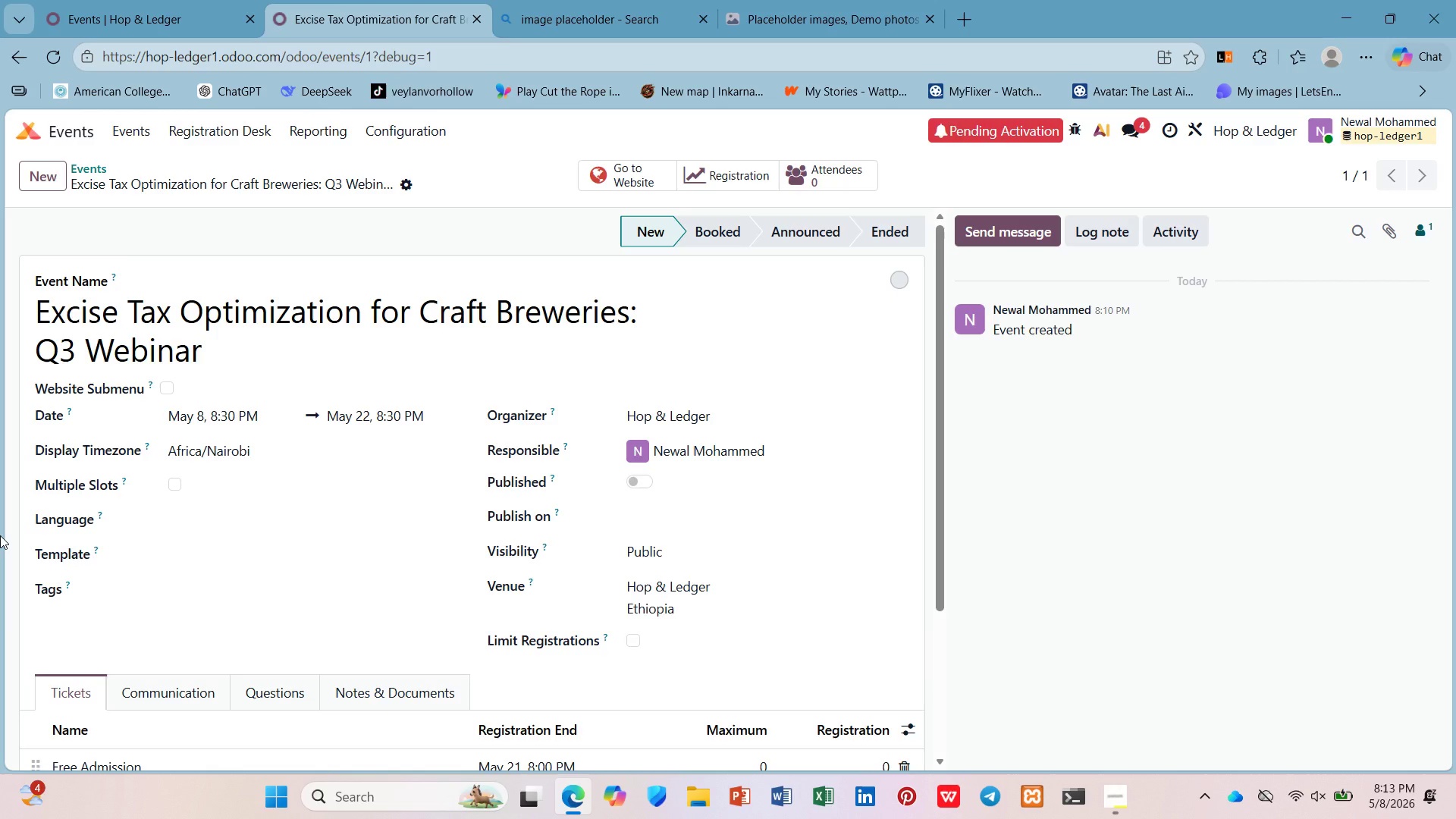 
wait(23.12)
 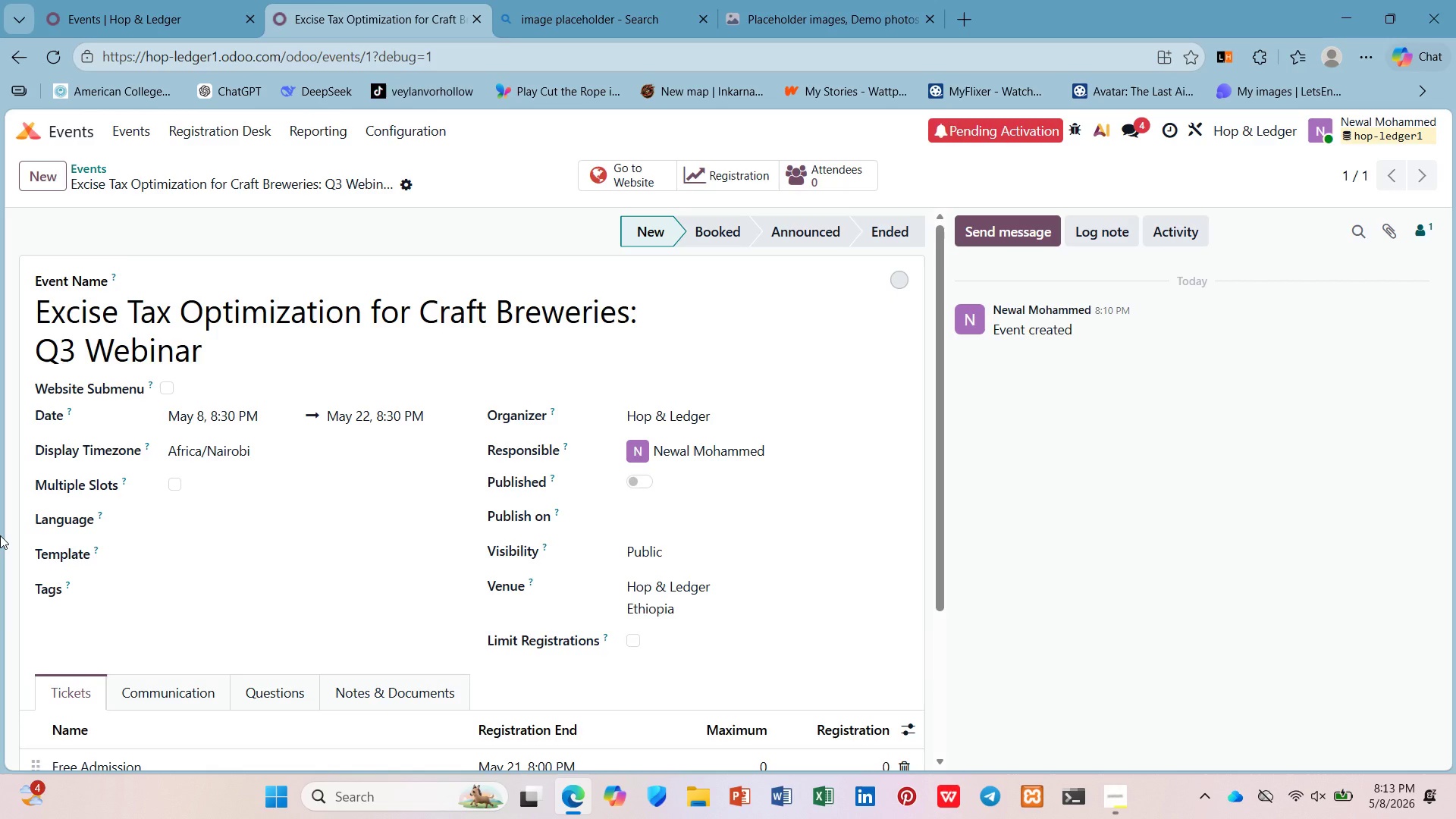 
left_click([403, 184])
 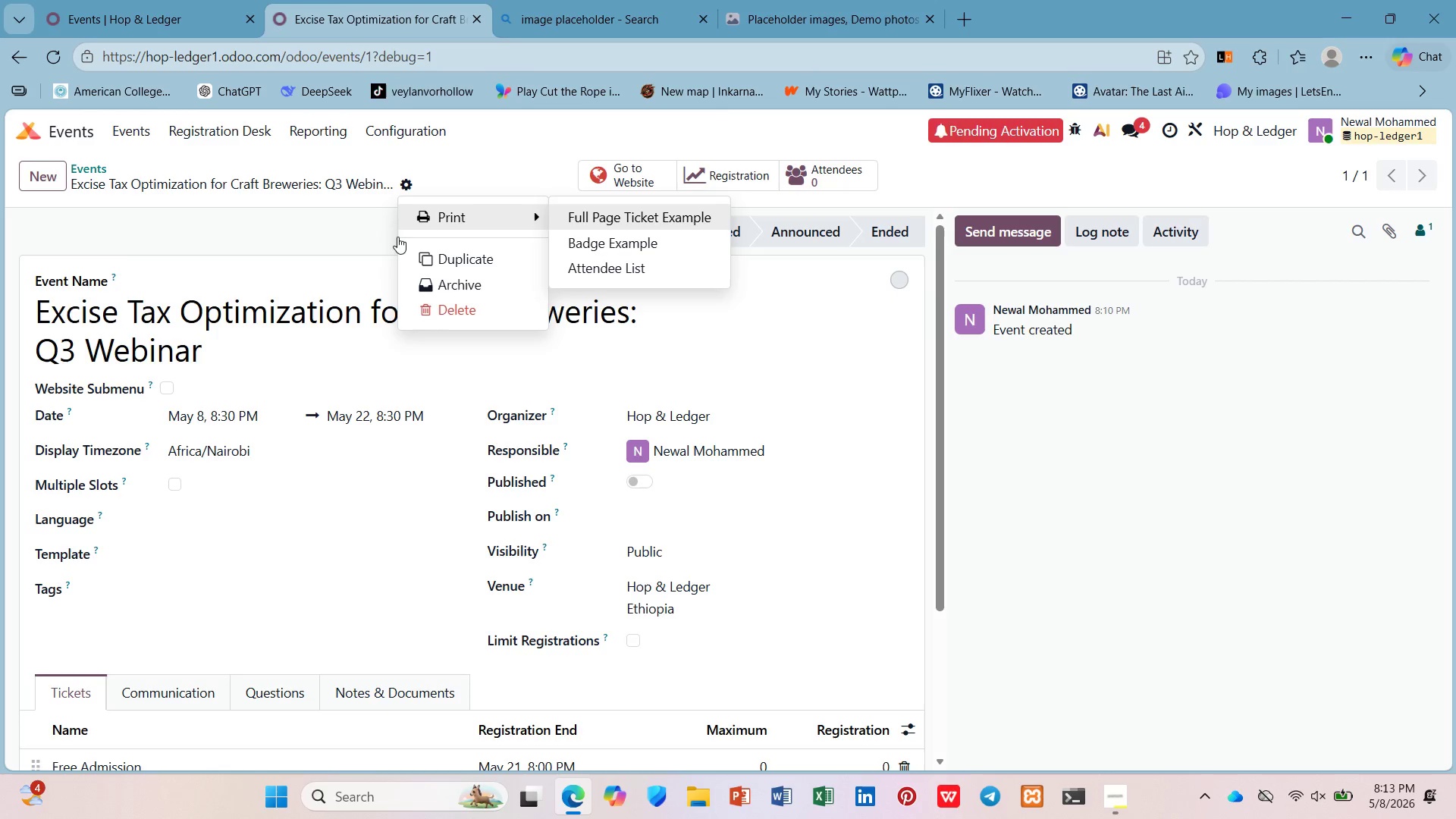 
left_click([267, 281])
 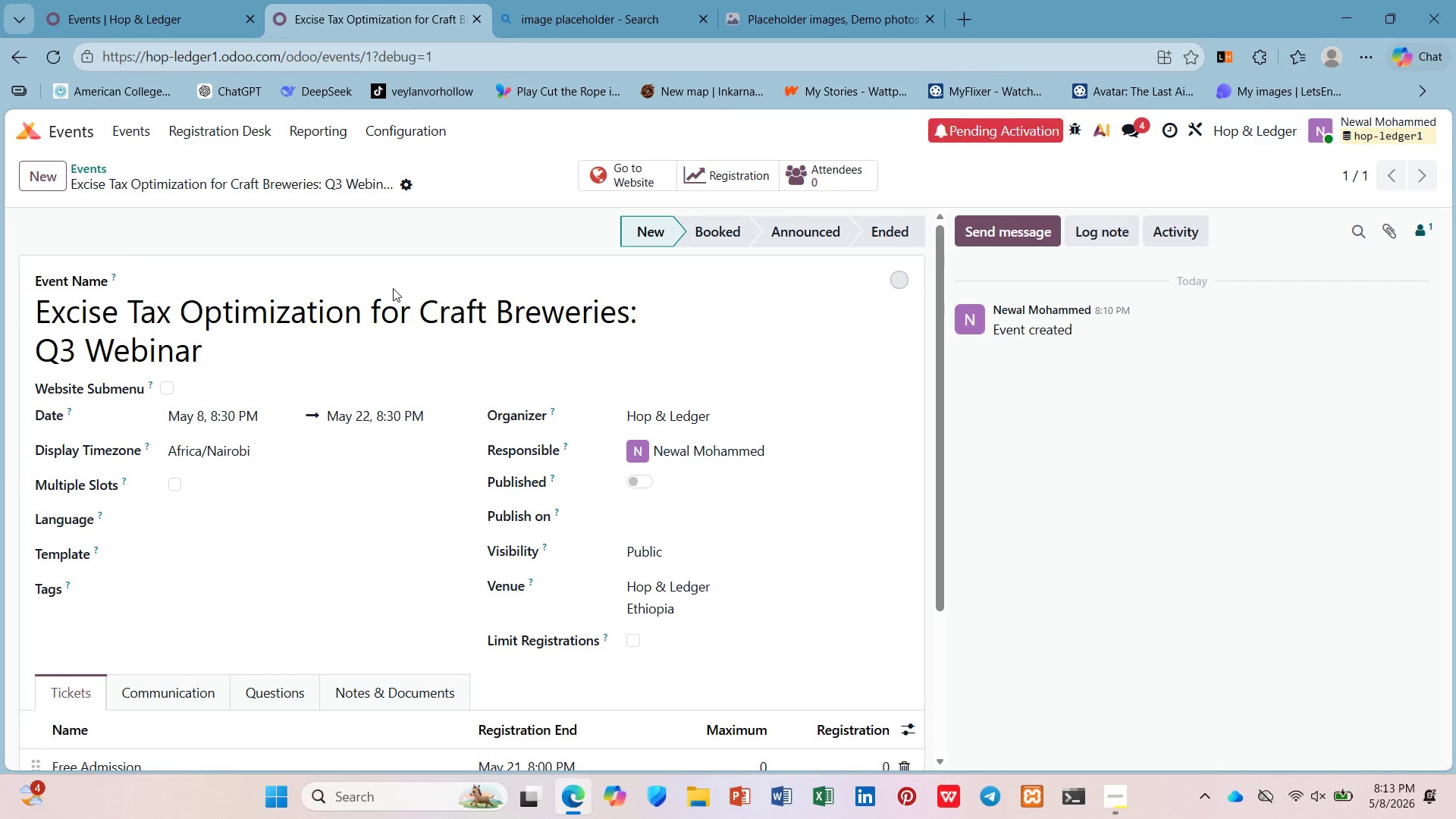 
scroll: coordinate [394, 291], scroll_direction: down, amount: 2.0
 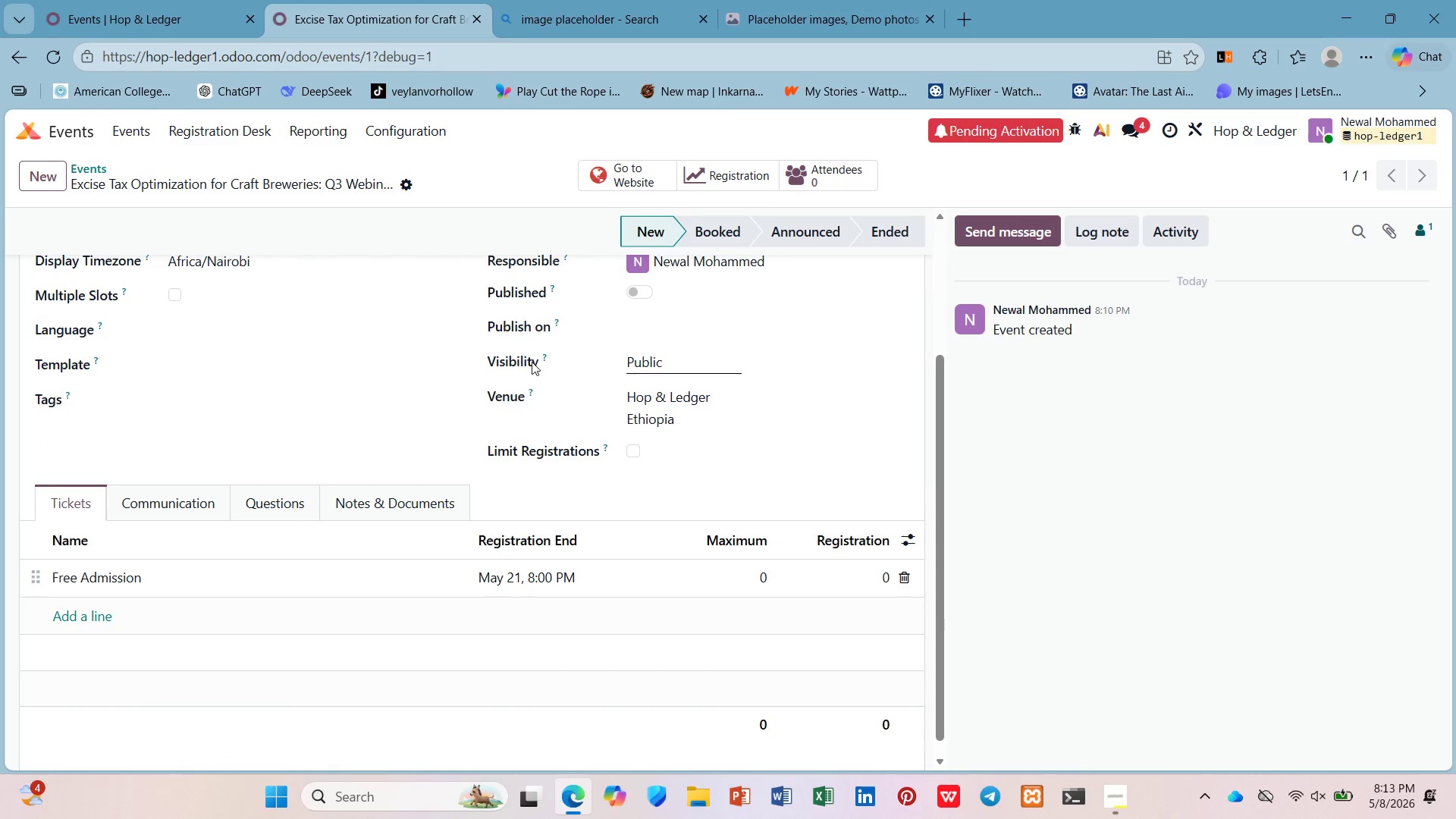 
scroll: coordinate [530, 360], scroll_direction: up, amount: 1.0
 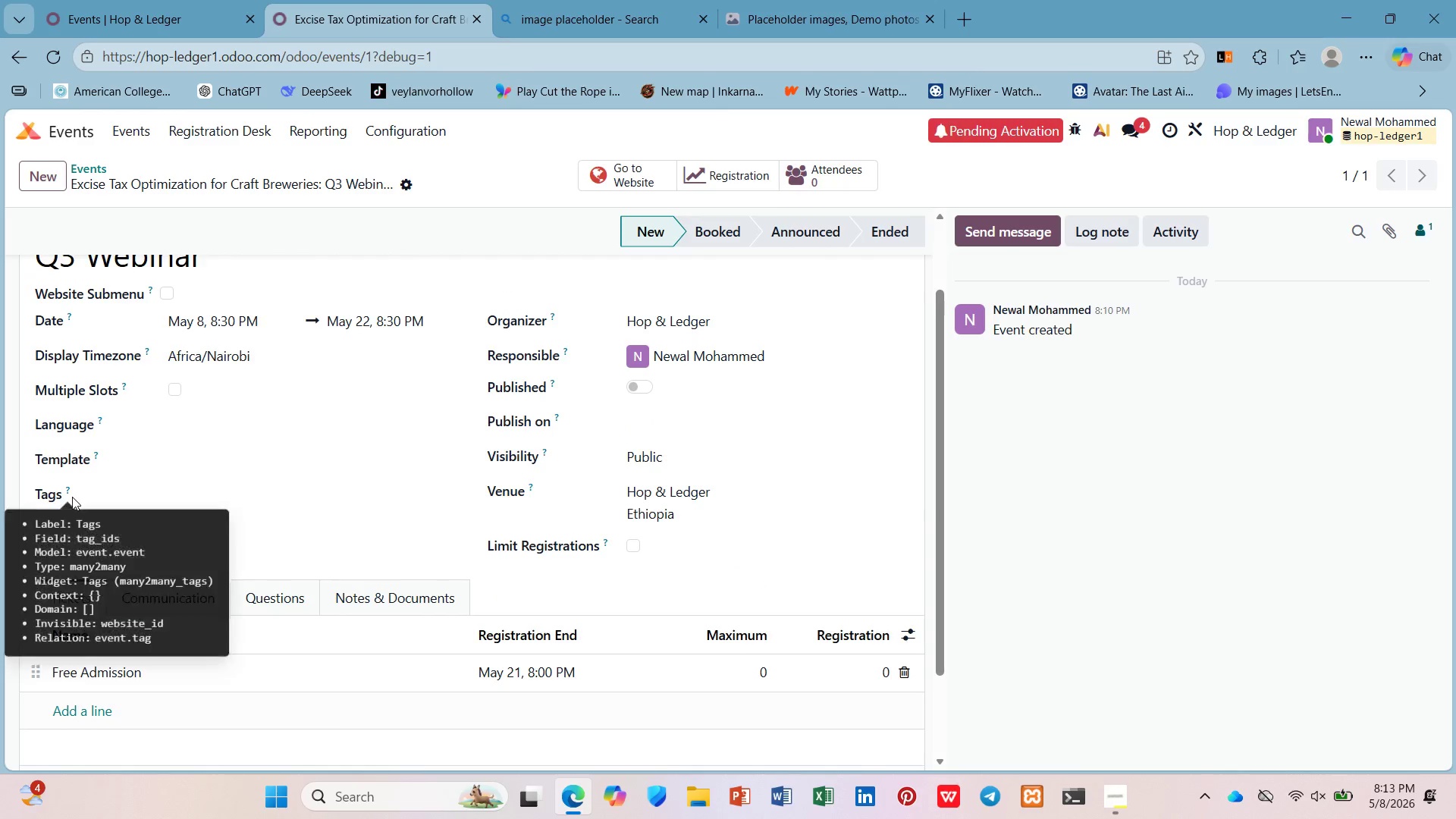 
left_click([62, 494])
 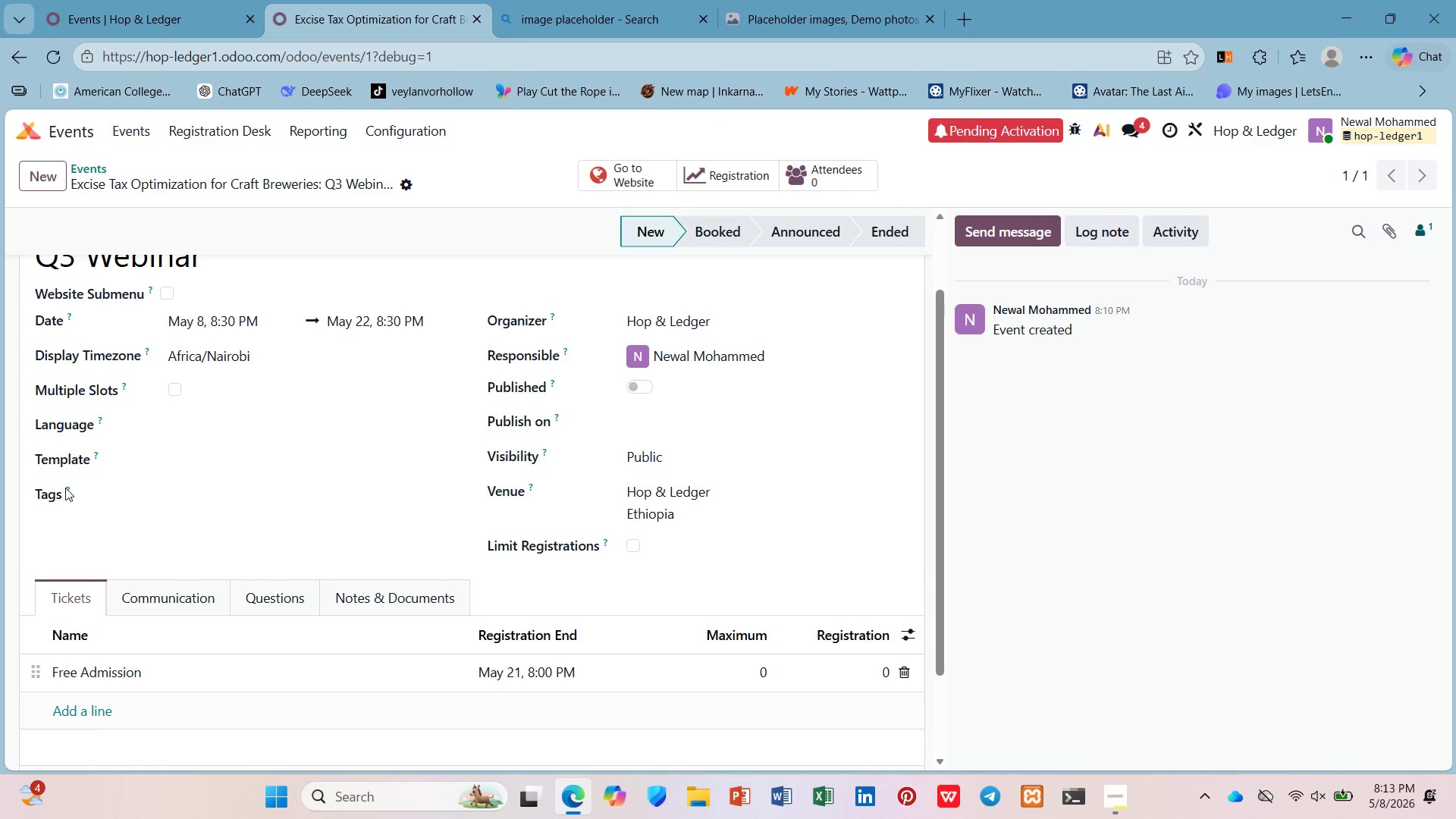 
left_click([65, 488])
 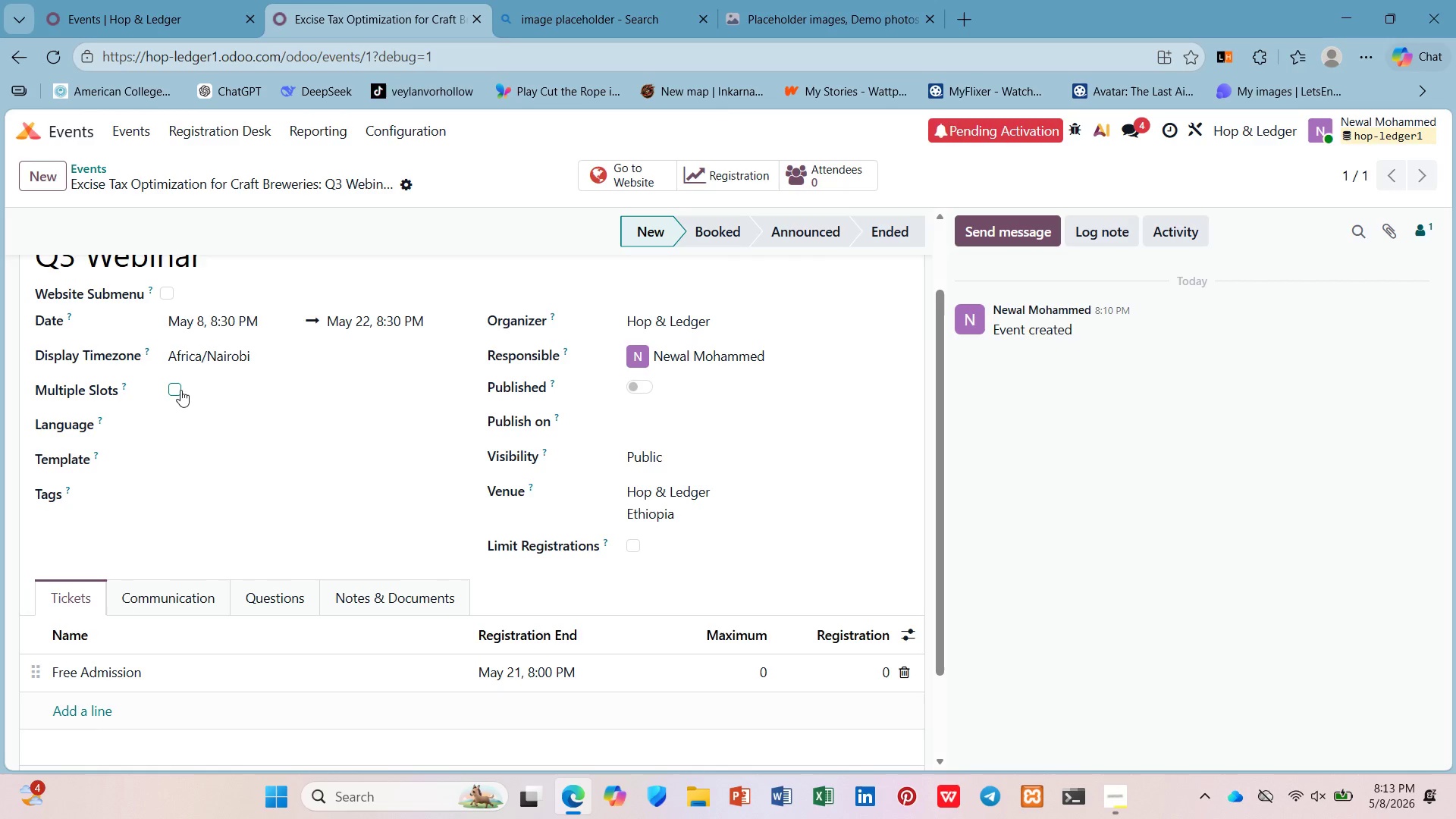 
left_click([177, 390])
 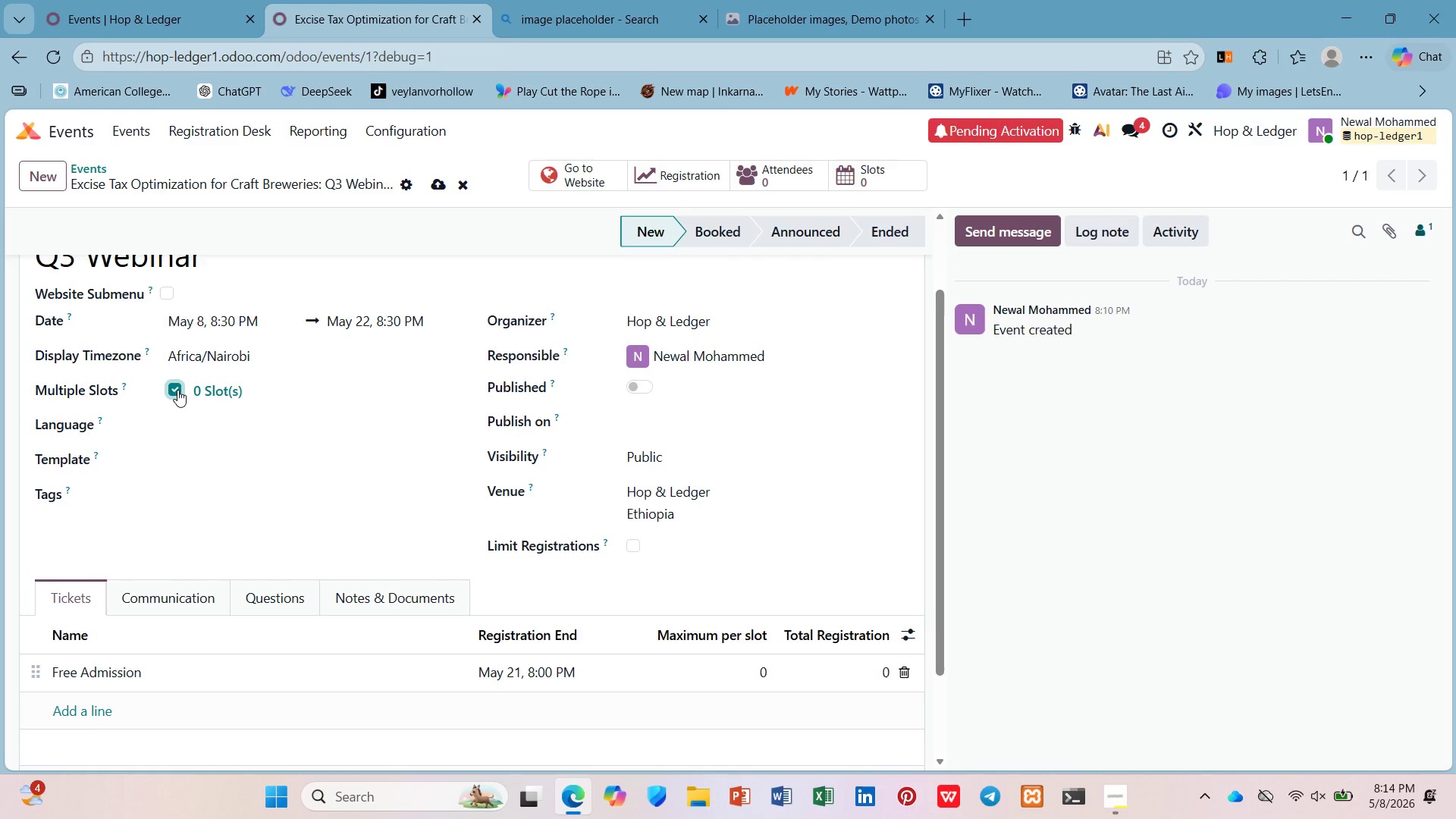 
left_click([177, 390])
 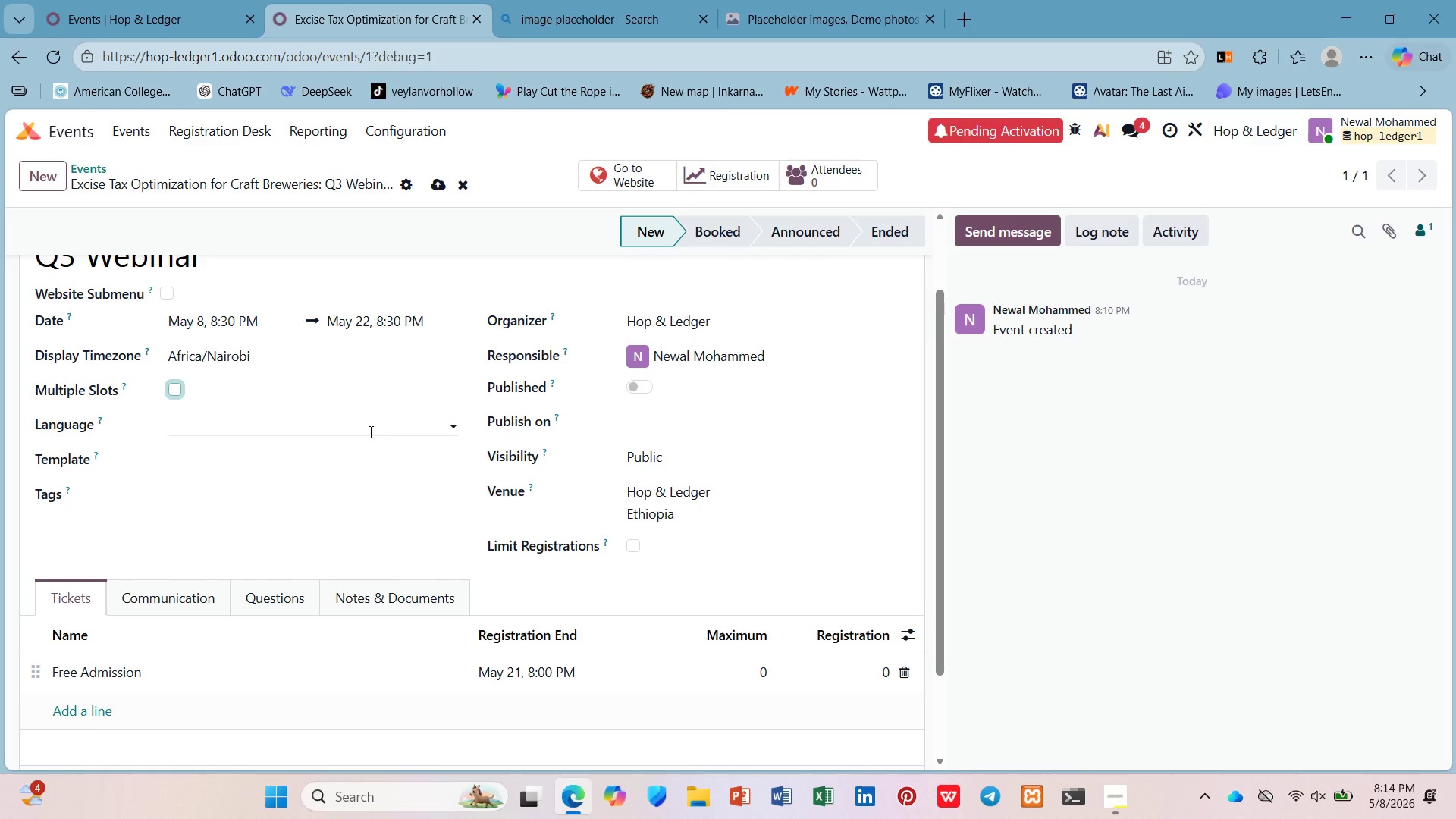 
wait(9.81)
 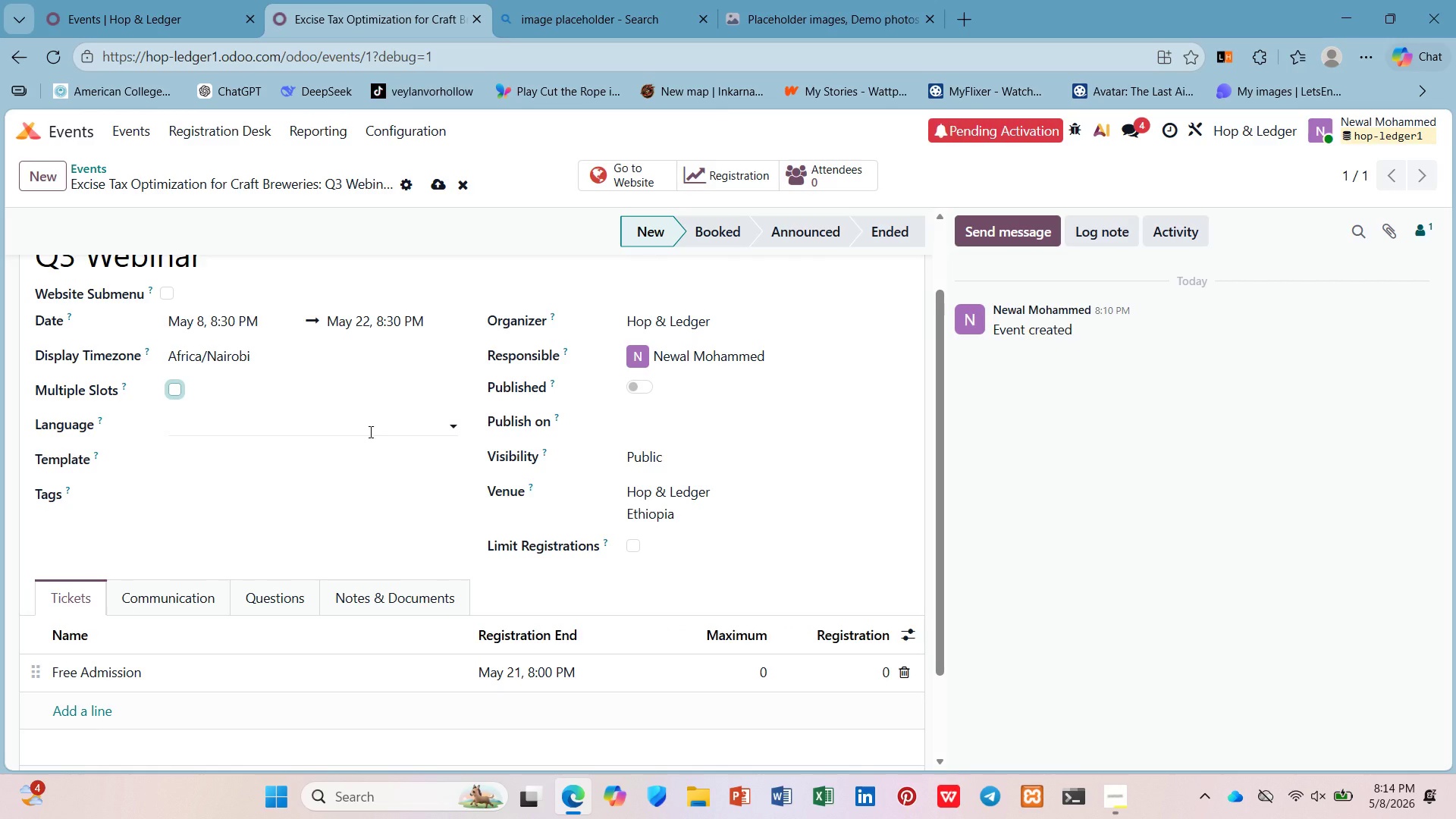 
left_click([300, 588])
 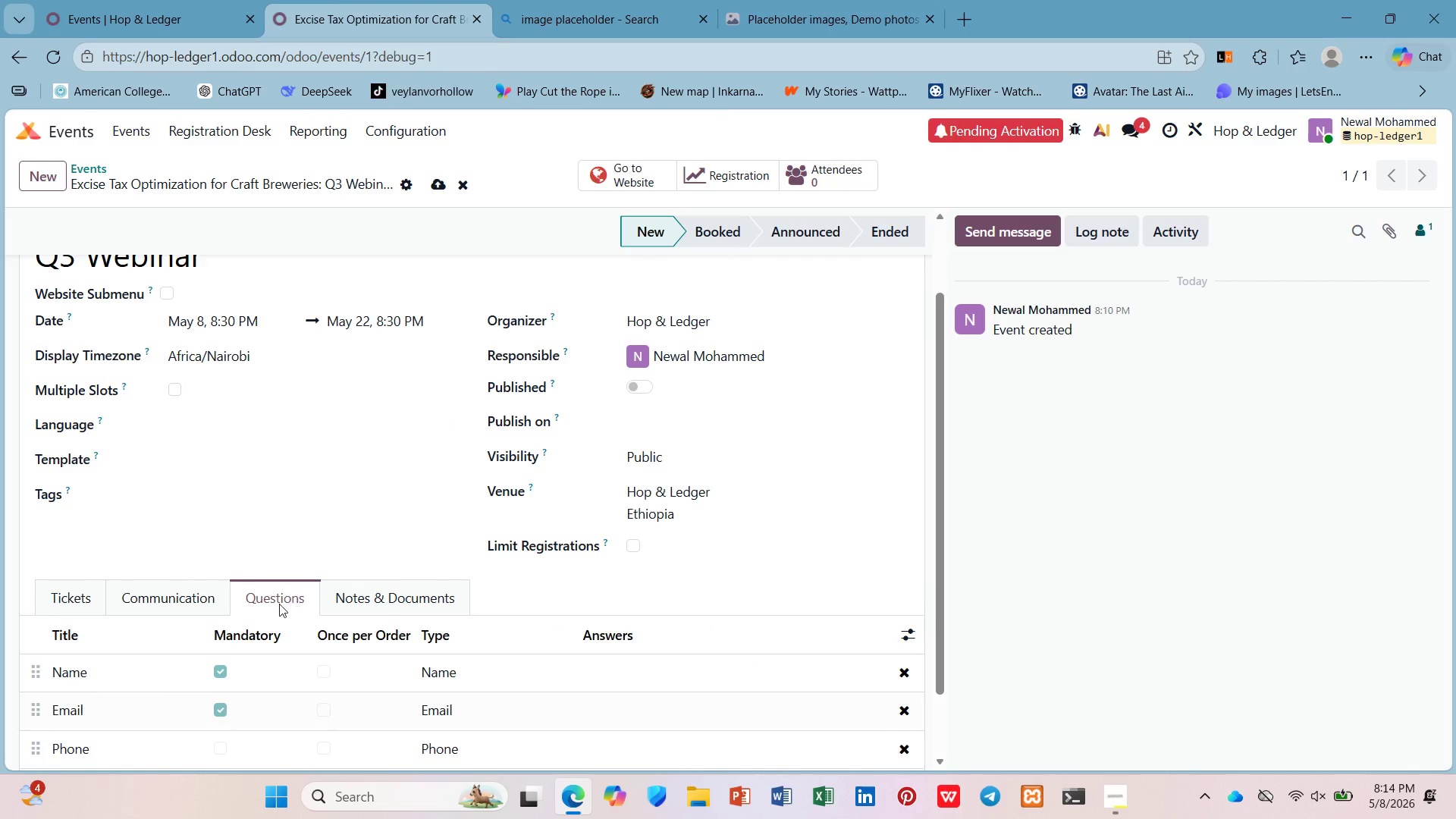 
scroll: coordinate [230, 618], scroll_direction: down, amount: 4.0
 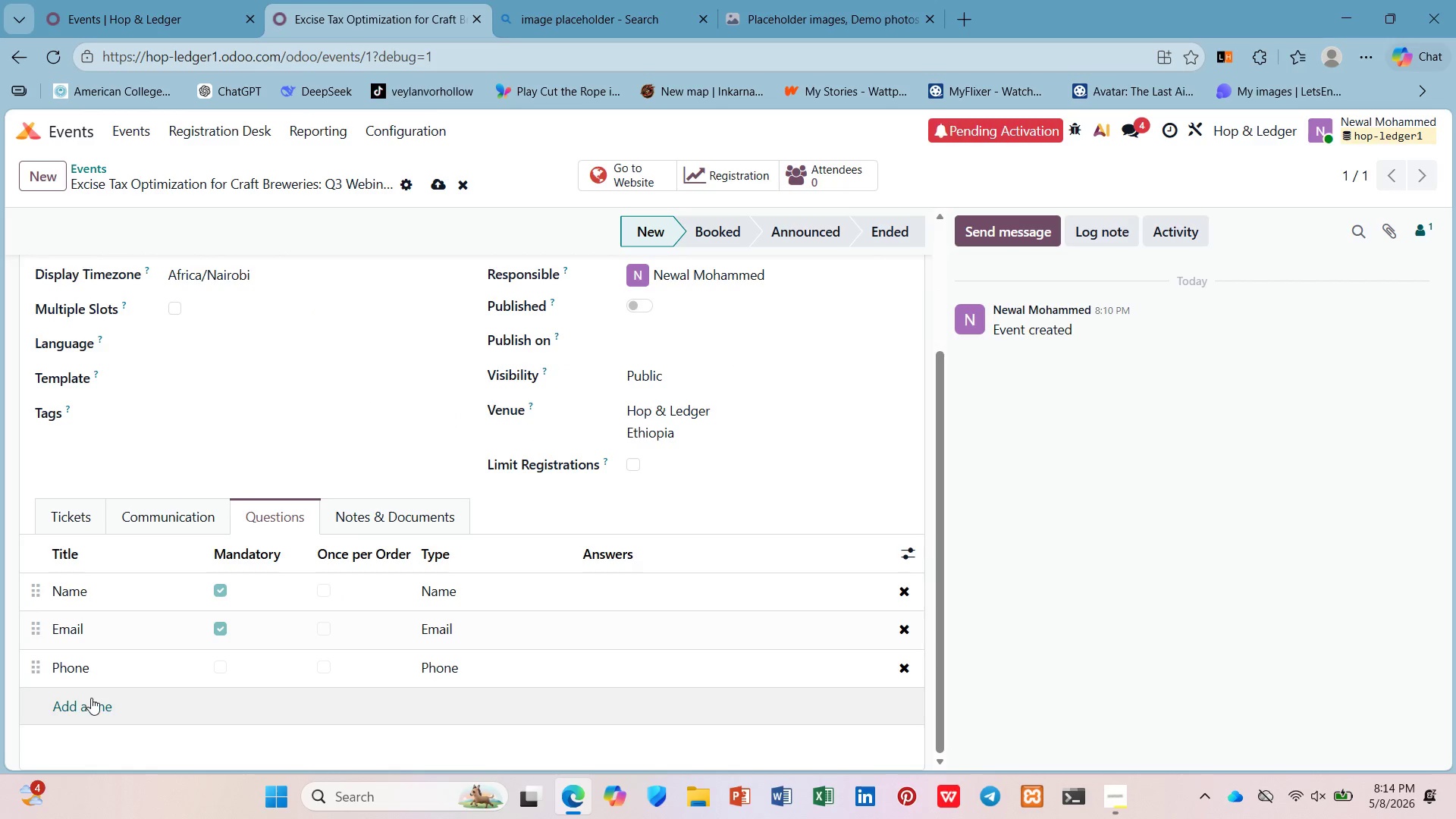 
left_click([91, 698])
 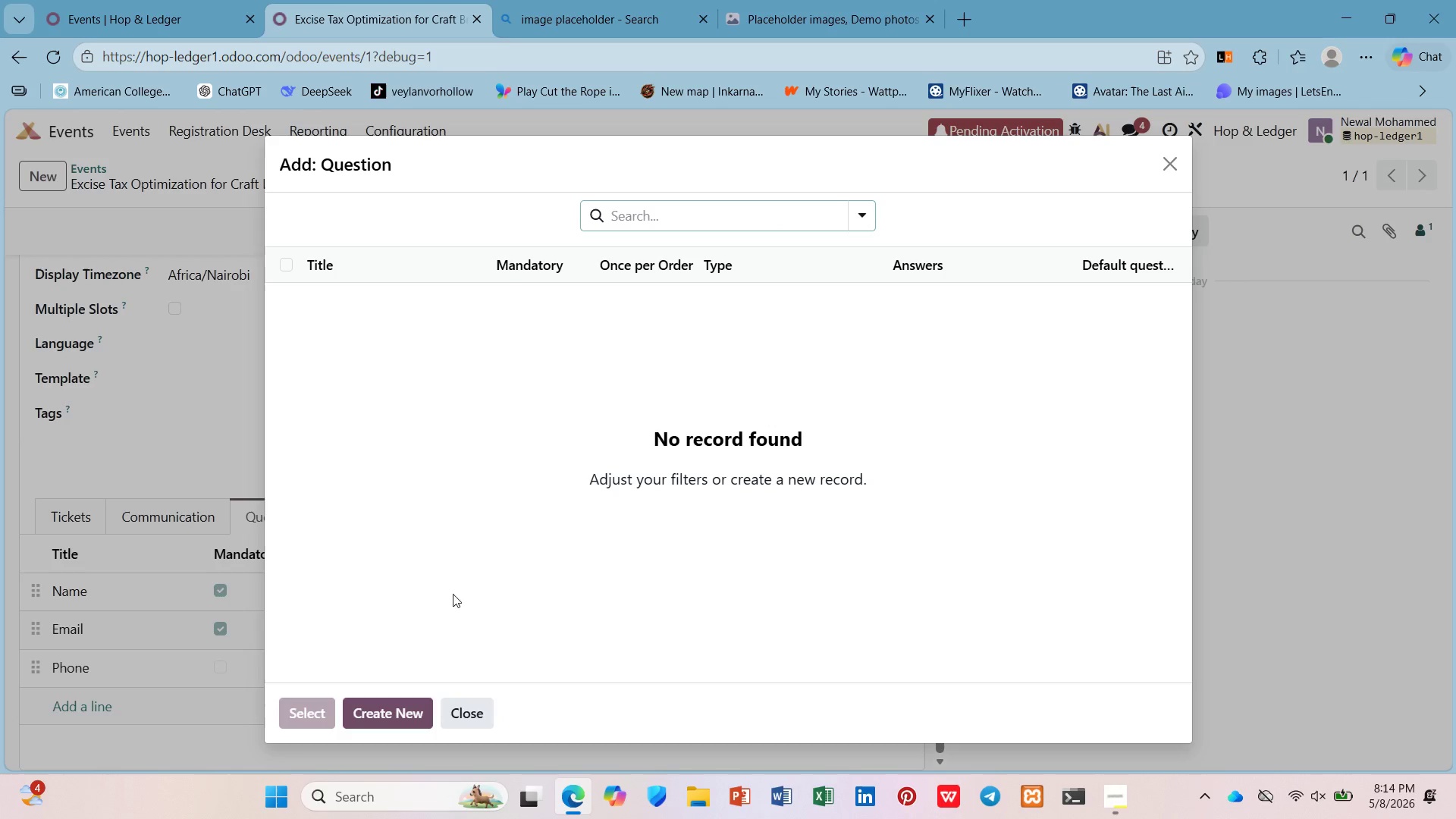 
left_click([400, 722])
 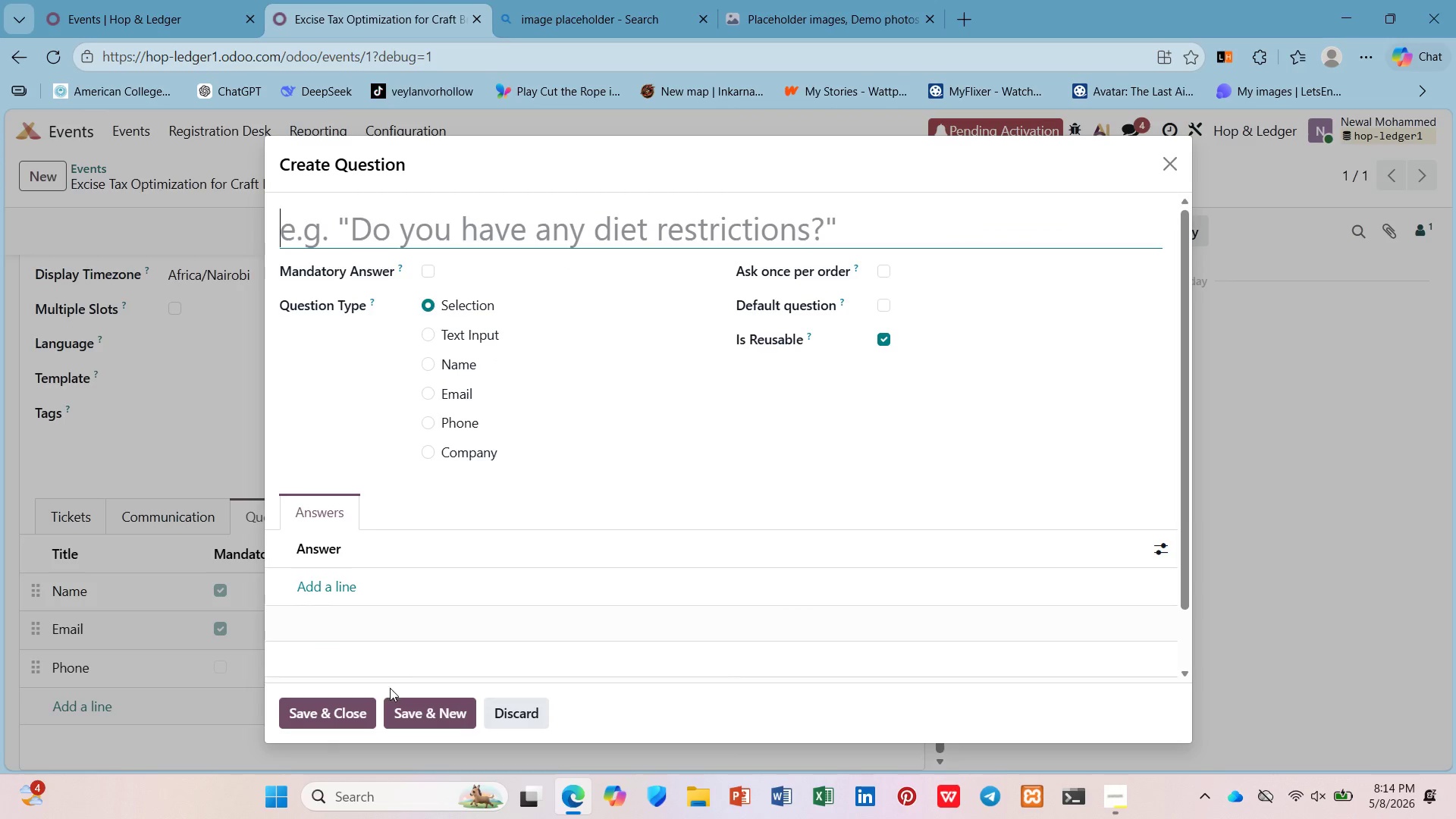 
type(Brewery Ns)
key(Backspace)
key(Backspace)
type(ame)
 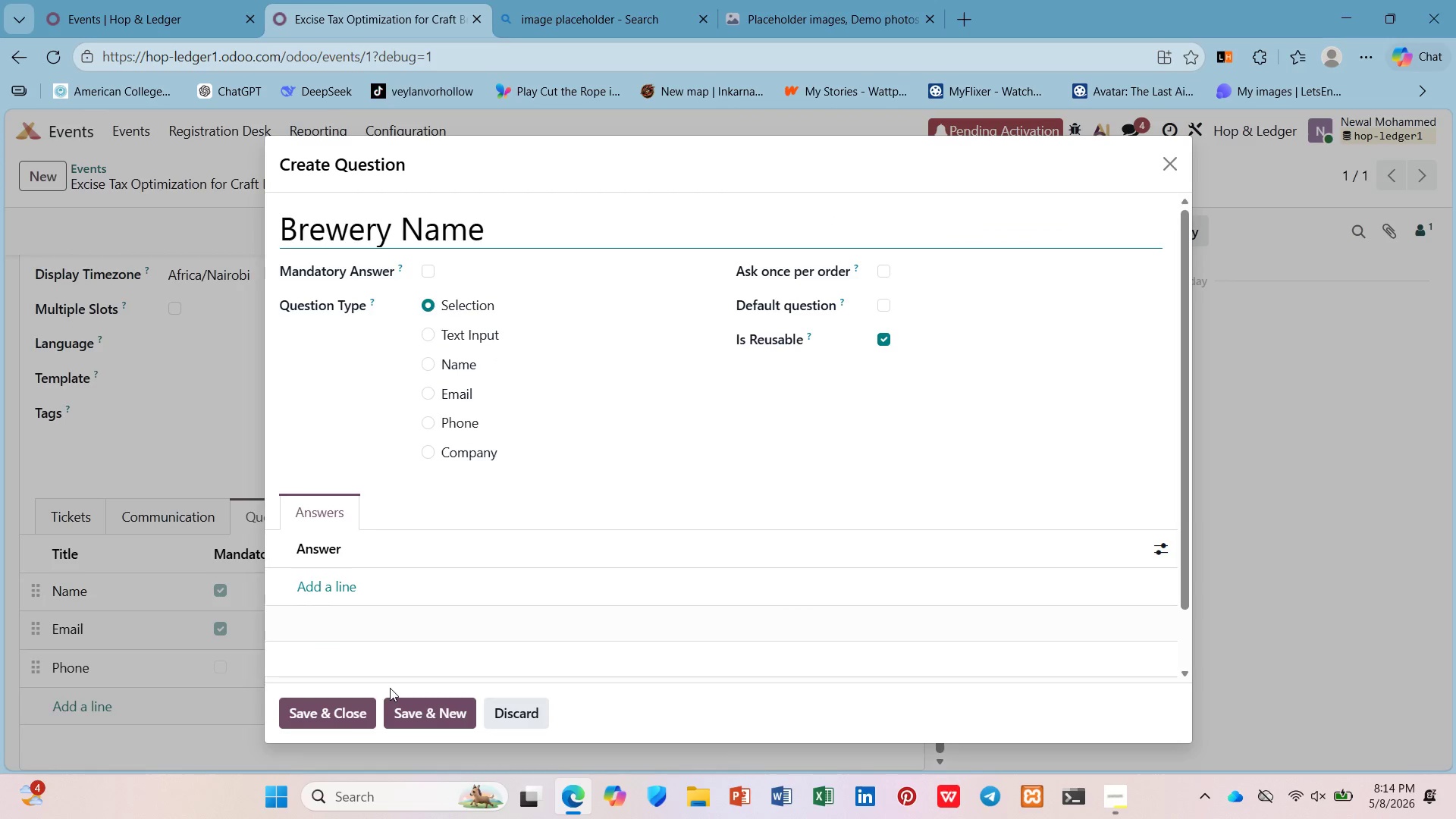 
left_click([428, 327])
 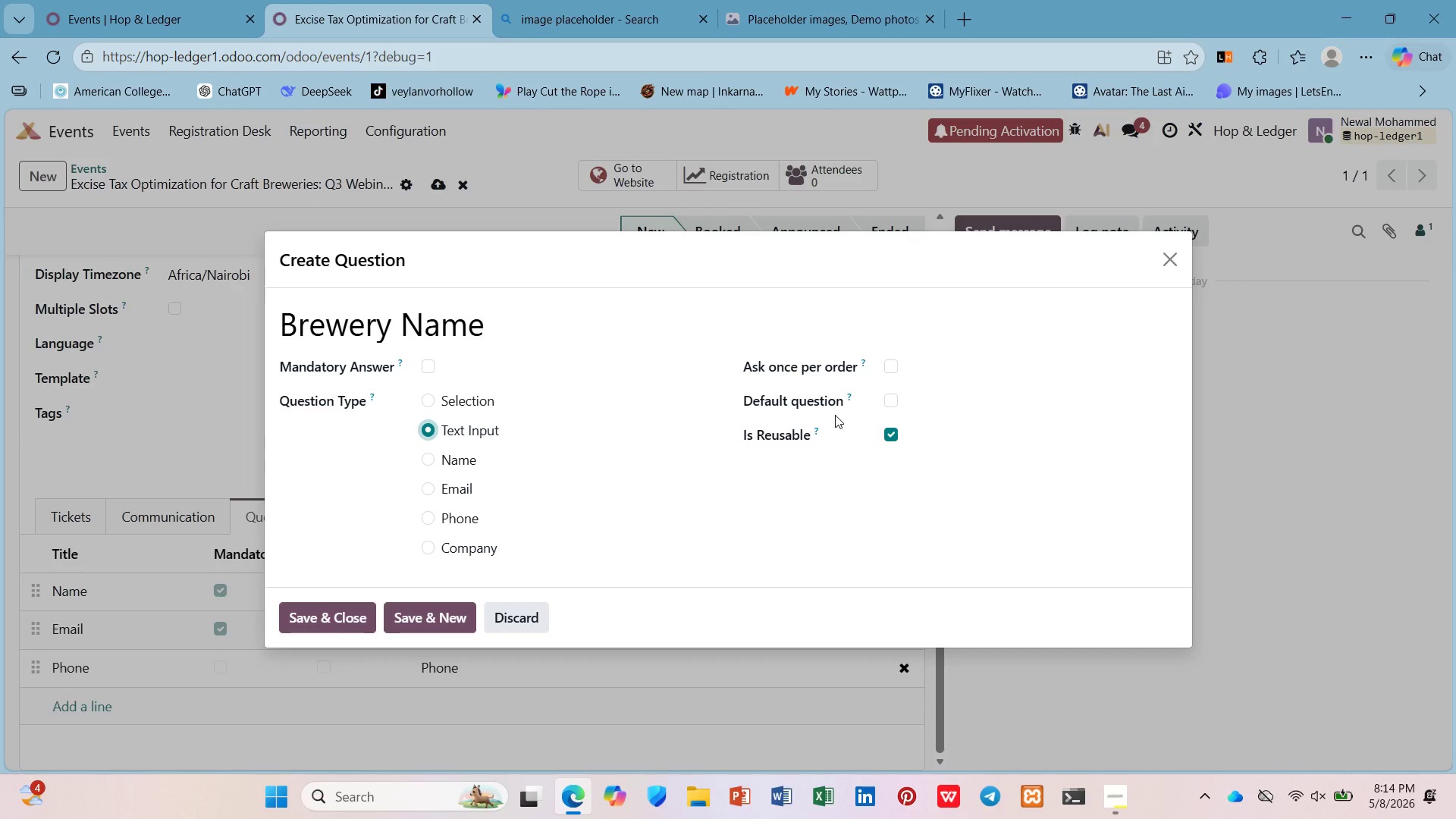 
left_click([428, 368])
 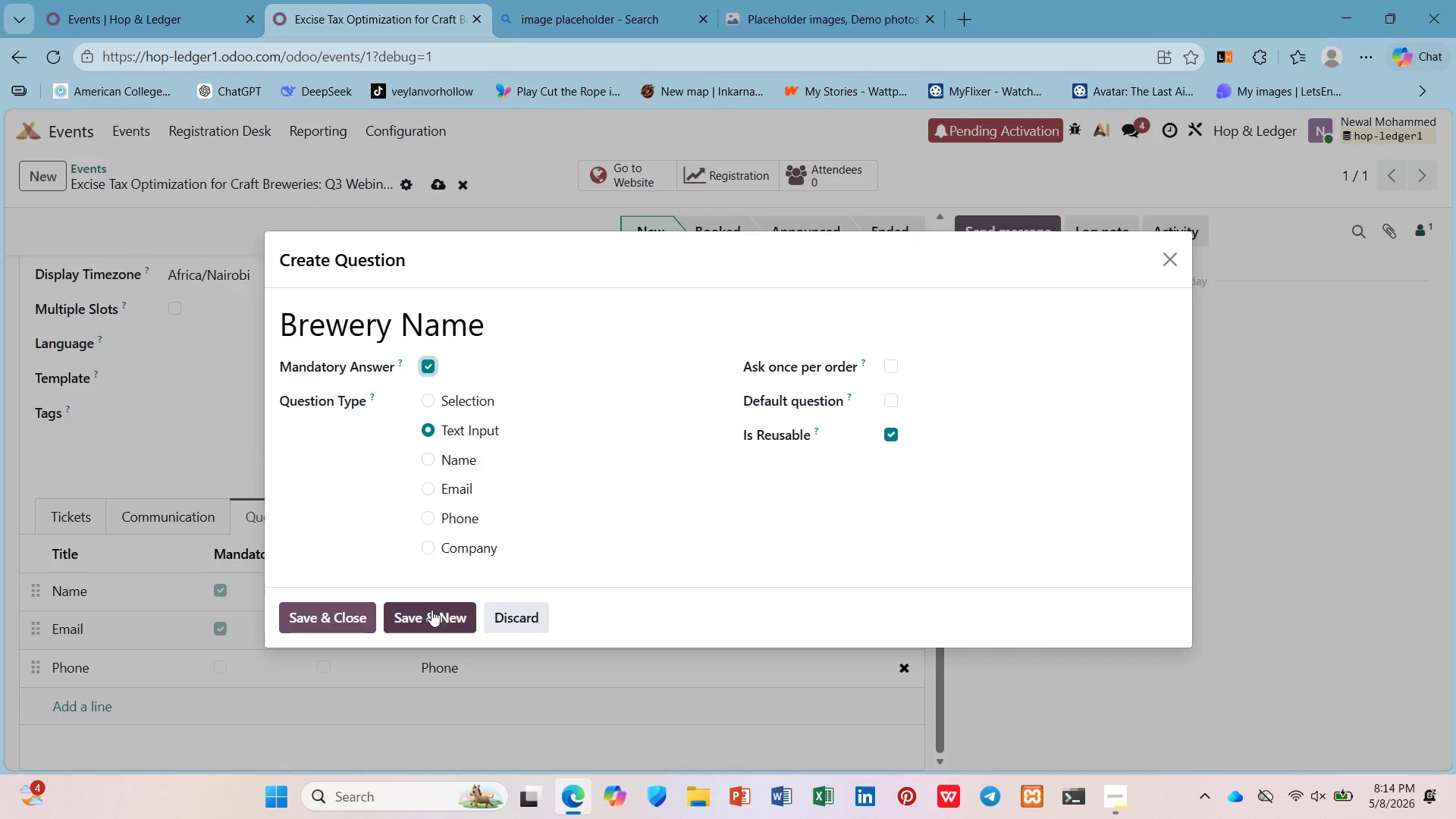 
left_click([303, 613])
 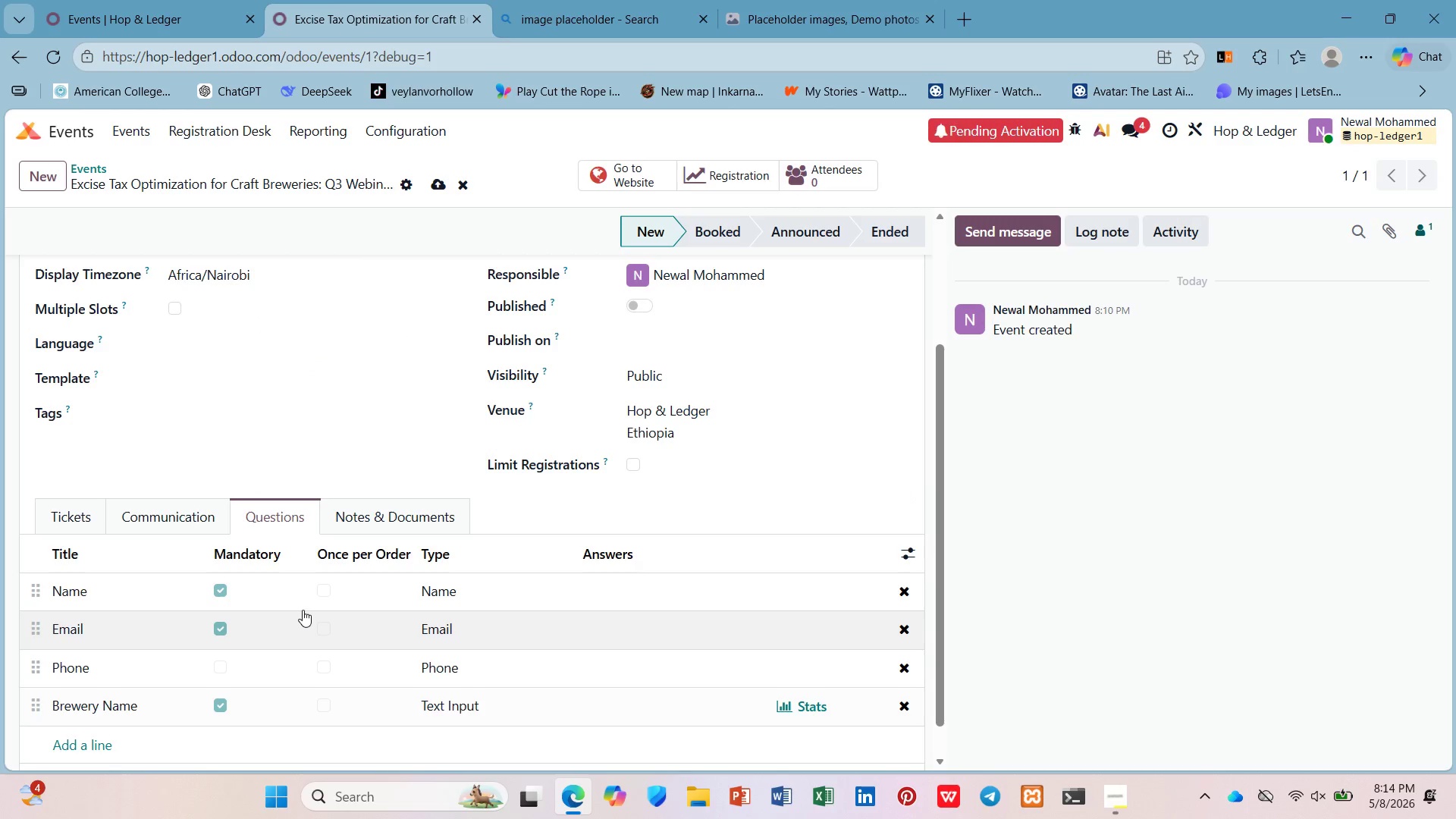 
scroll: coordinate [303, 606], scroll_direction: down, amount: 3.0
 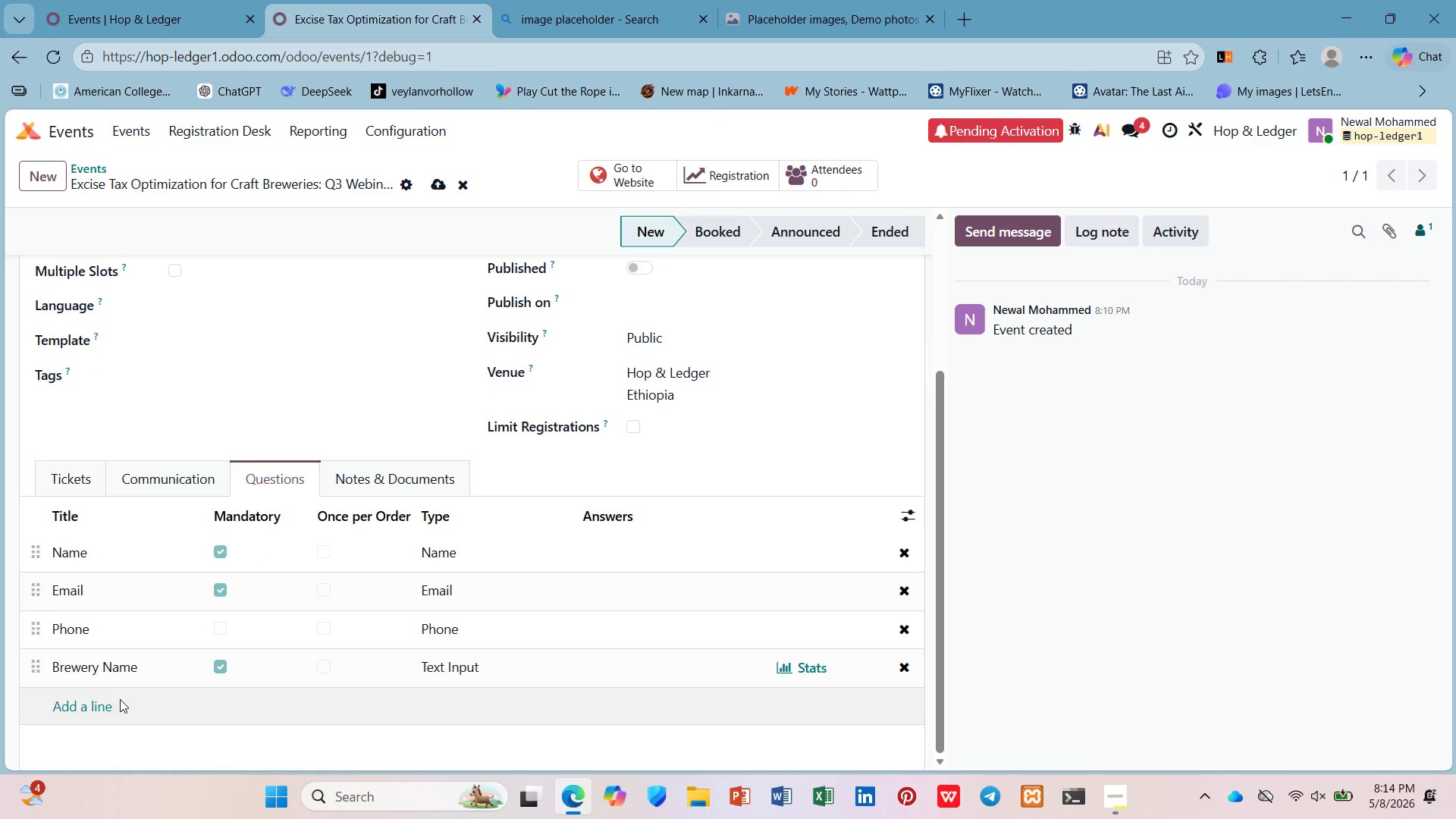 
left_click([86, 701])
 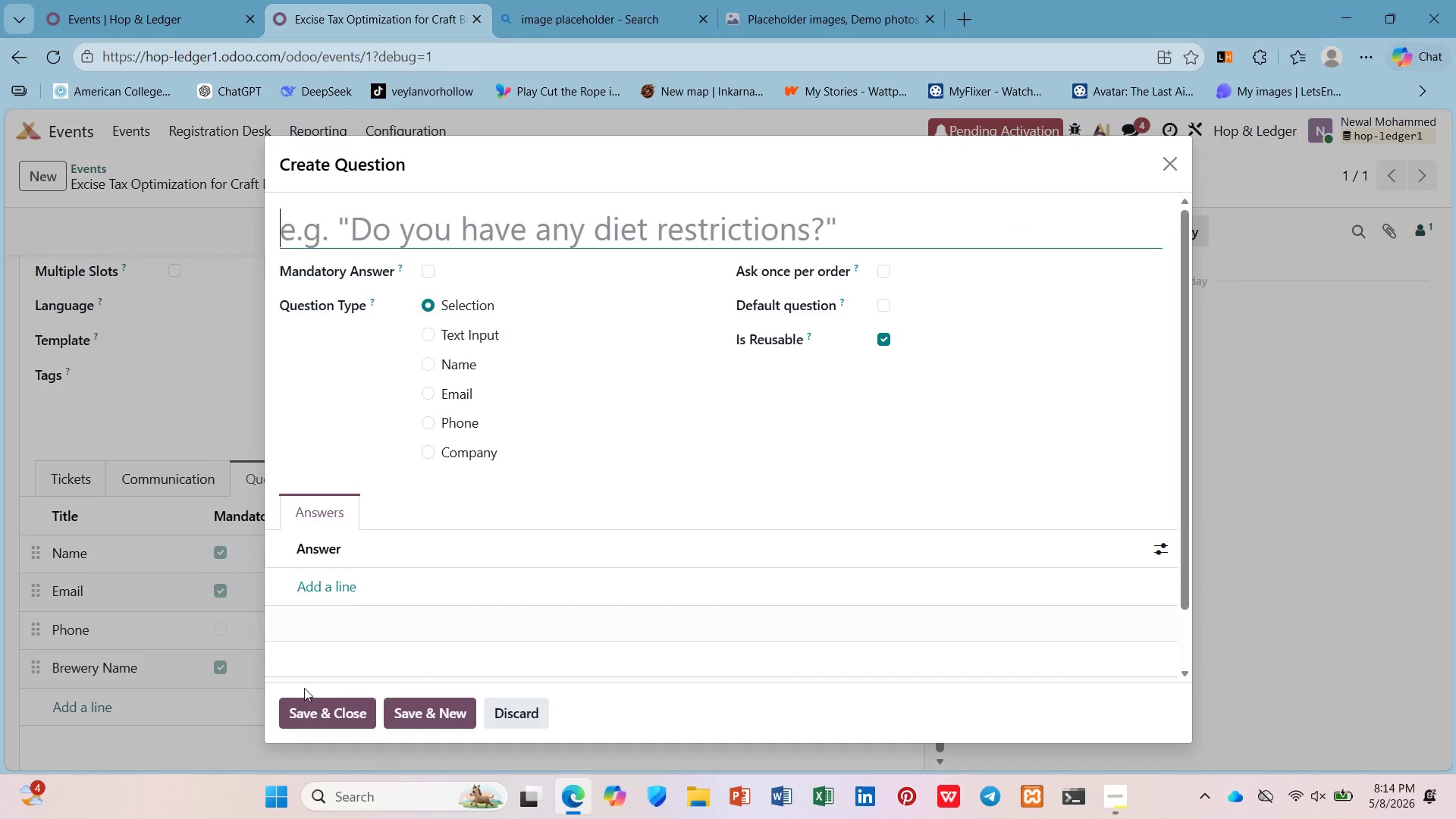 
type(Annual Bra)
key(Backspace)
key(Backspace)
type(arrs Produced)
 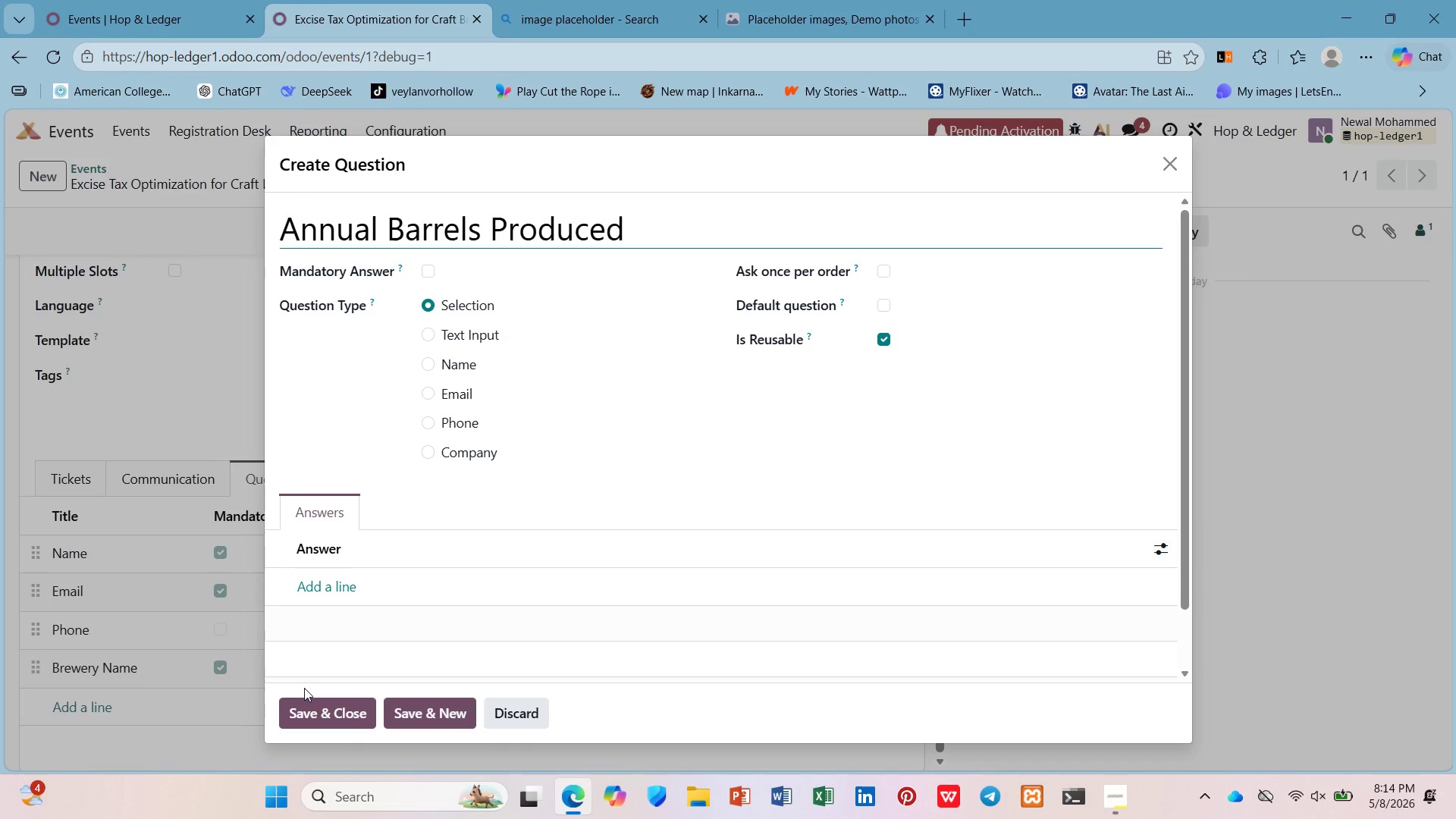 
wait(10.25)
 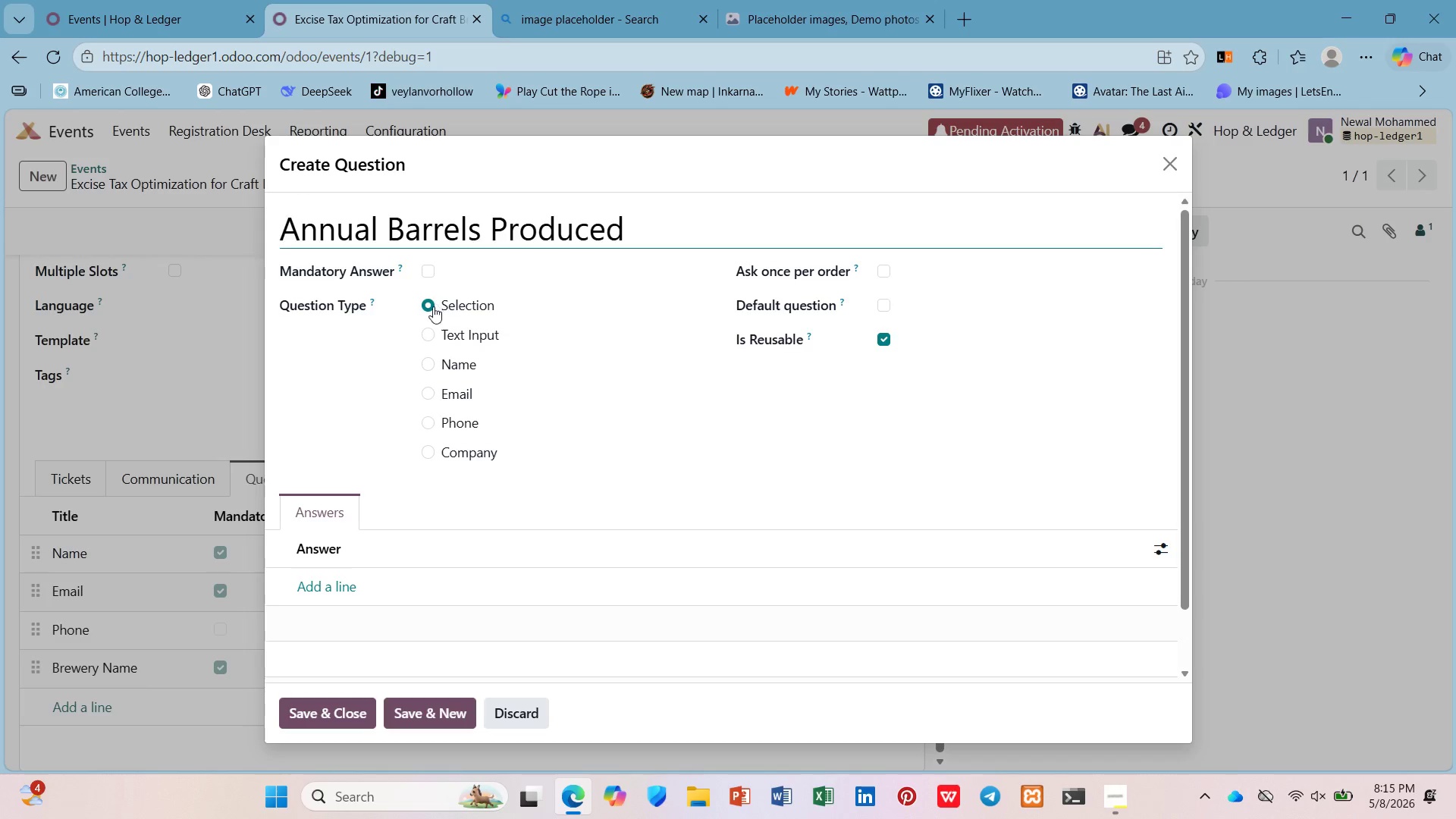 
left_click([424, 332])
 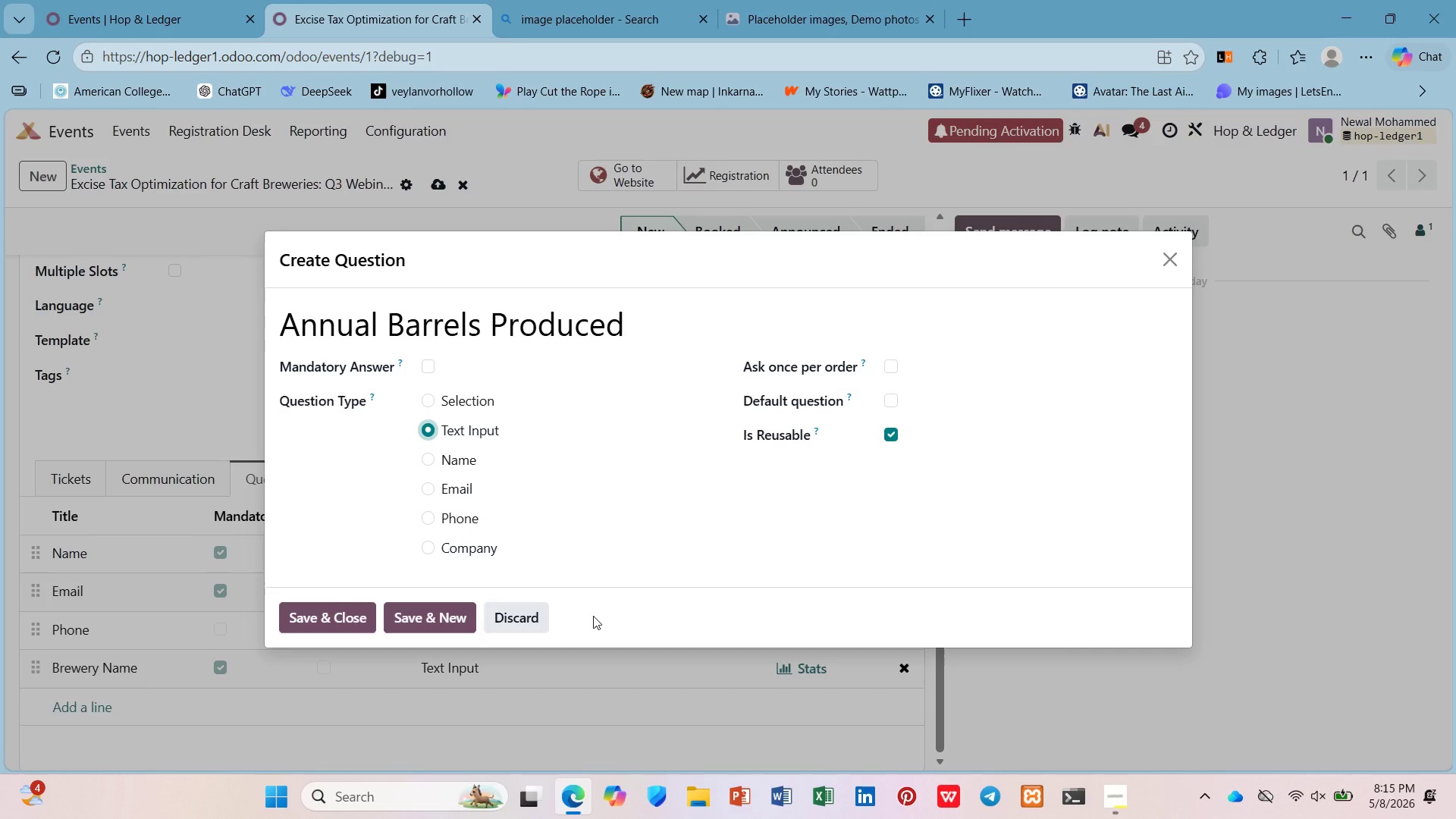 
wait(7.66)
 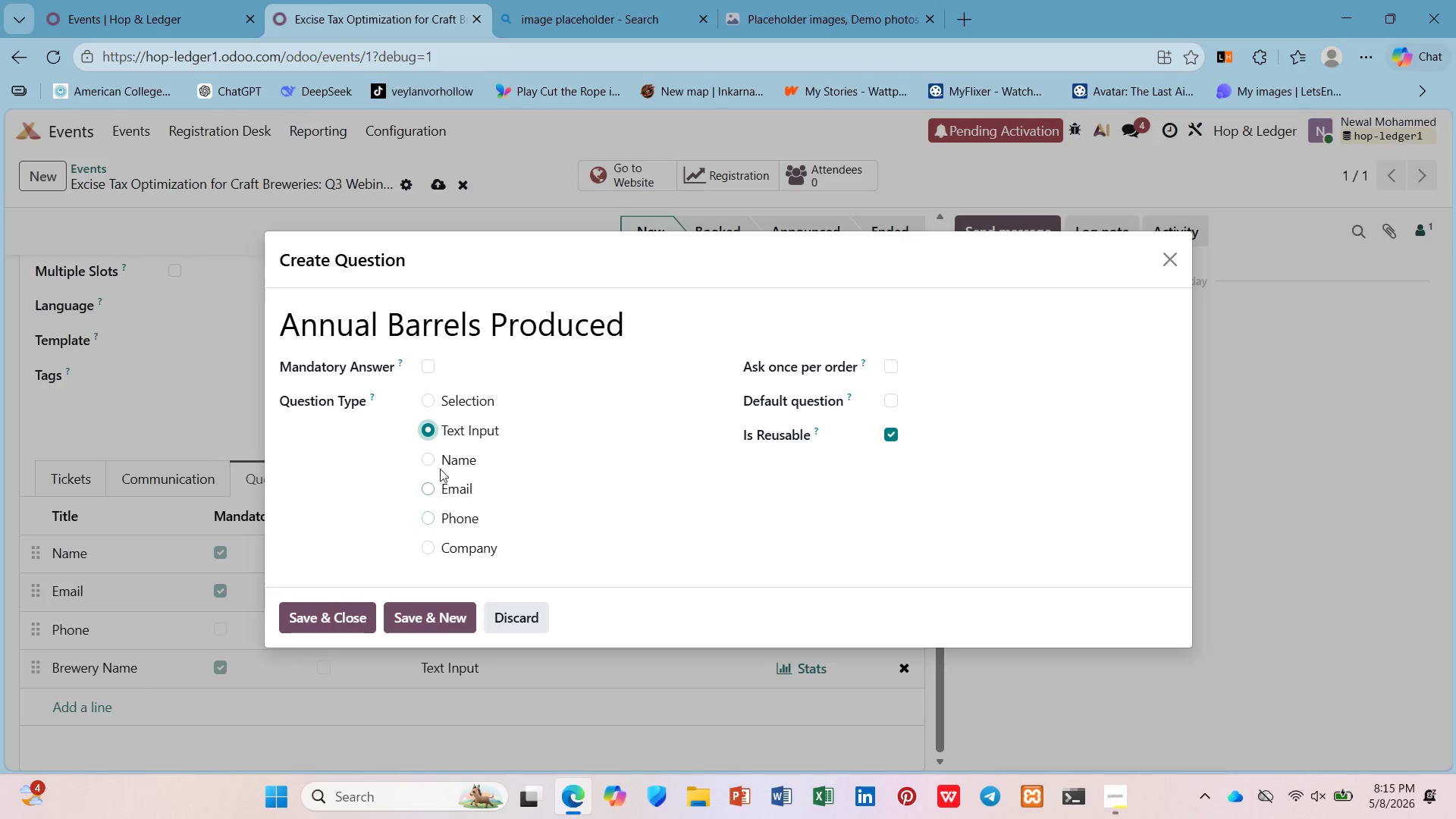 
left_click([428, 362])
 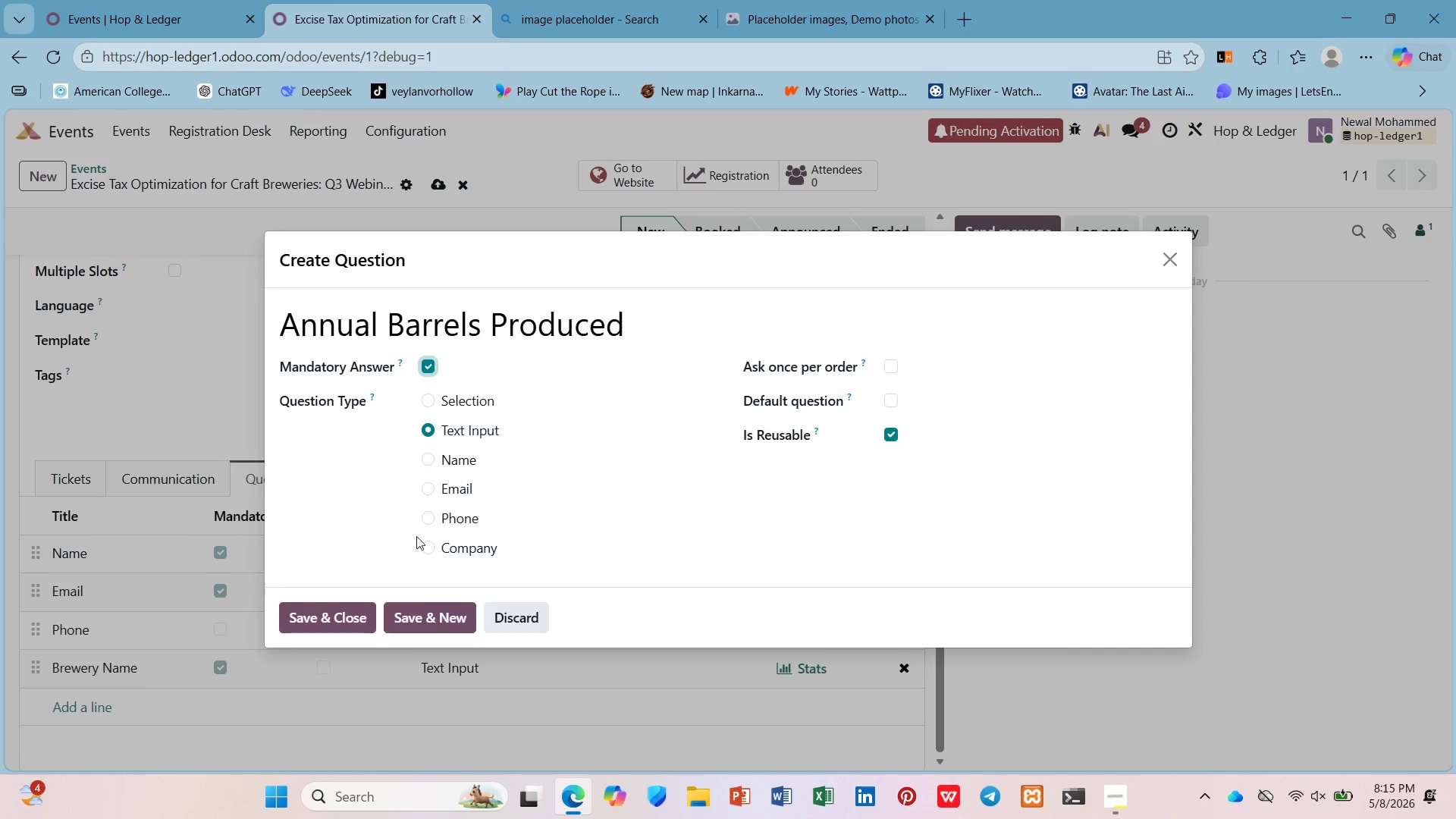 
left_click([416, 617])
 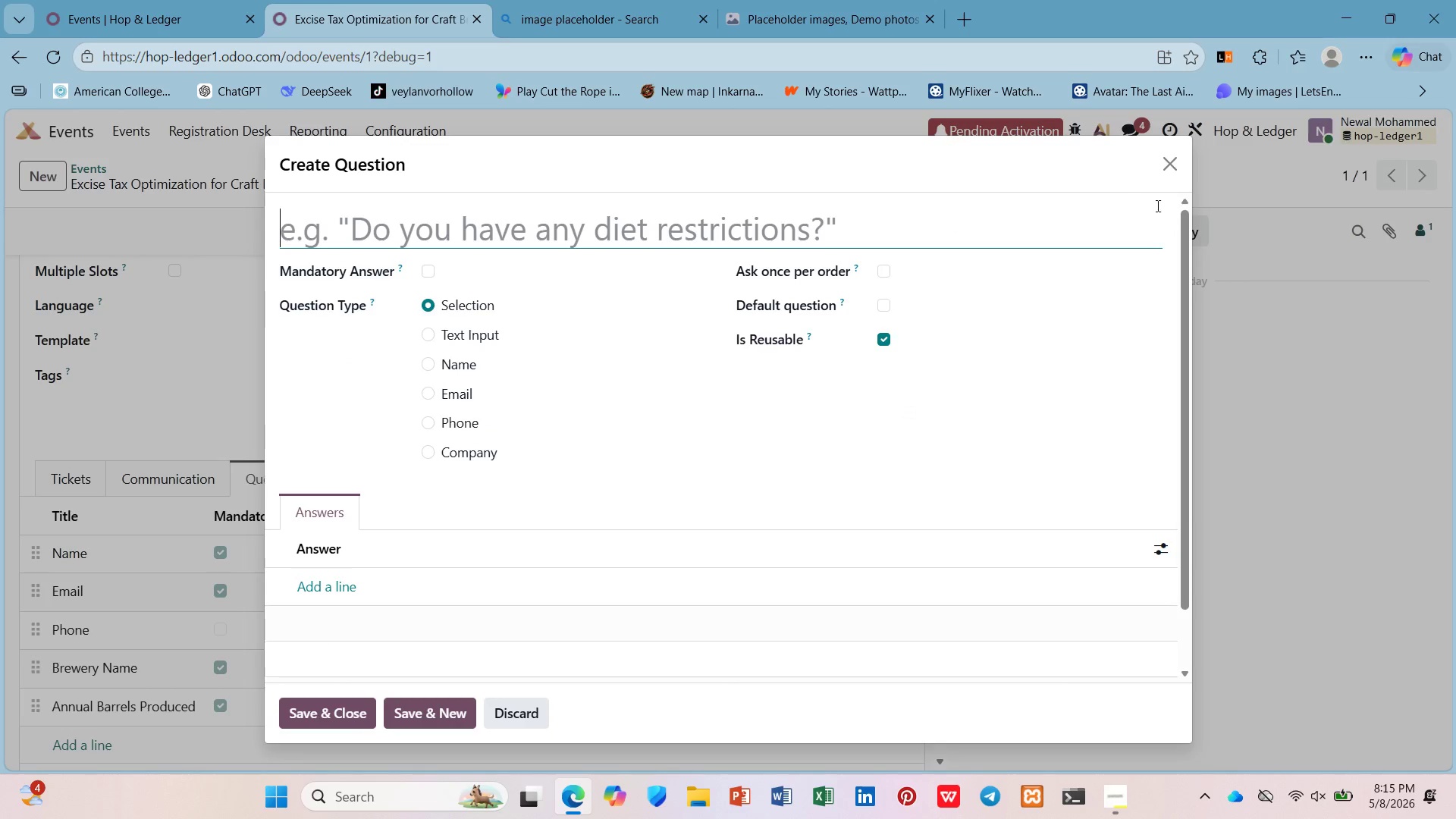 
left_click([1170, 176])
 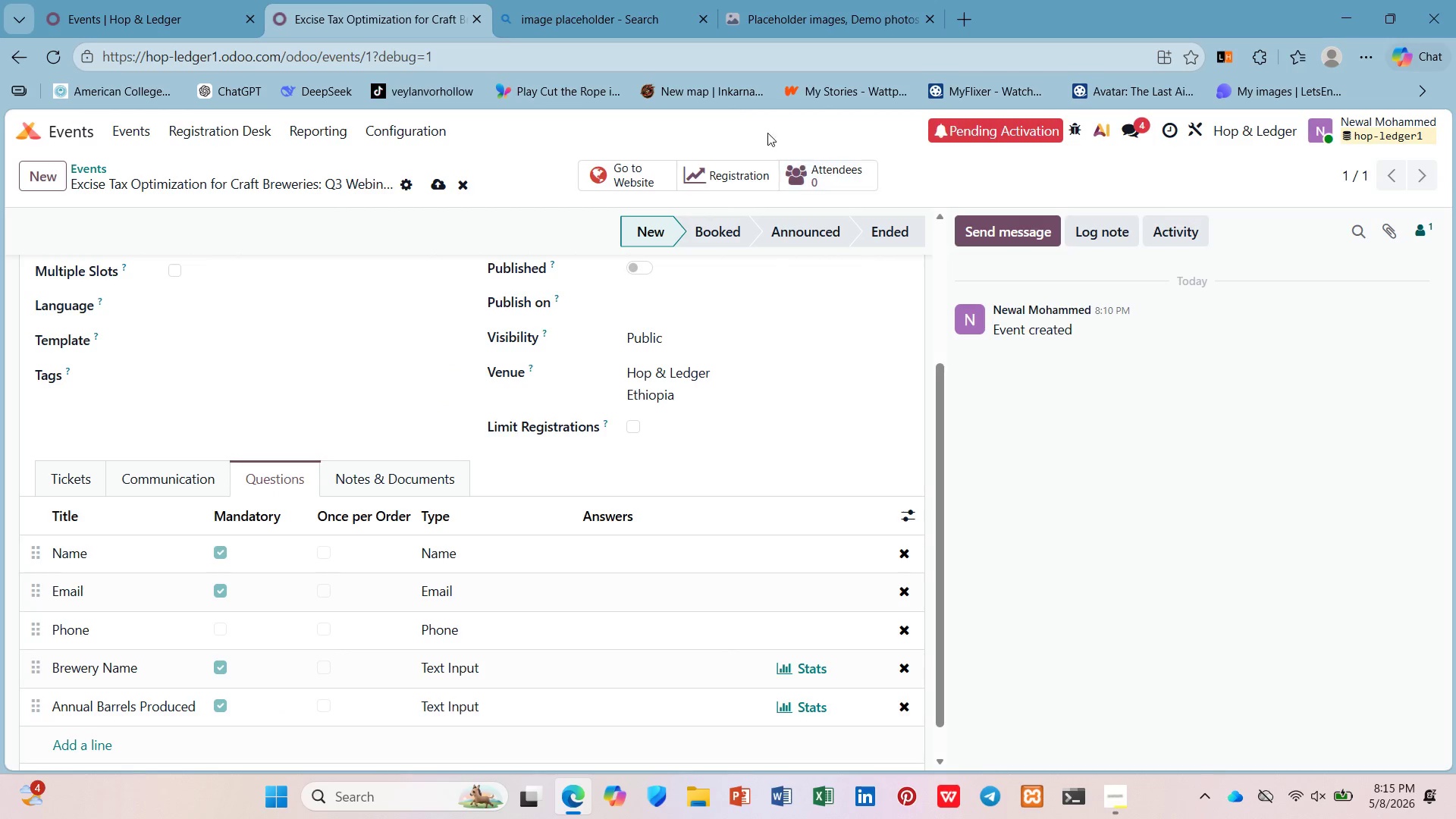 
left_click([598, 178])
 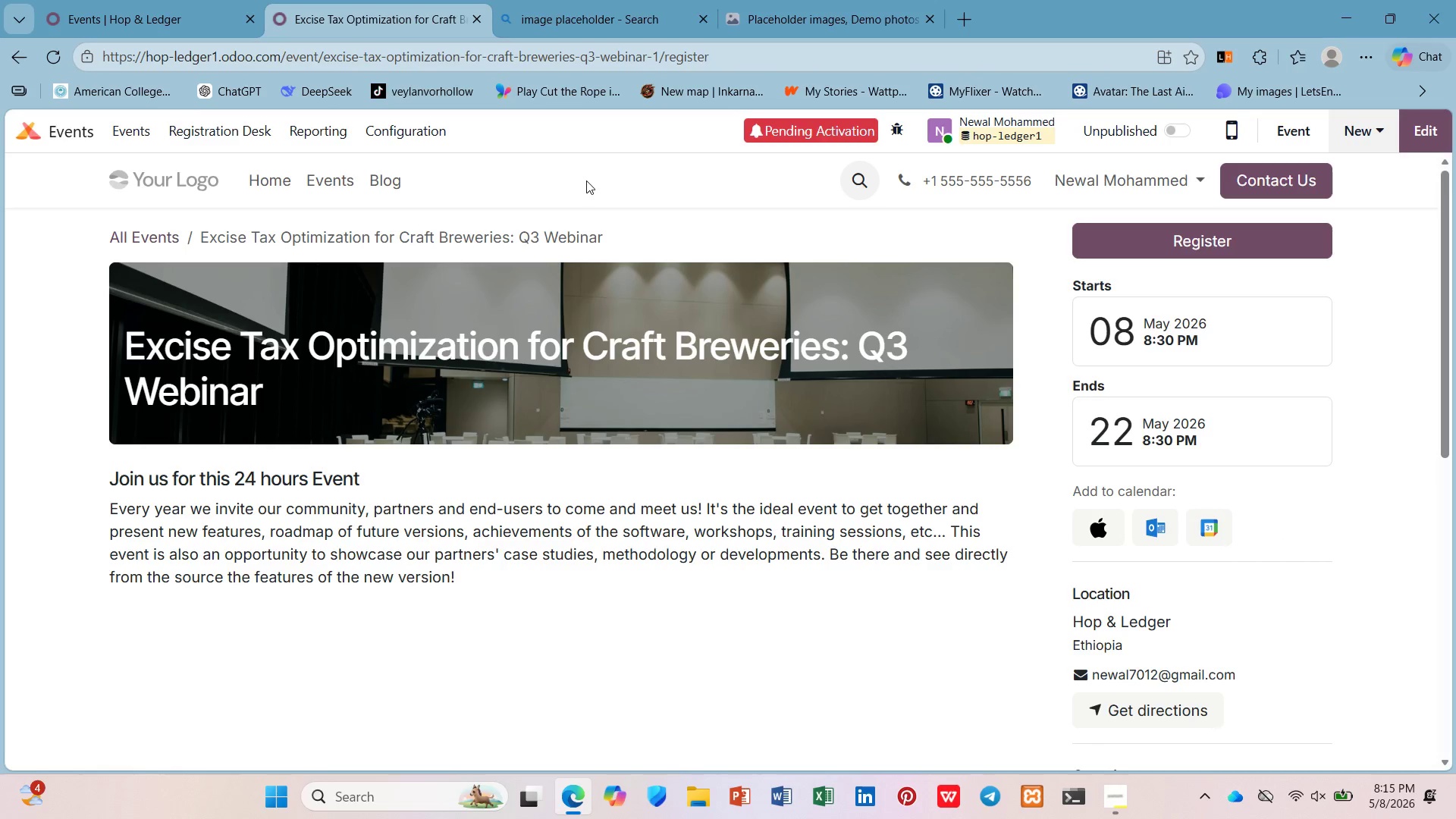 
wait(8.06)
 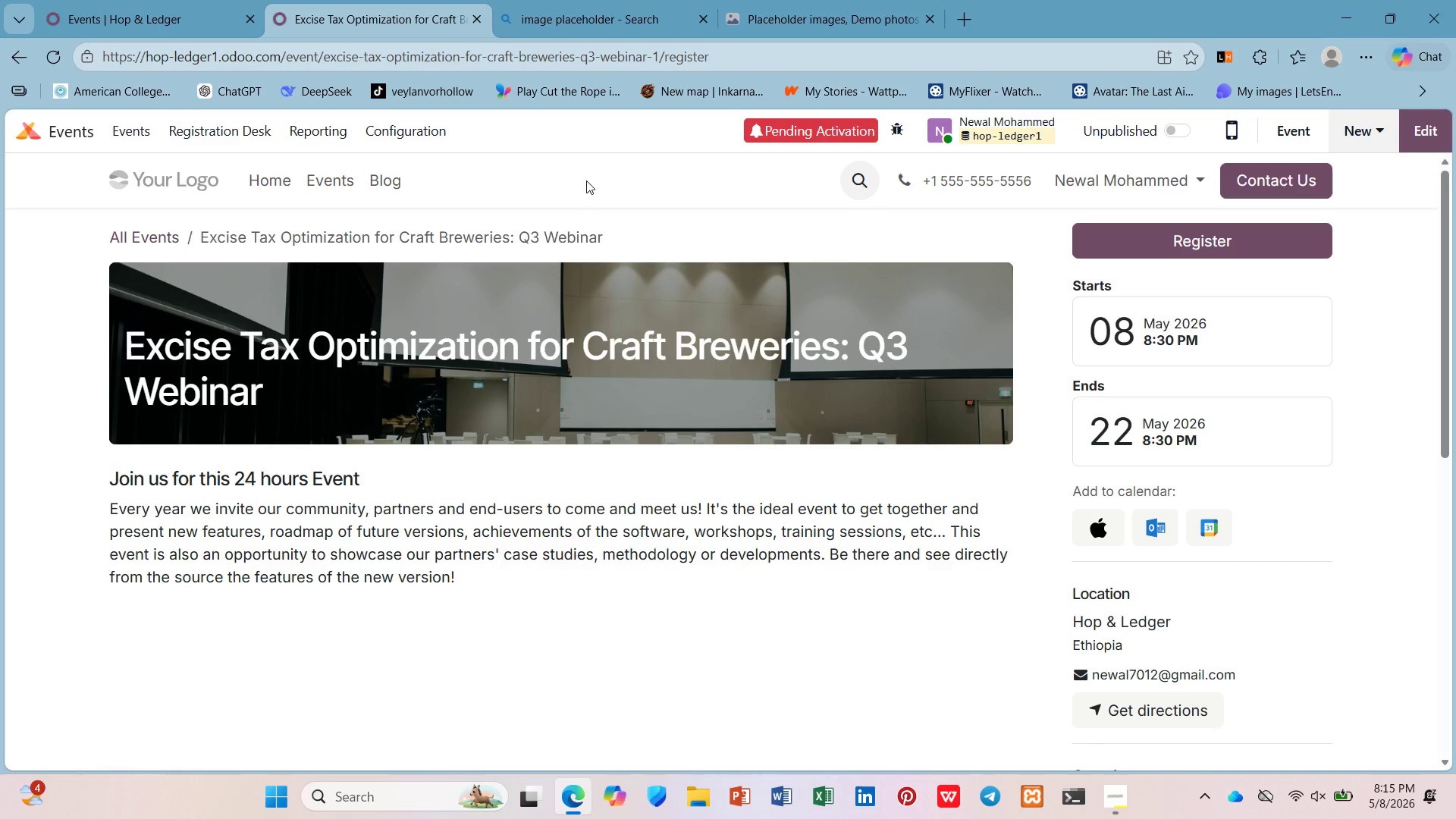 
left_click([1184, 119])
 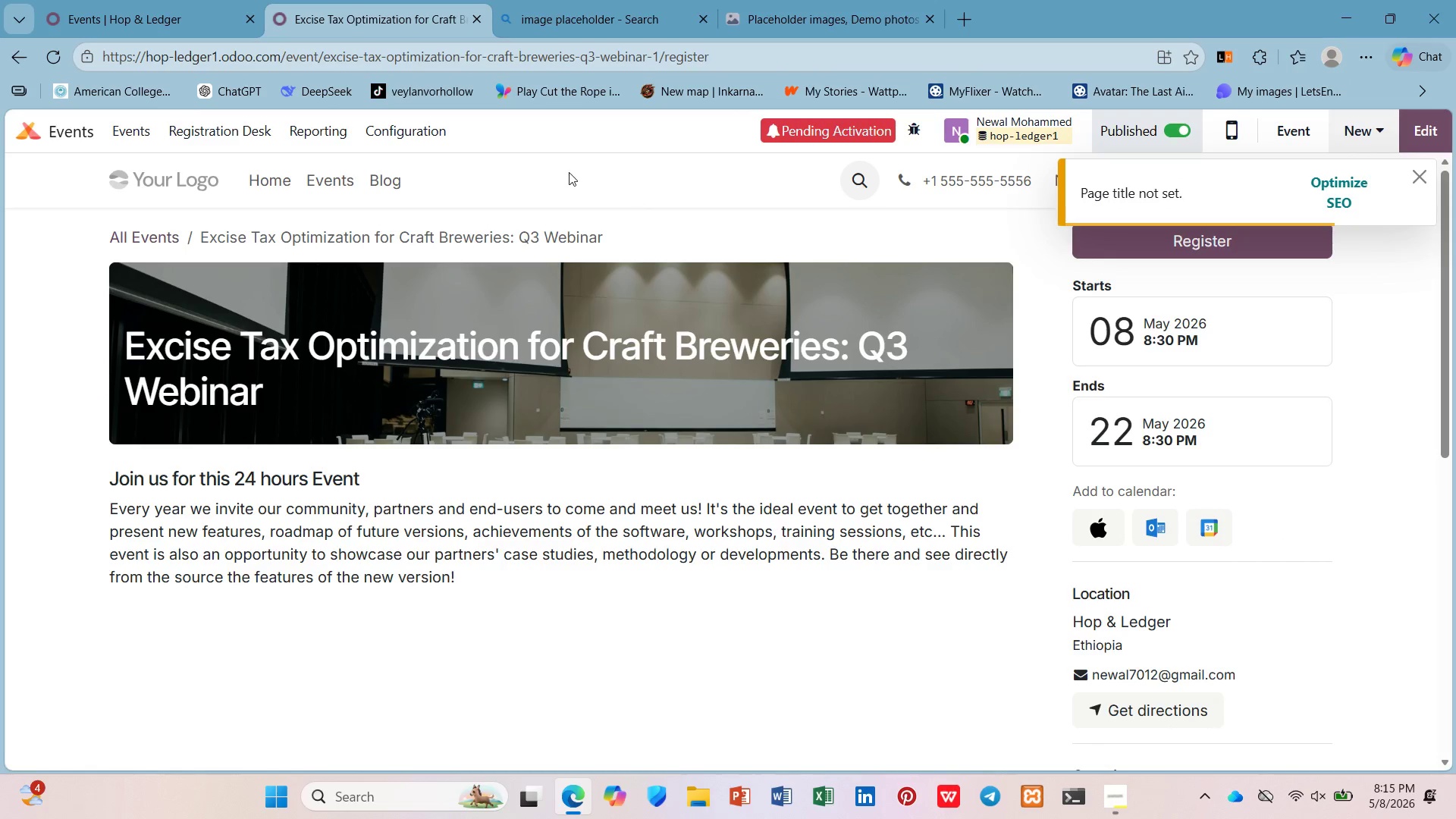 
left_click([337, 181])
 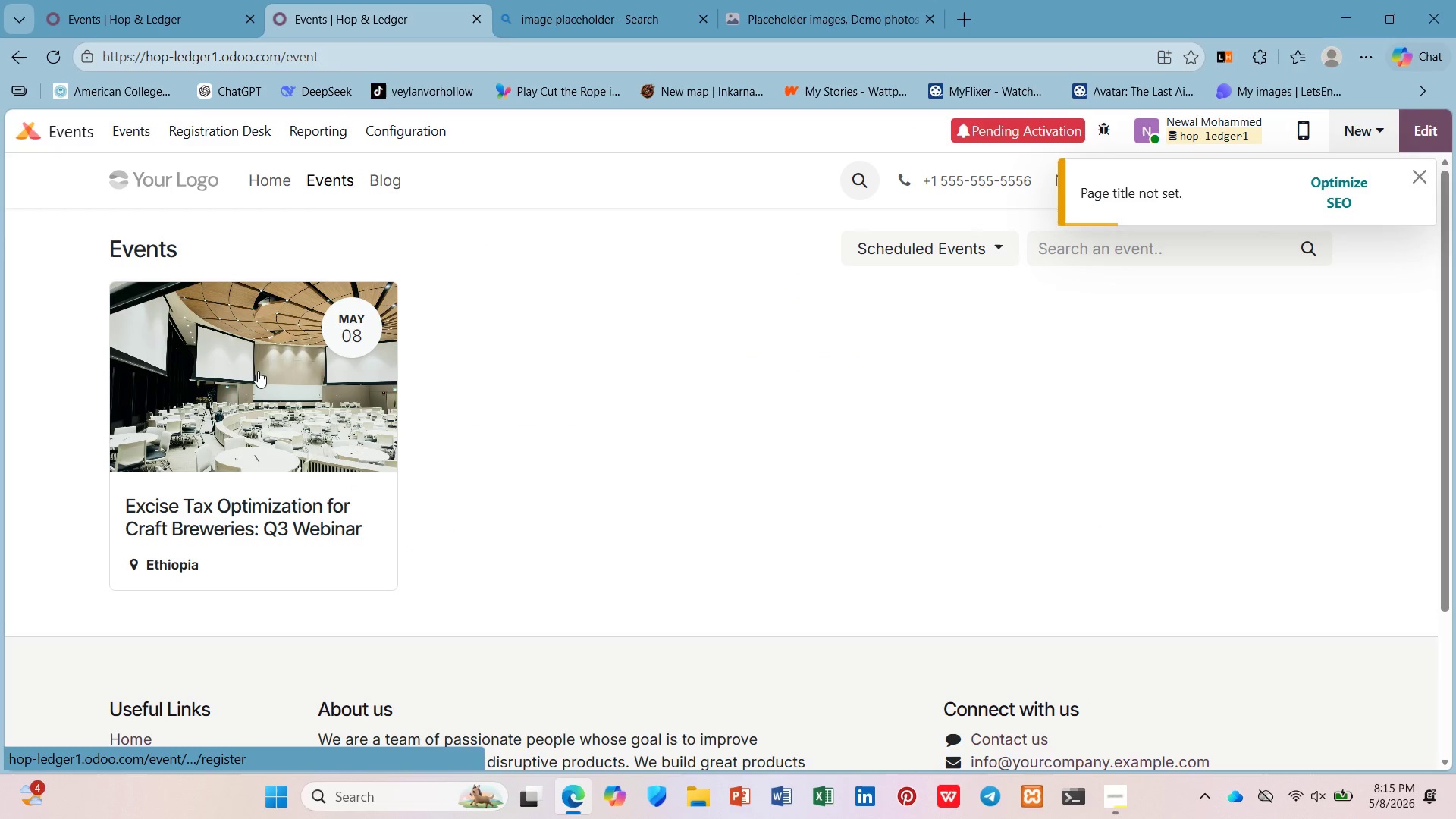 
left_click([257, 372])
 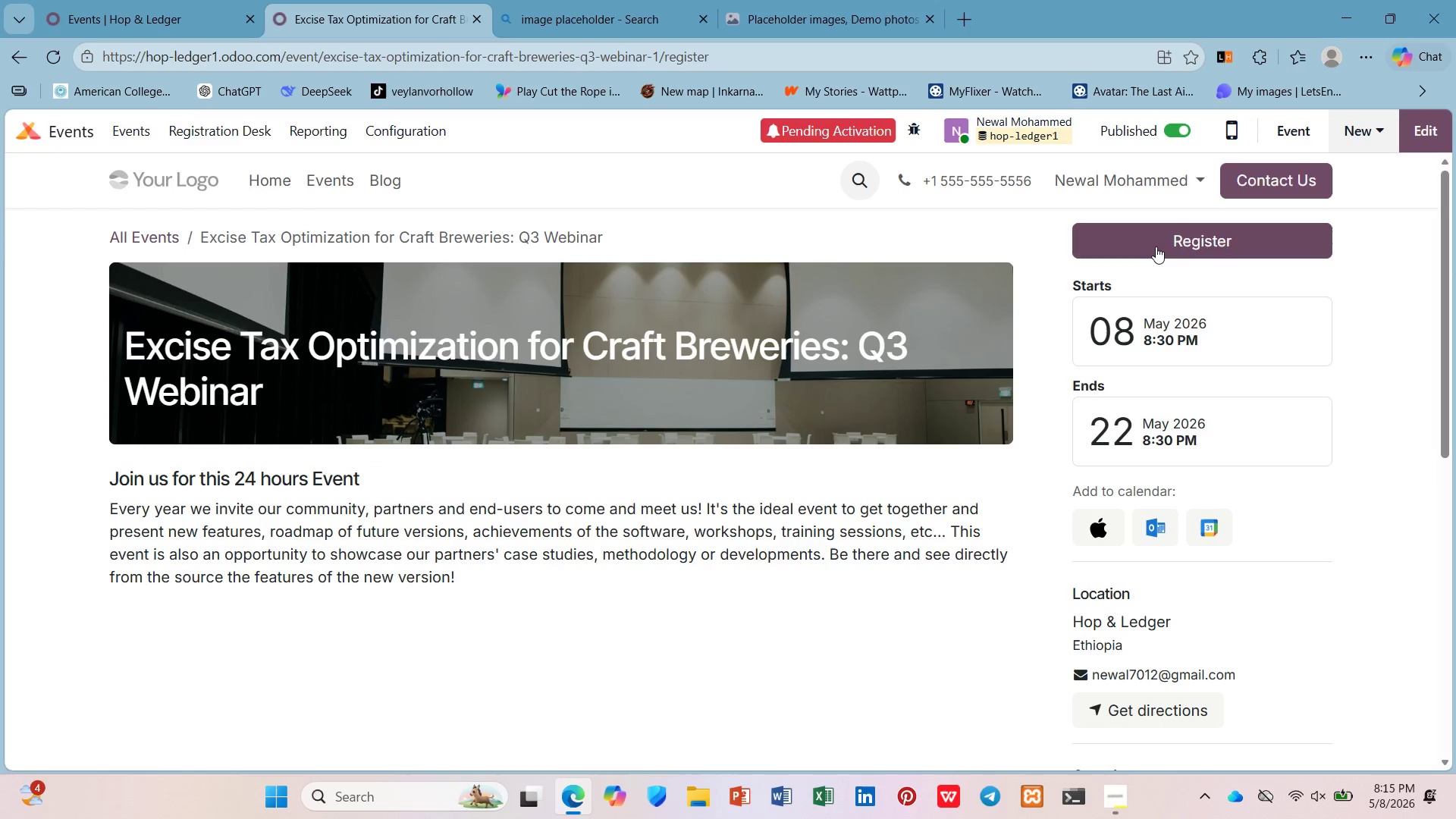 
scroll: coordinate [1153, 268], scroll_direction: down, amount: 1.0
 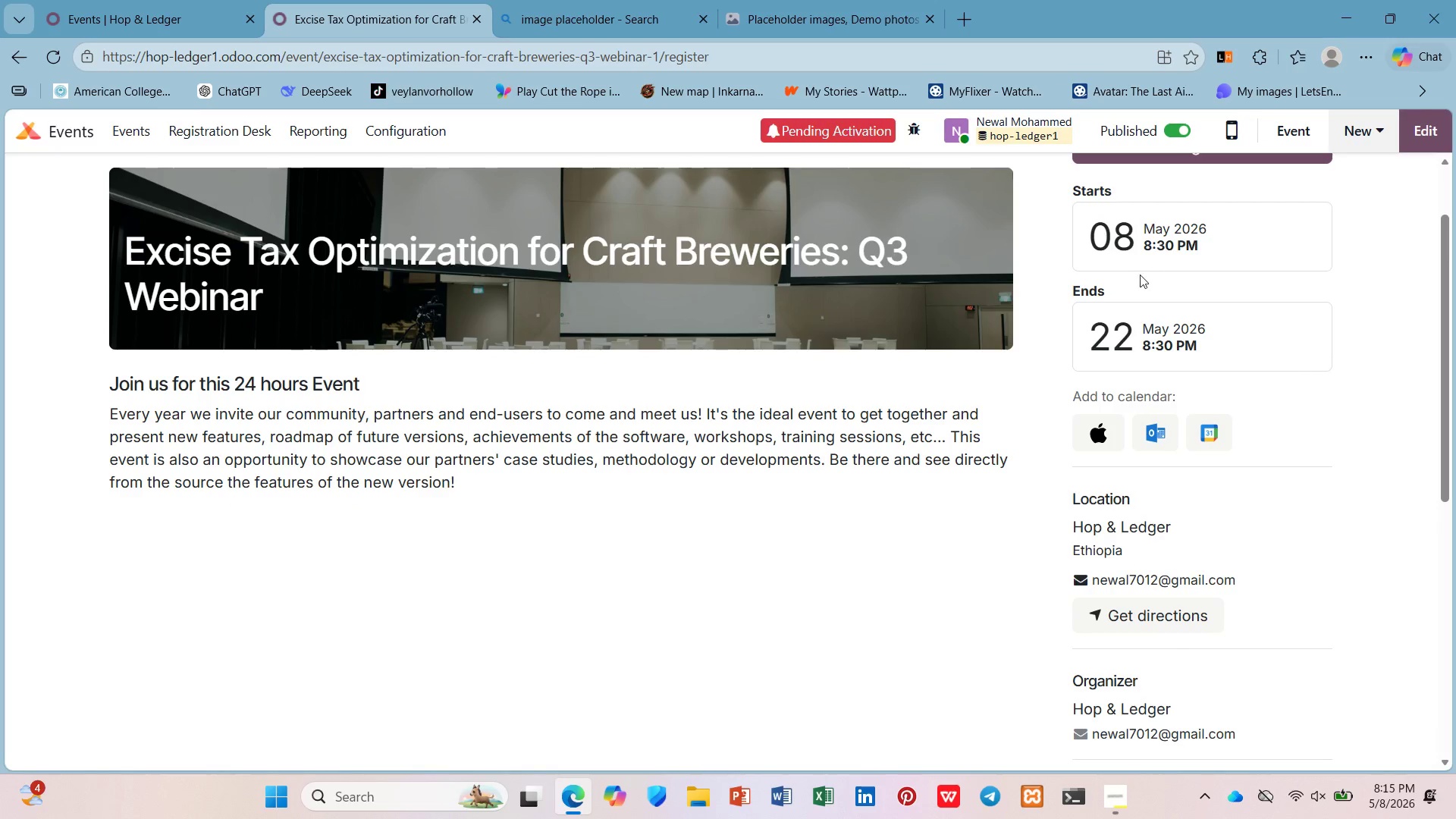 
scroll: coordinate [1129, 280], scroll_direction: up, amount: 2.0
 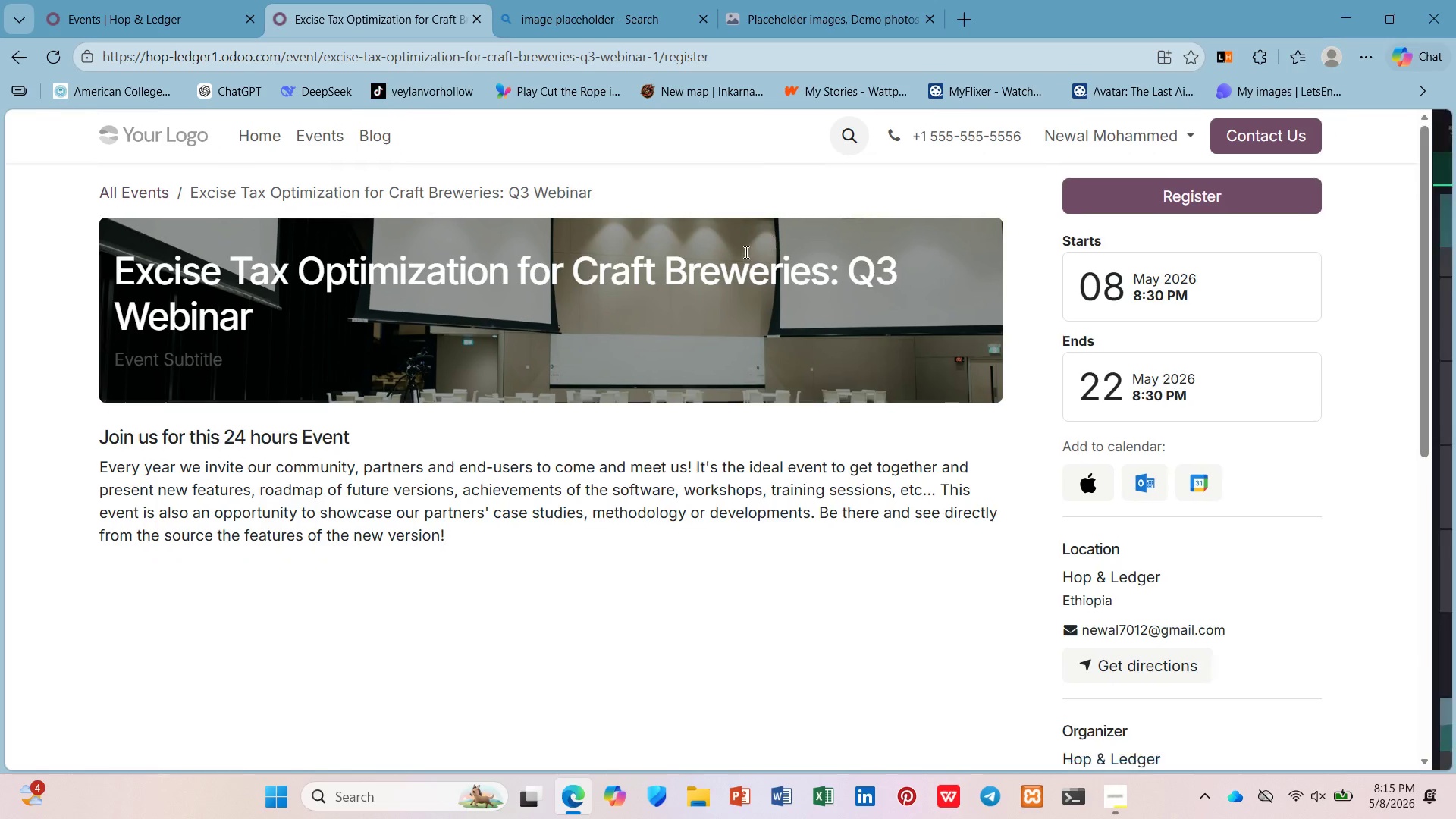 
left_click([544, 291])
 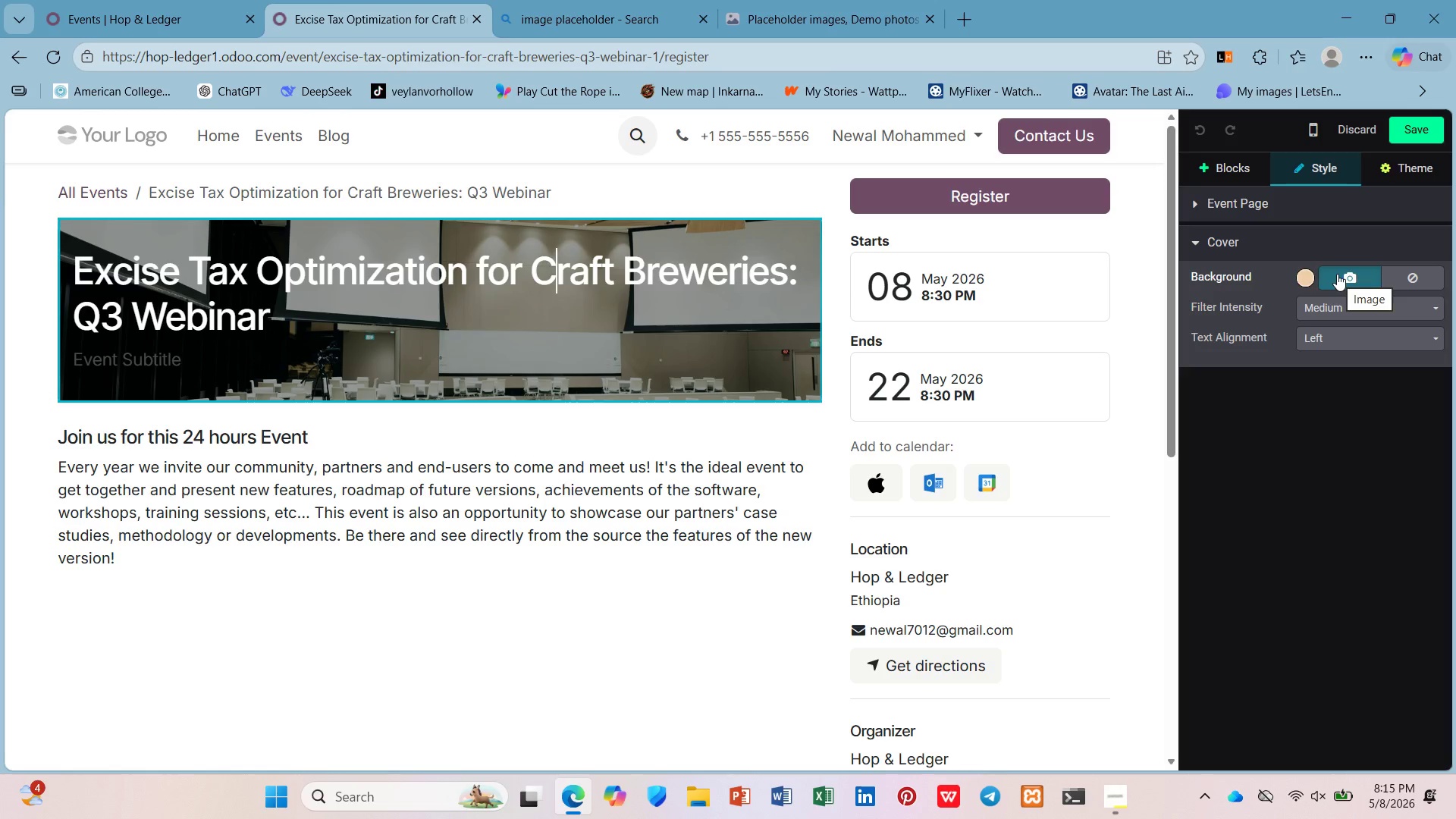 
left_click([1337, 274])
 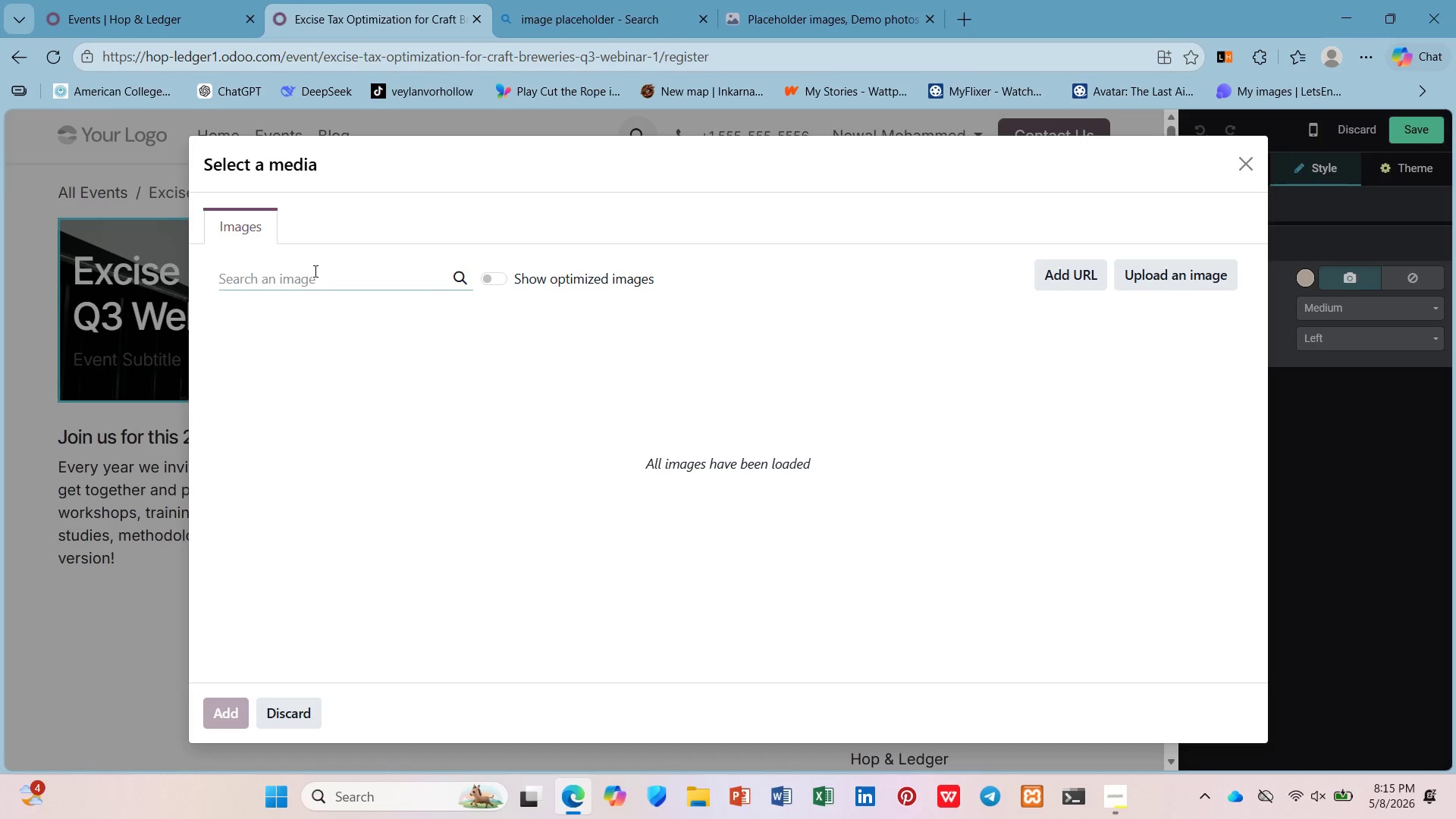 
type(caft breweris)
 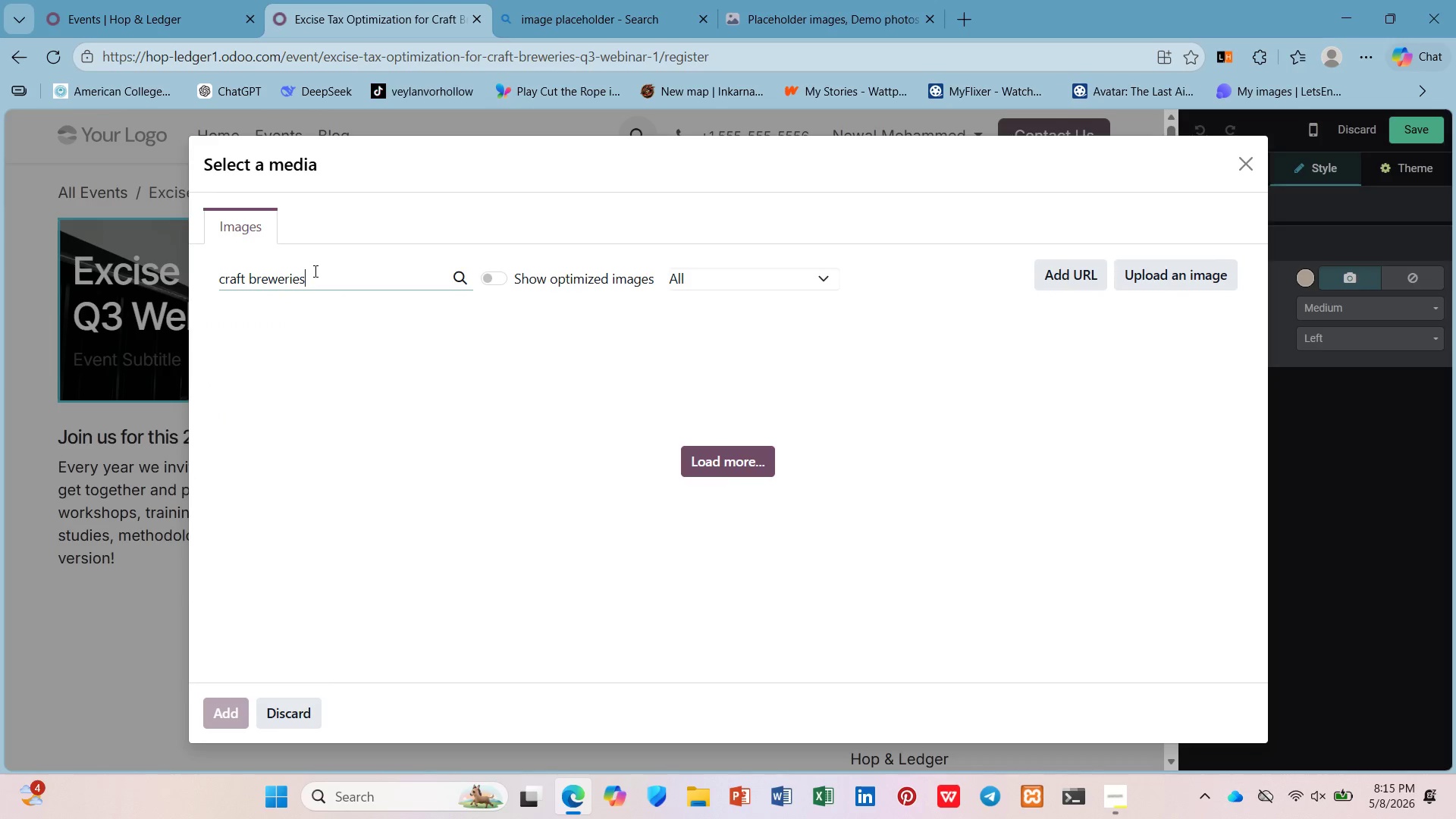 
hold_key(key=E, duration=0.31)
 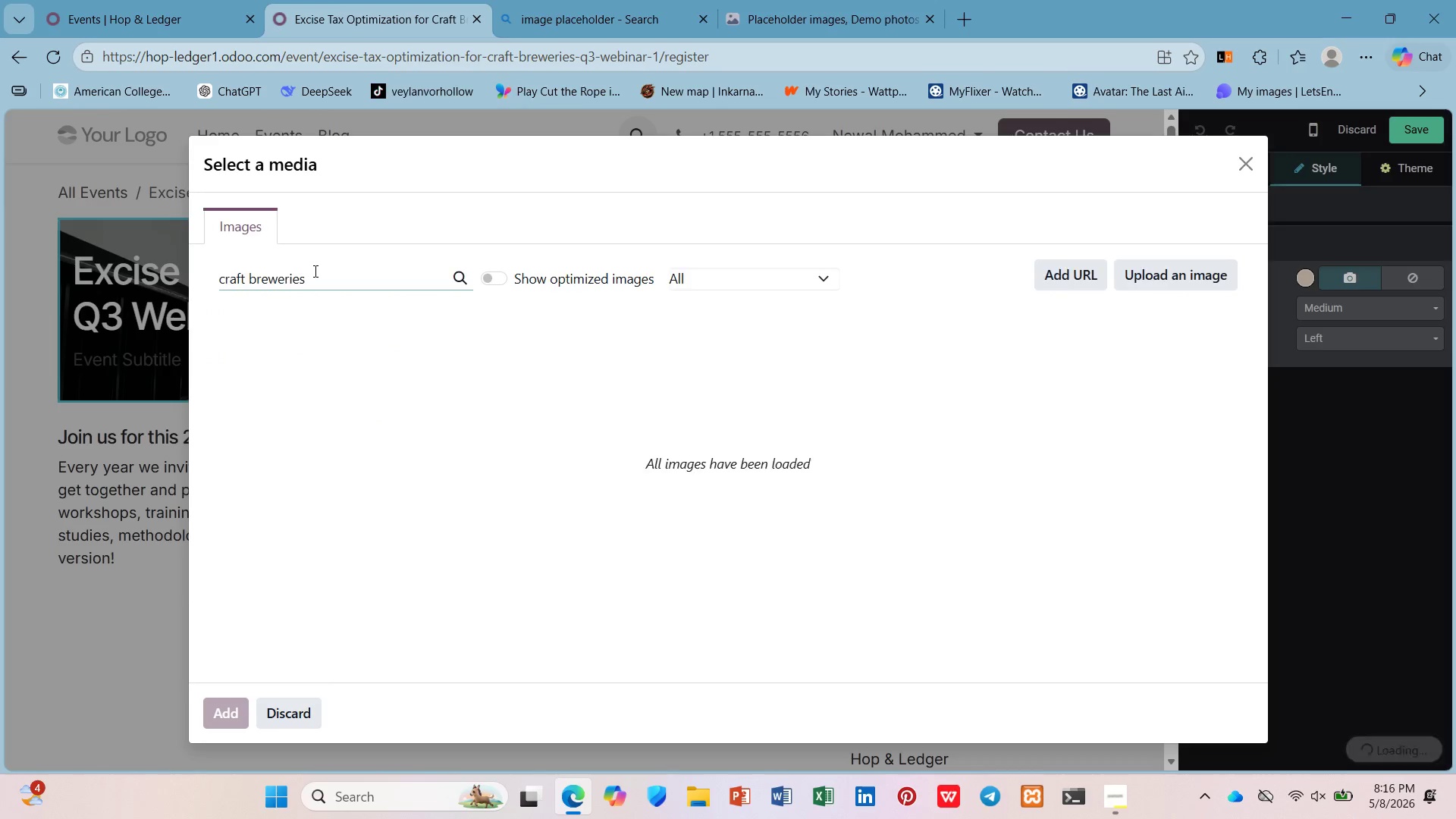 
mouse_move([242, 296])
 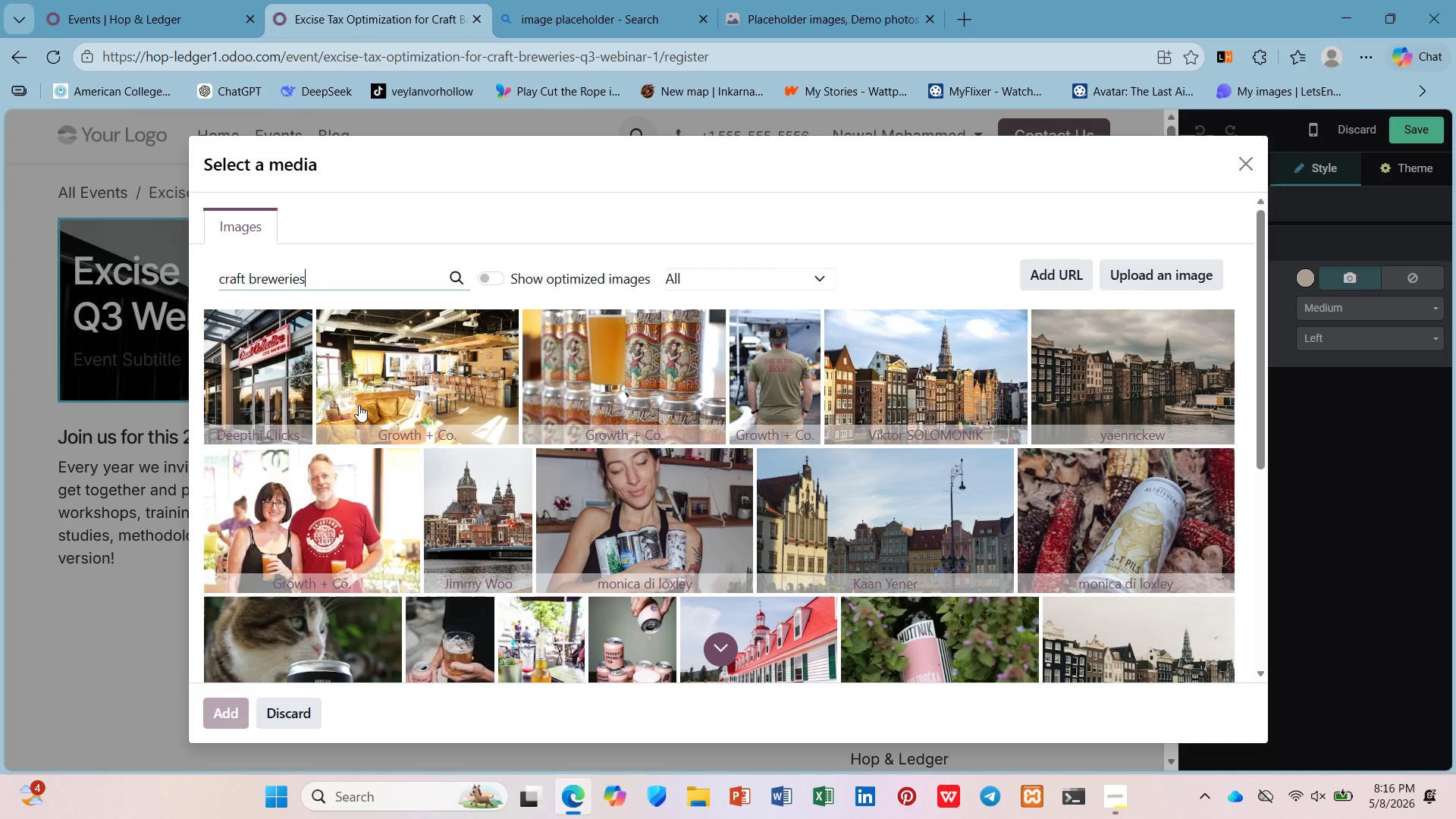 
mouse_move([234, 359])
 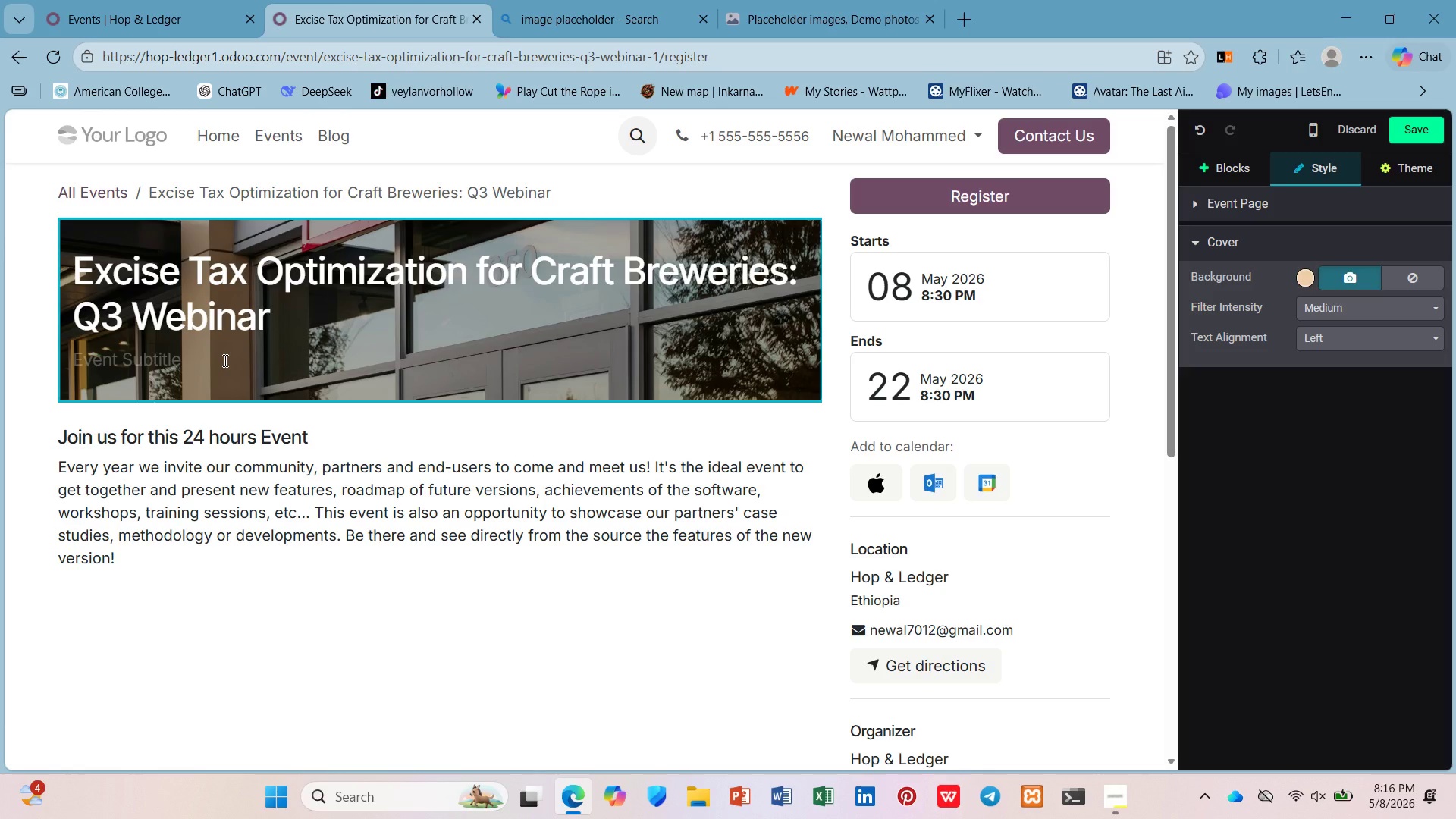 
wait(22.82)
 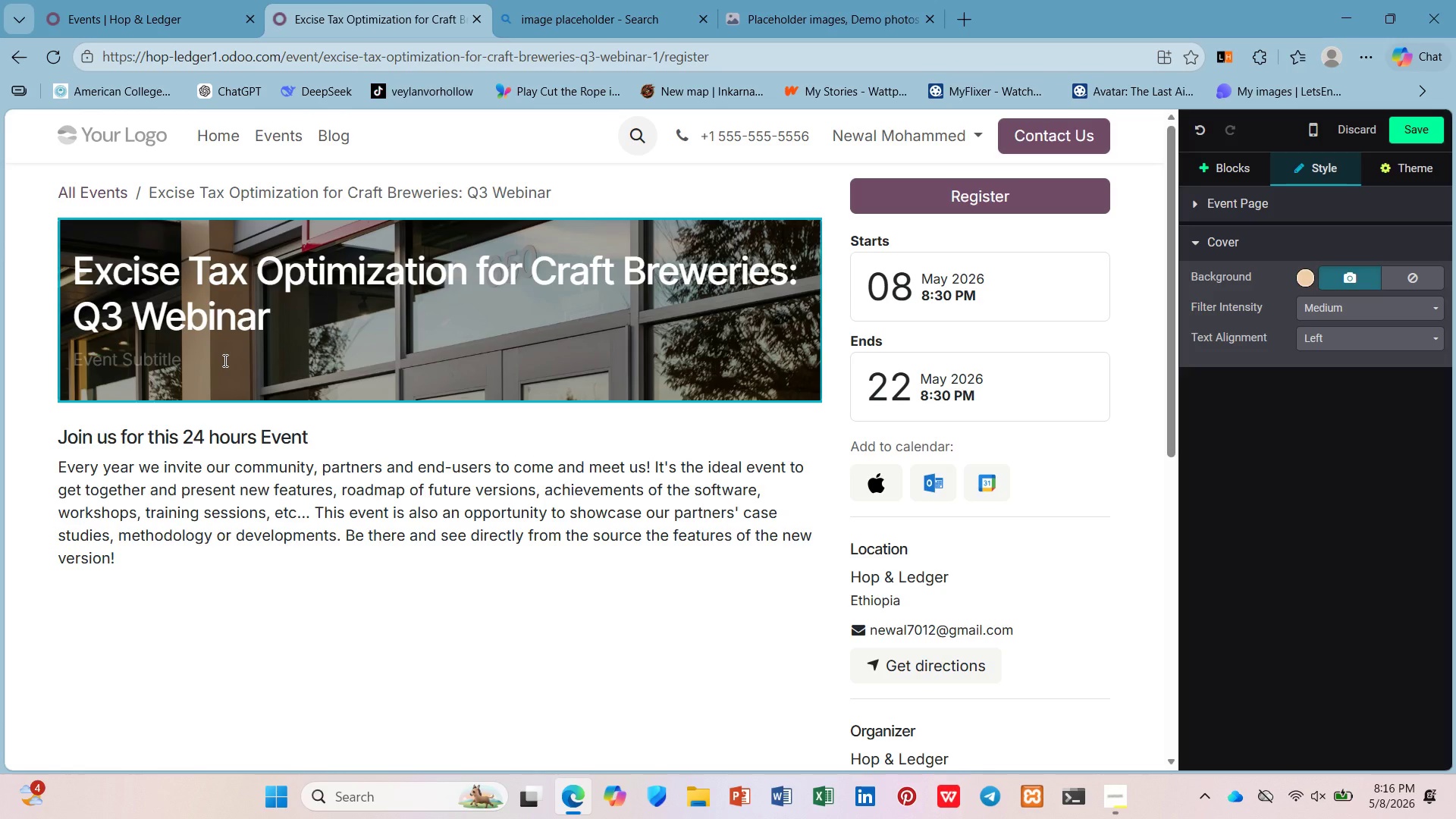 
left_click([987, 291])
 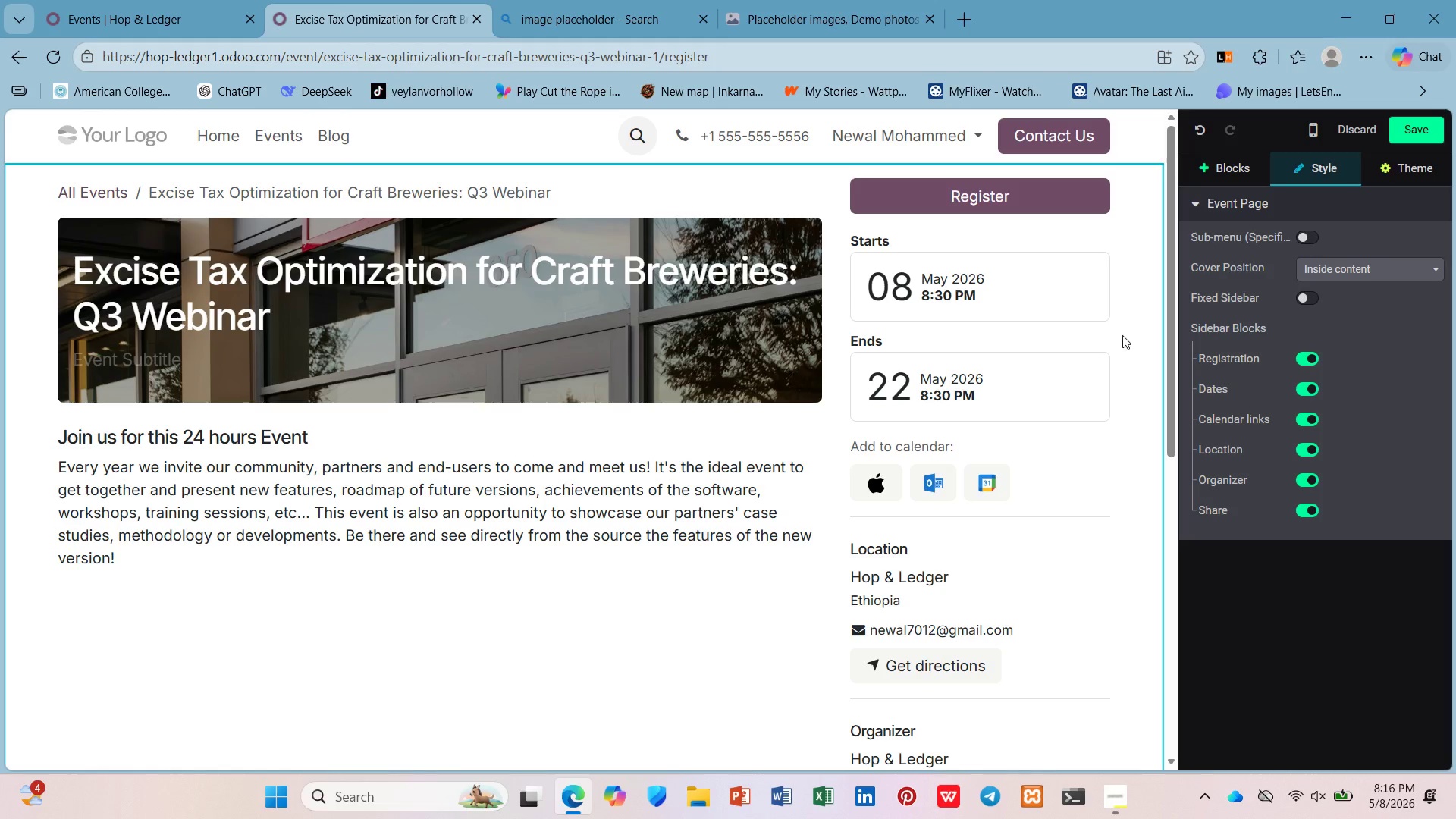 
scroll: coordinate [1015, 306], scroll_direction: down, amount: 2.0
 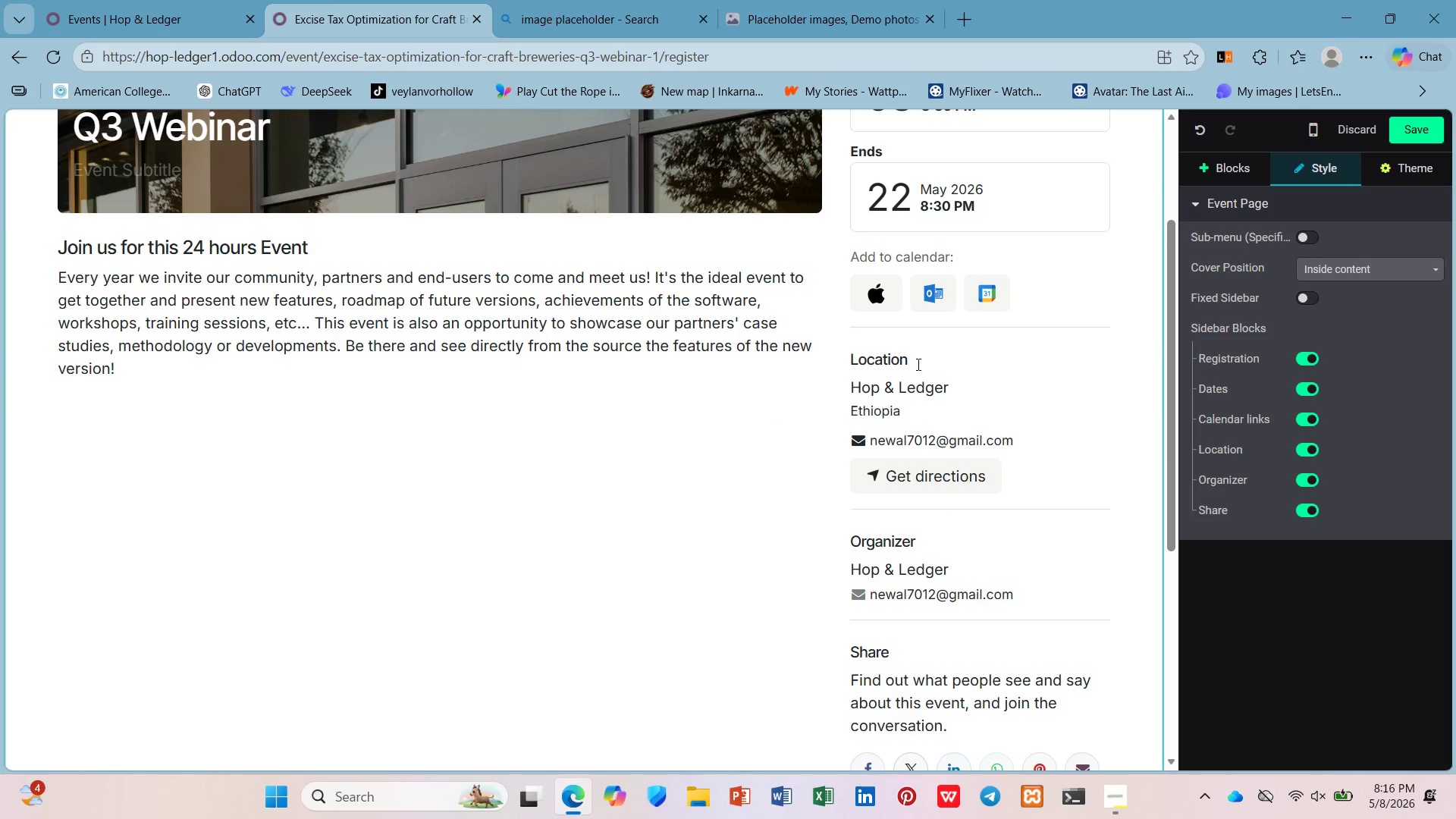 
left_click([913, 381])
 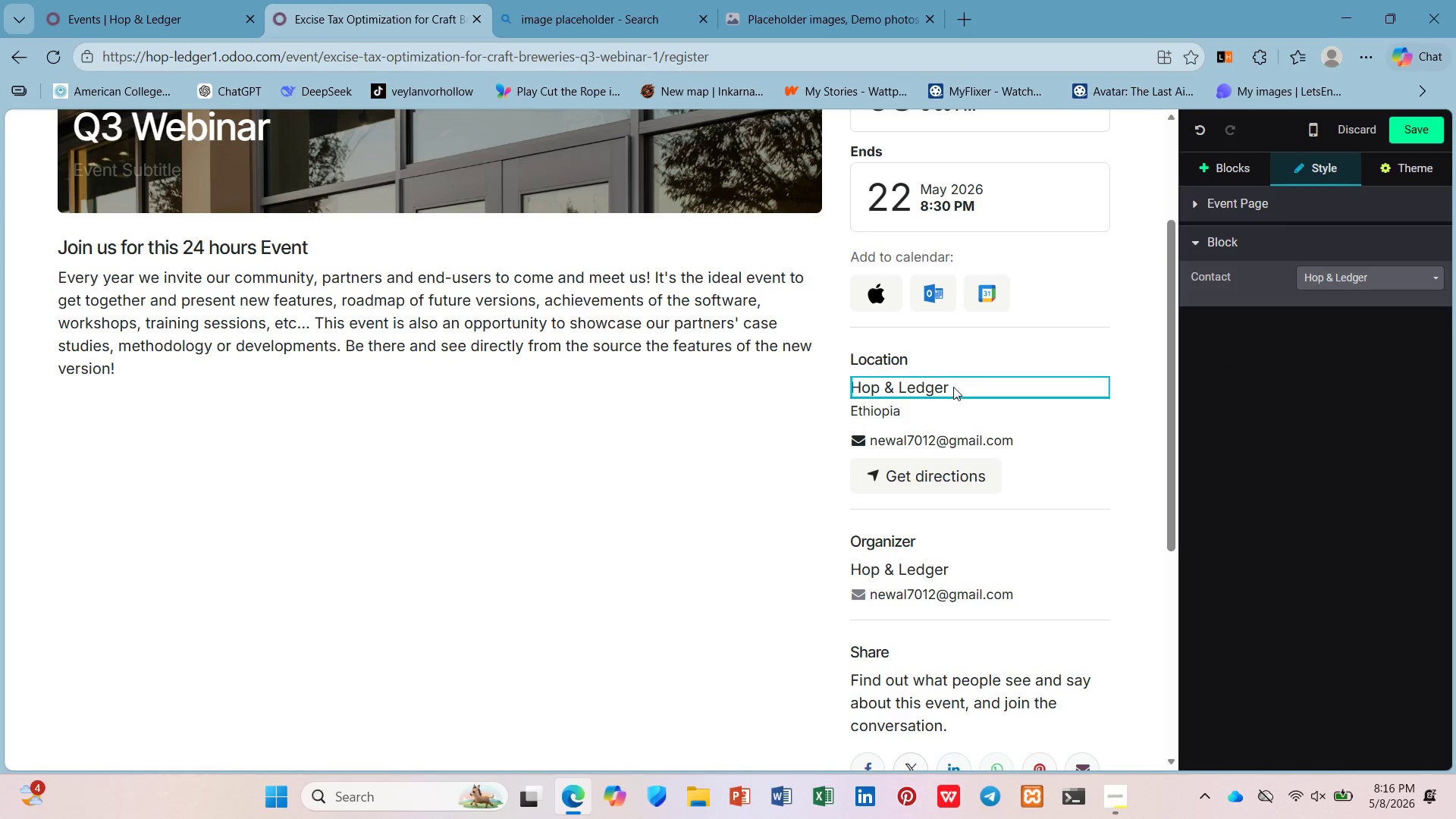 
left_click([943, 386])
 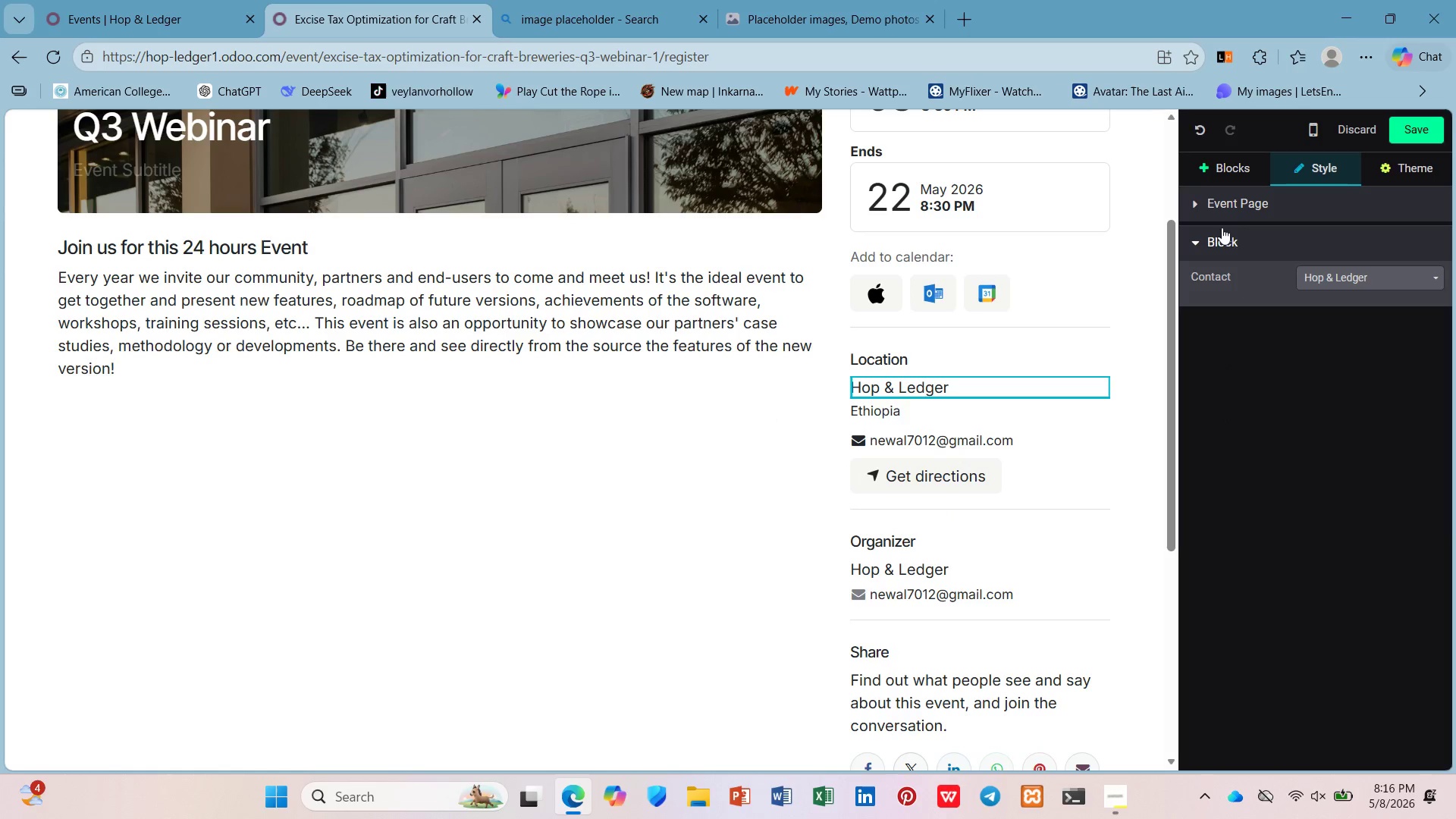 
left_click([1320, 269])
 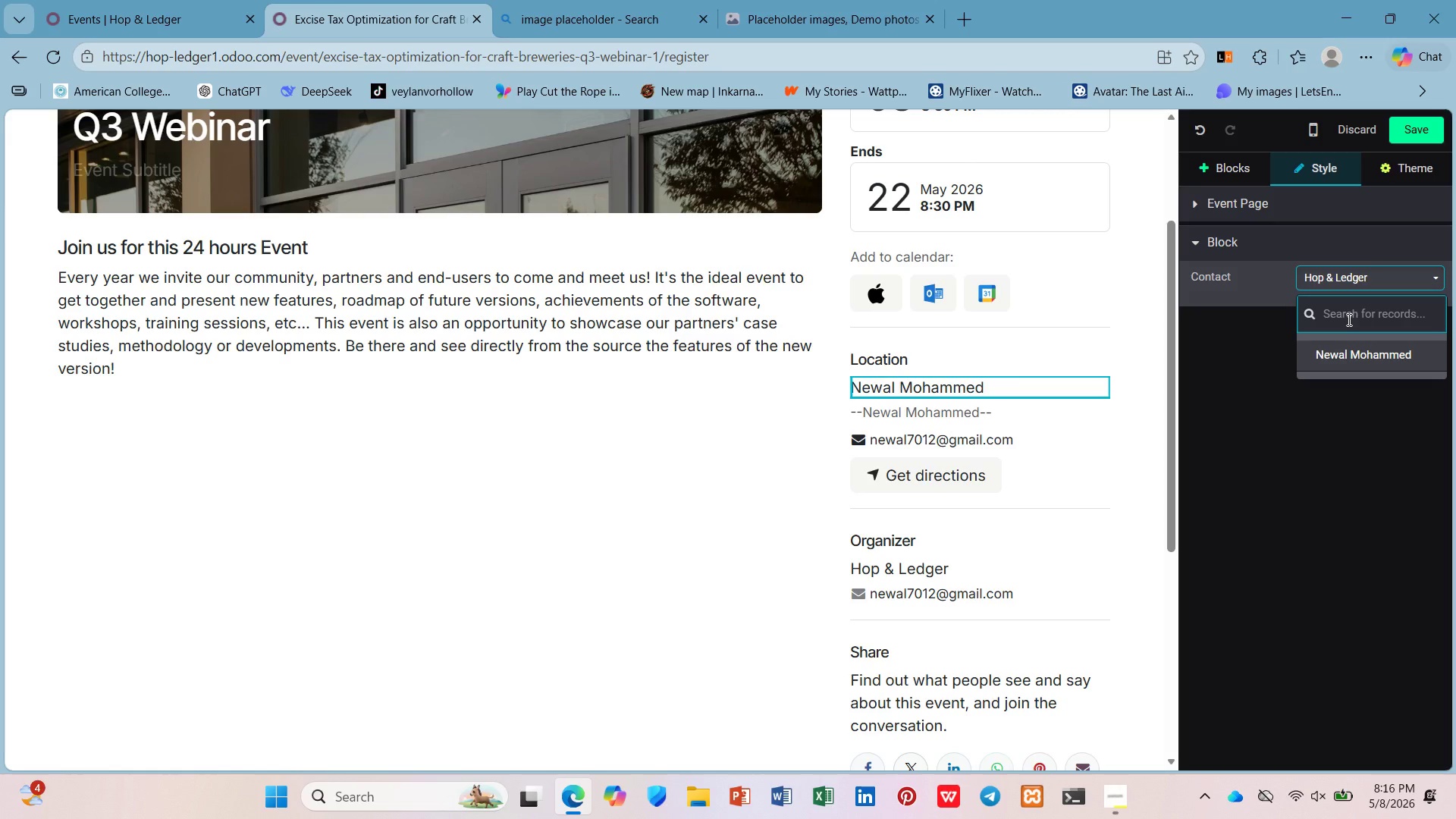 
wait(10.12)
 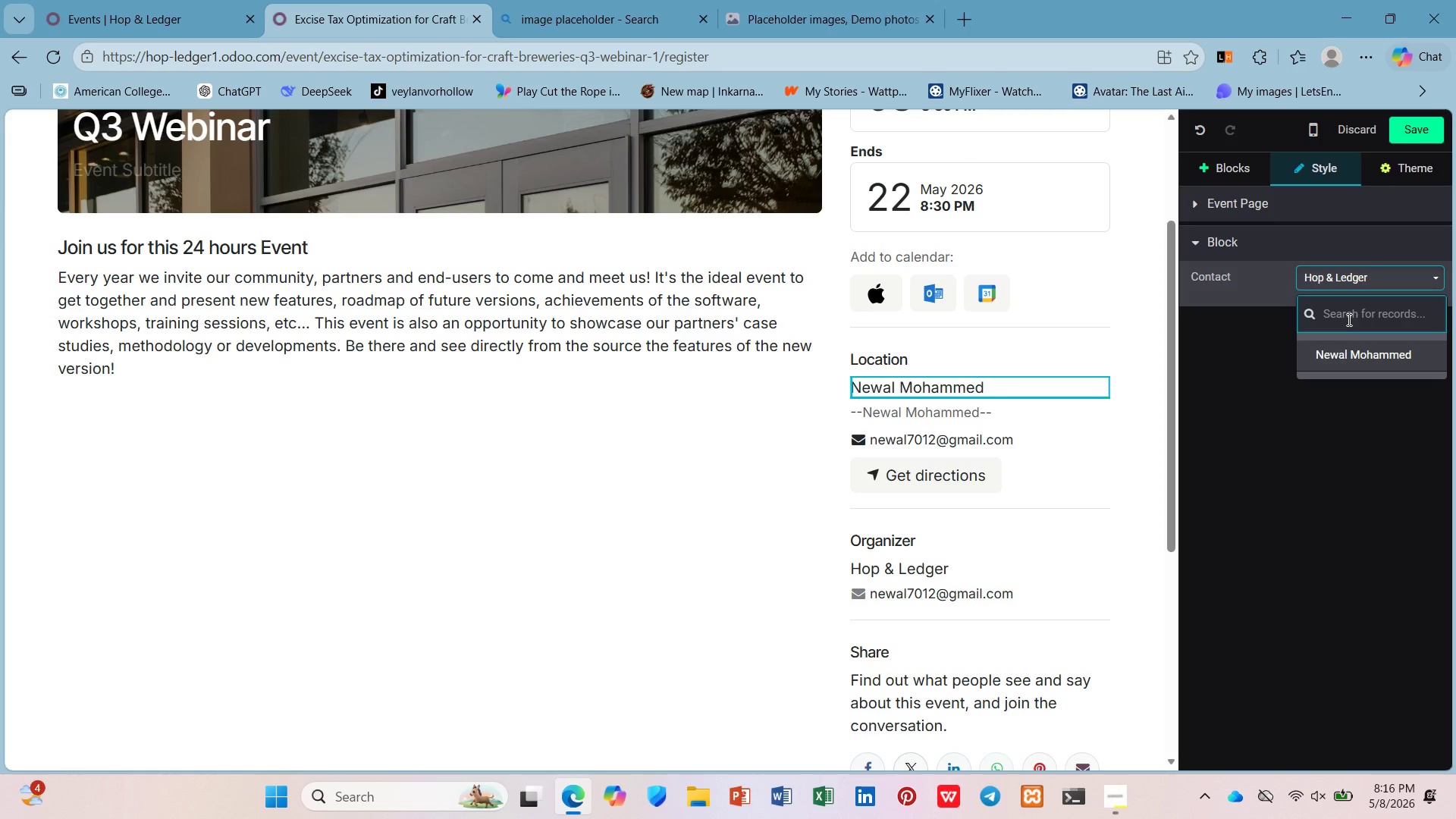 
type(Online ())
 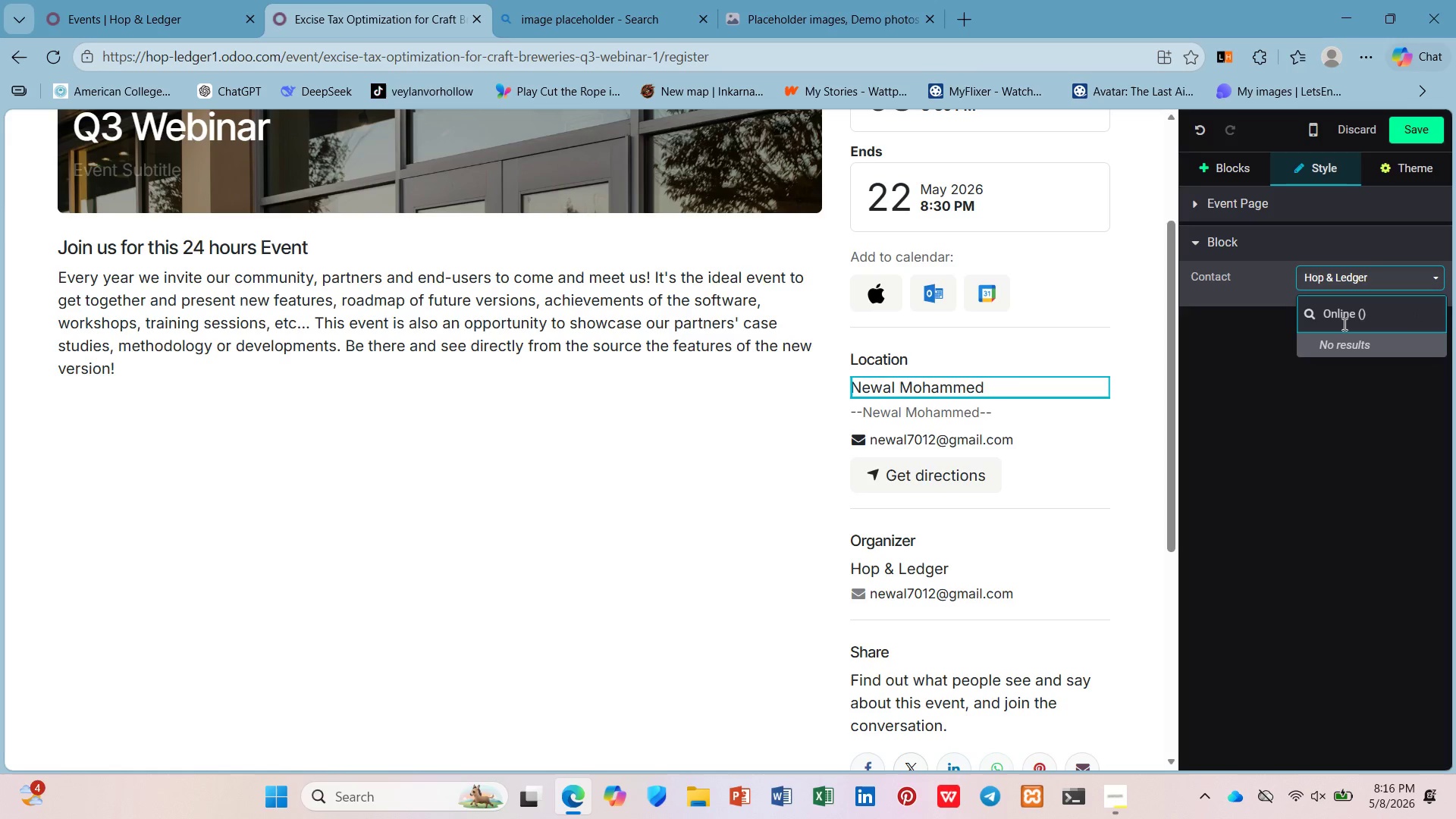 
key(ArrowLeft)
 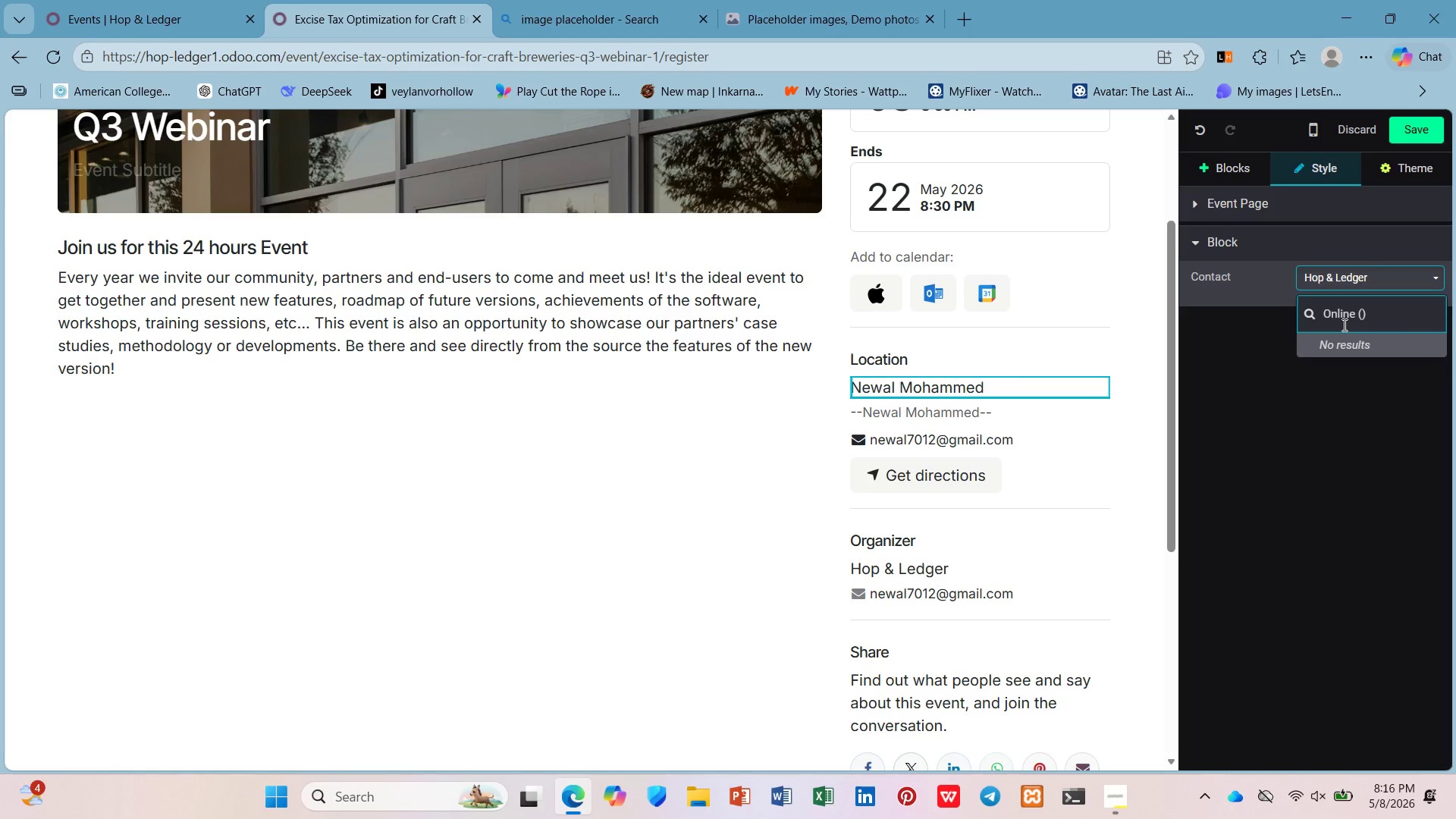 
type(ZOom)
key(Backspace)
key(Backspace)
key(Backspace)
type(oom webinar)
 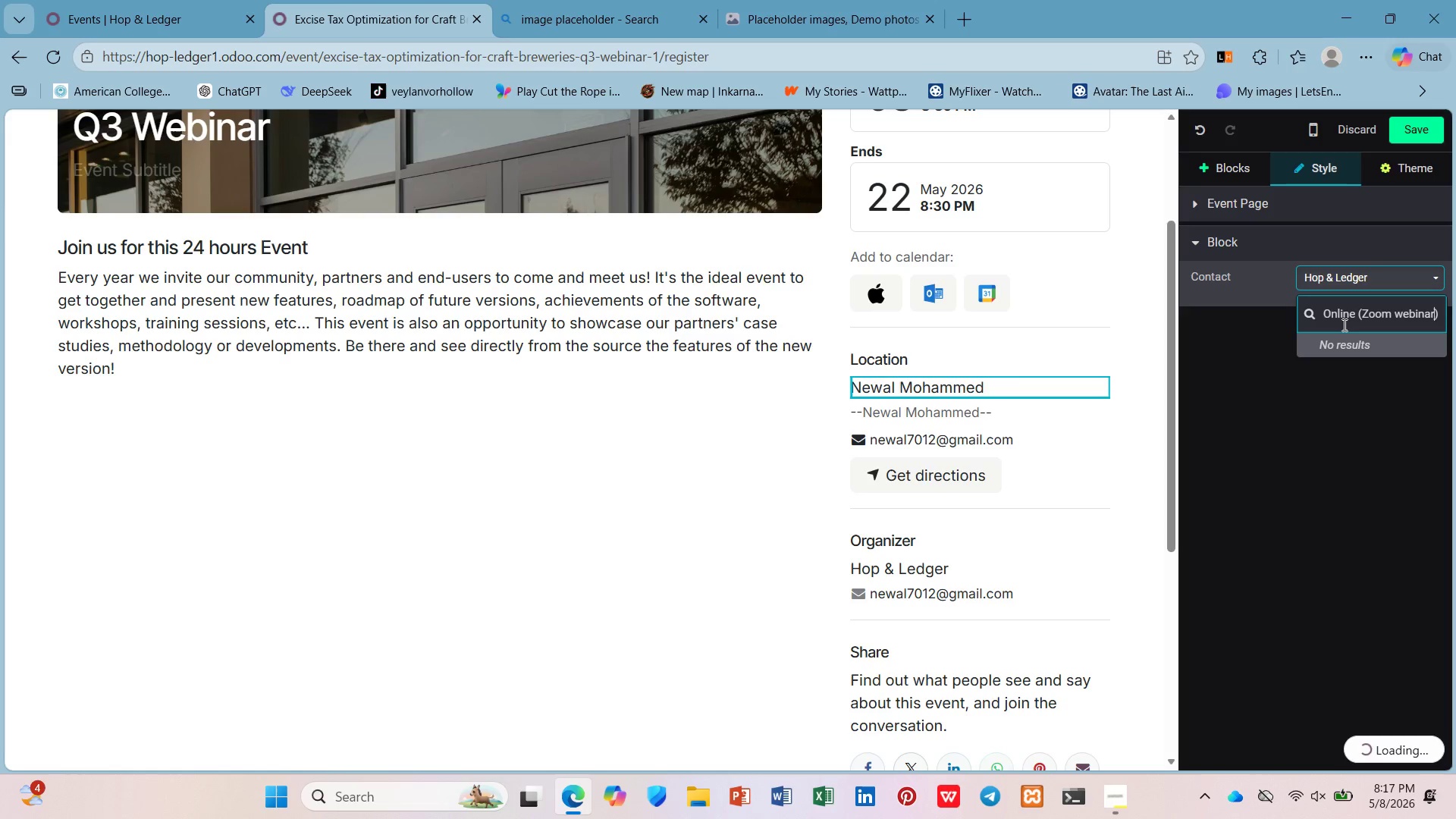 
key(Enter)
 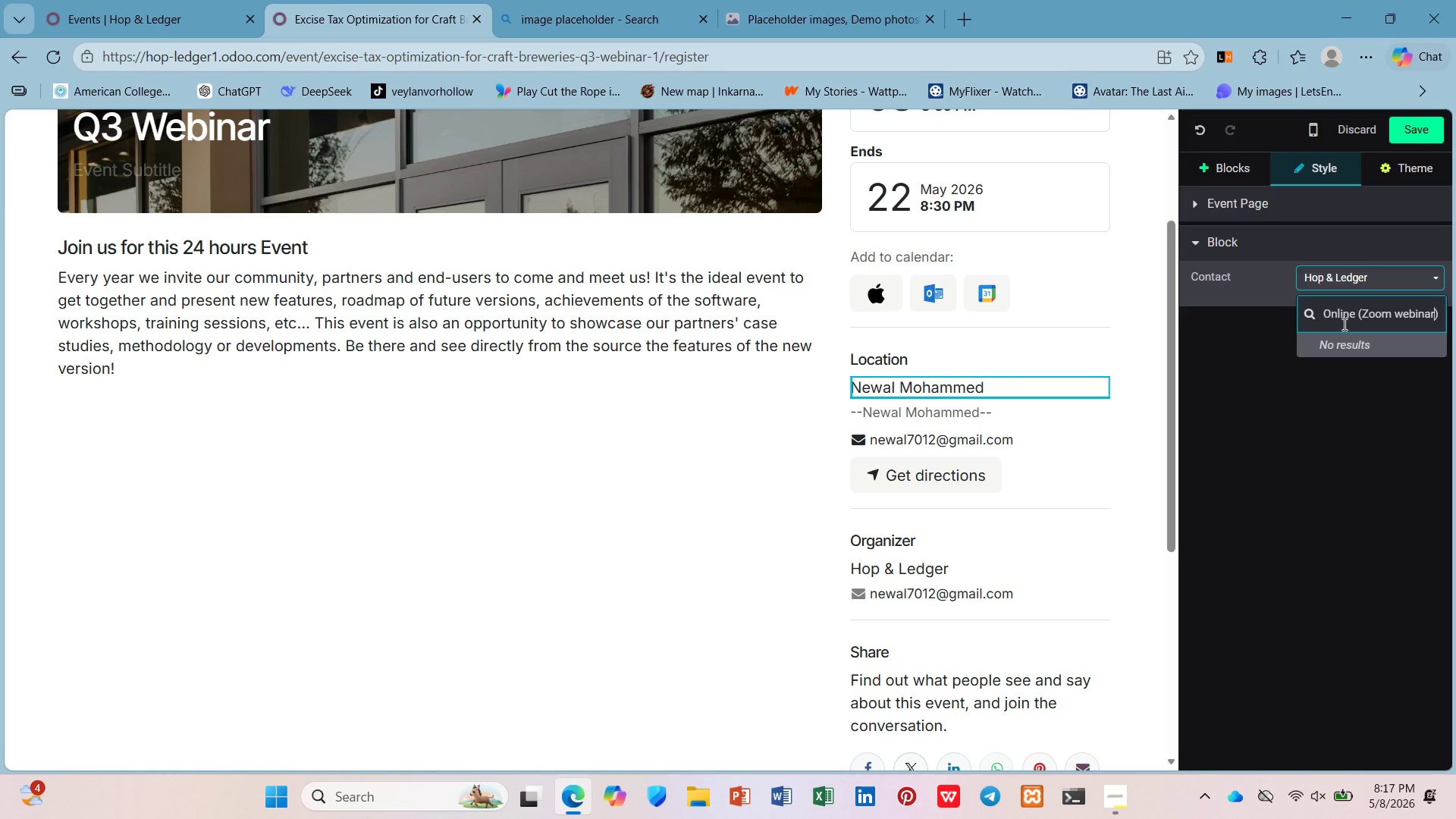 
left_click([1360, 432])
 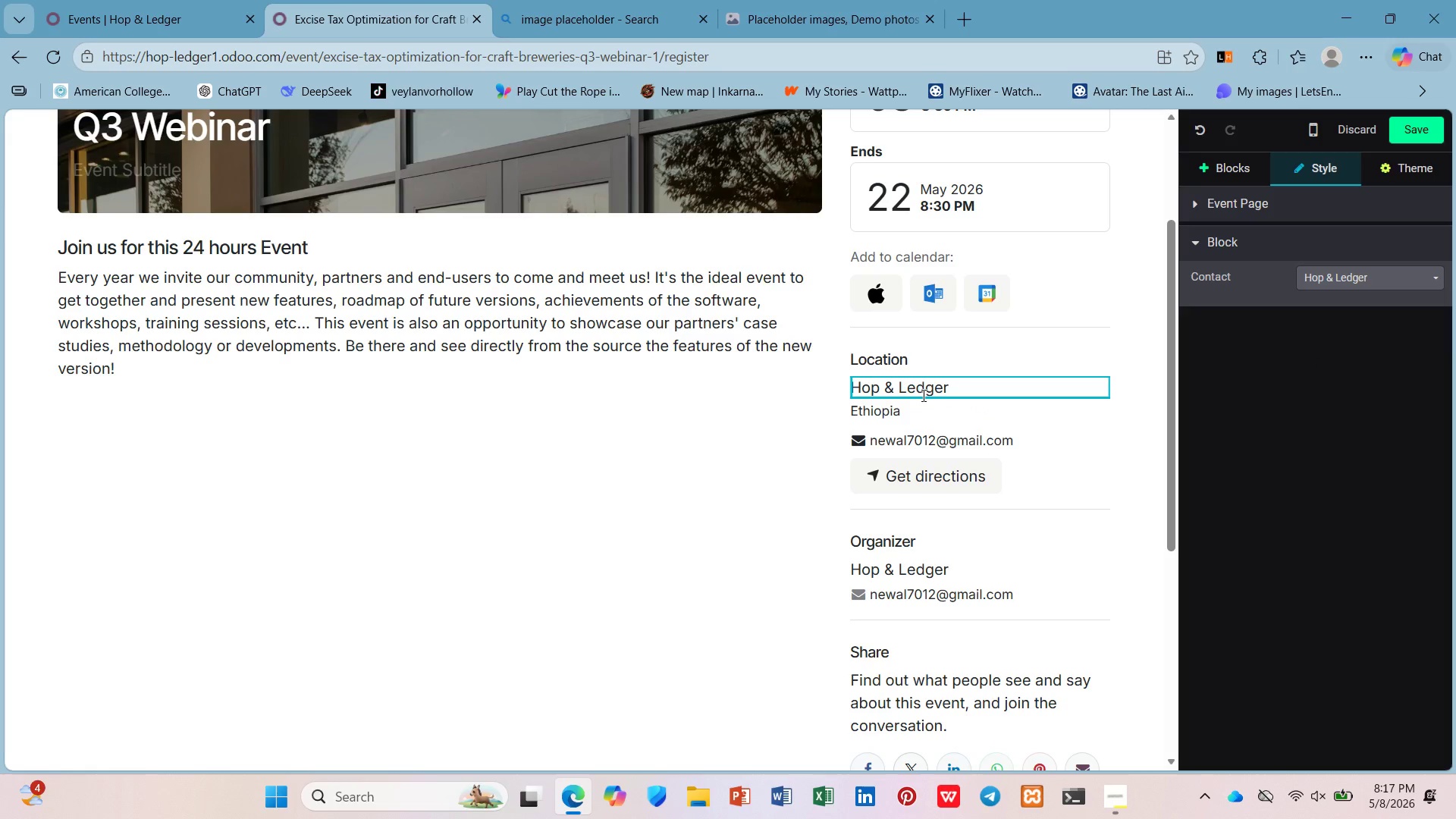 
double_click([930, 387])
 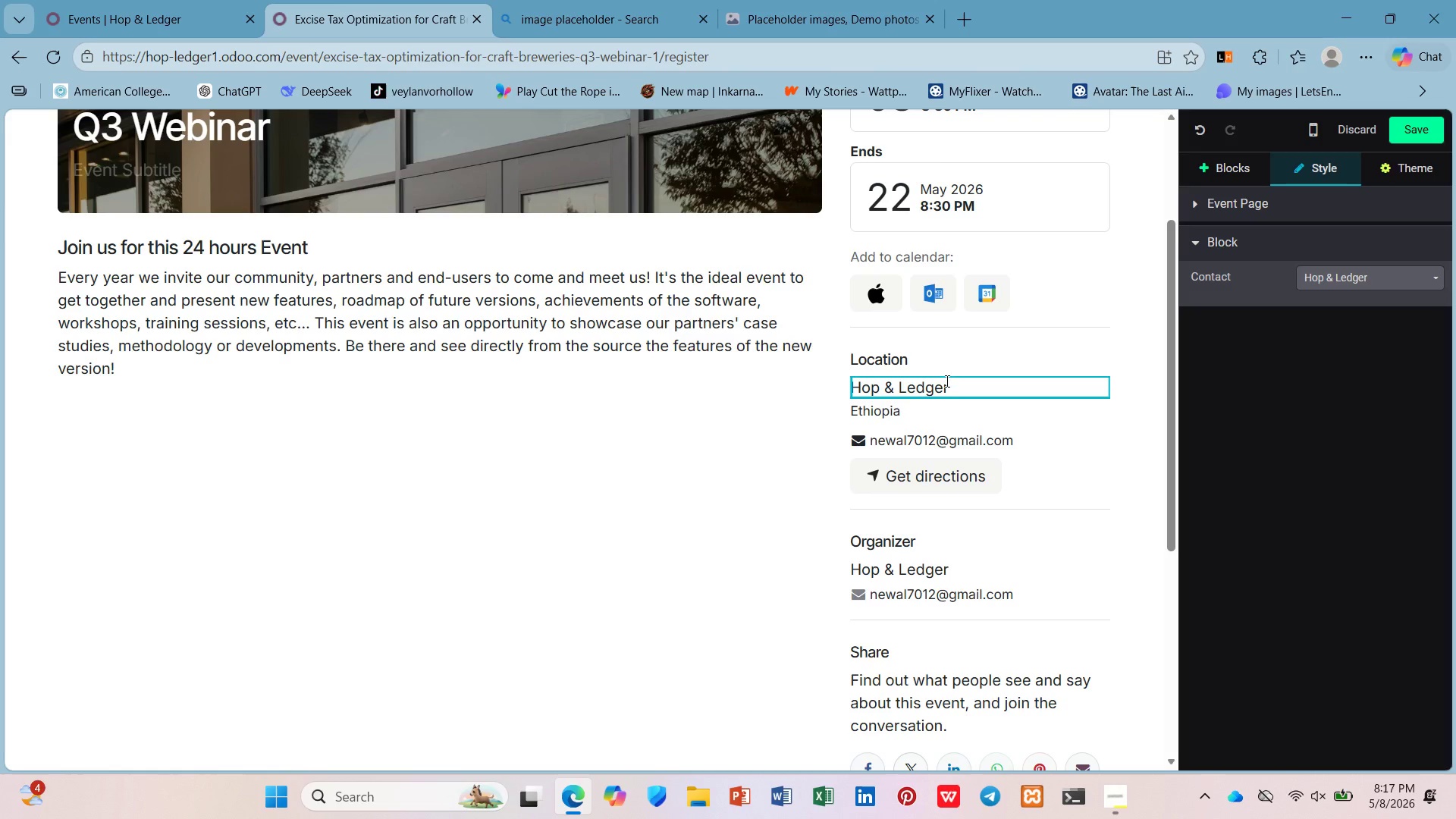 
left_click_drag(start_coordinate=[946, 382], to_coordinate=[941, 403])
 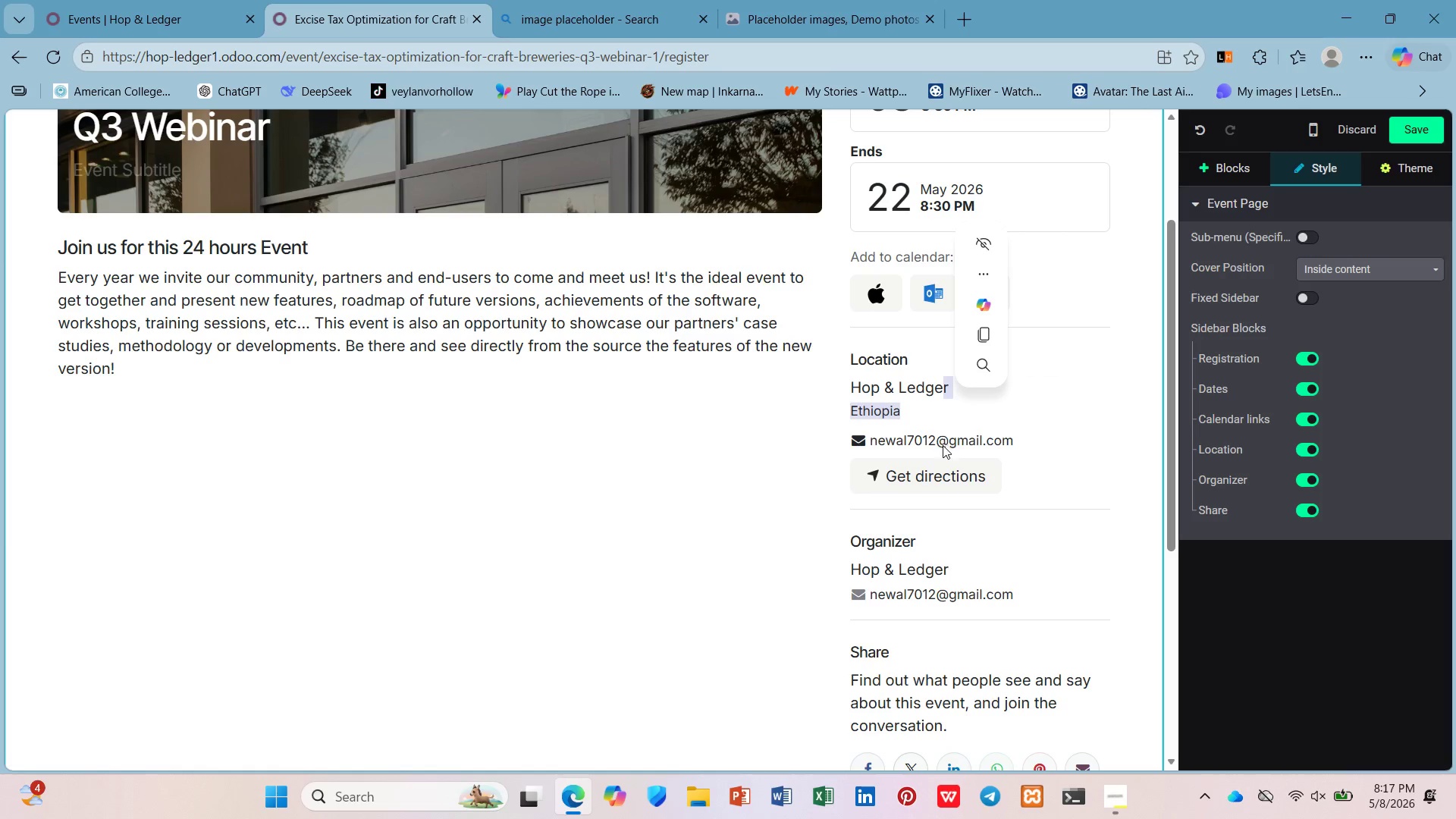 
left_click([943, 447])
 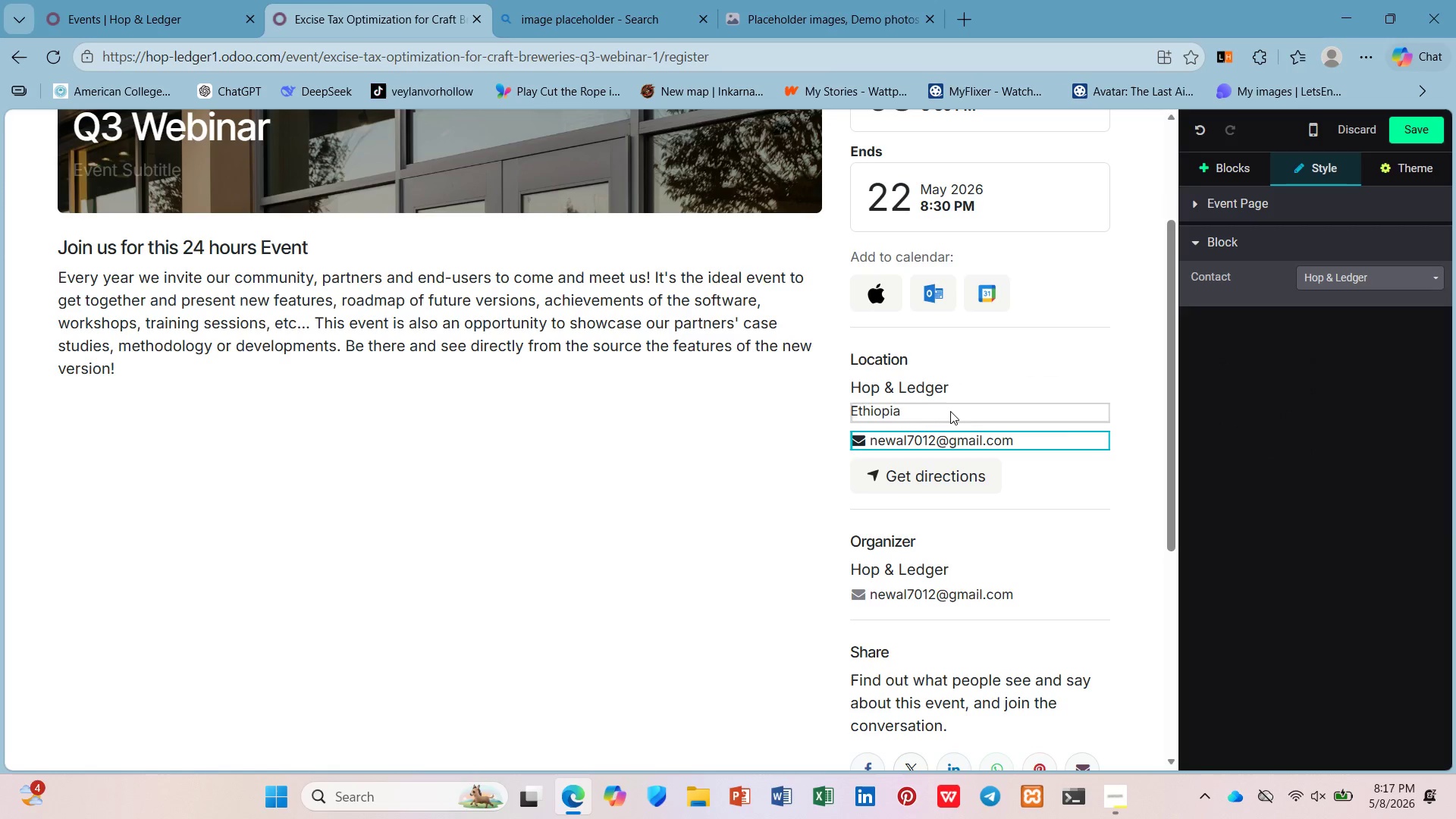 
left_click([950, 409])
 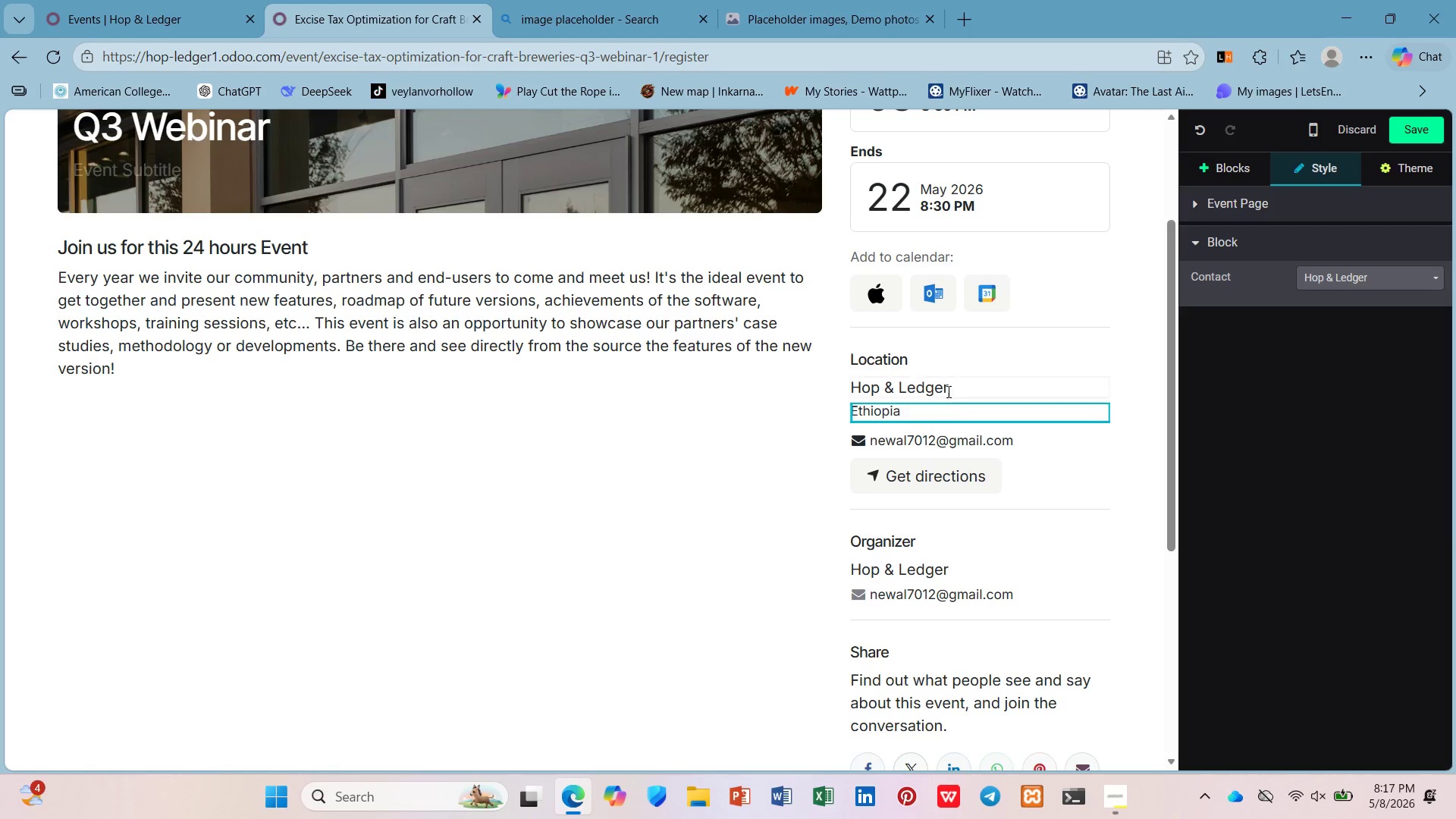 
left_click([947, 390])
 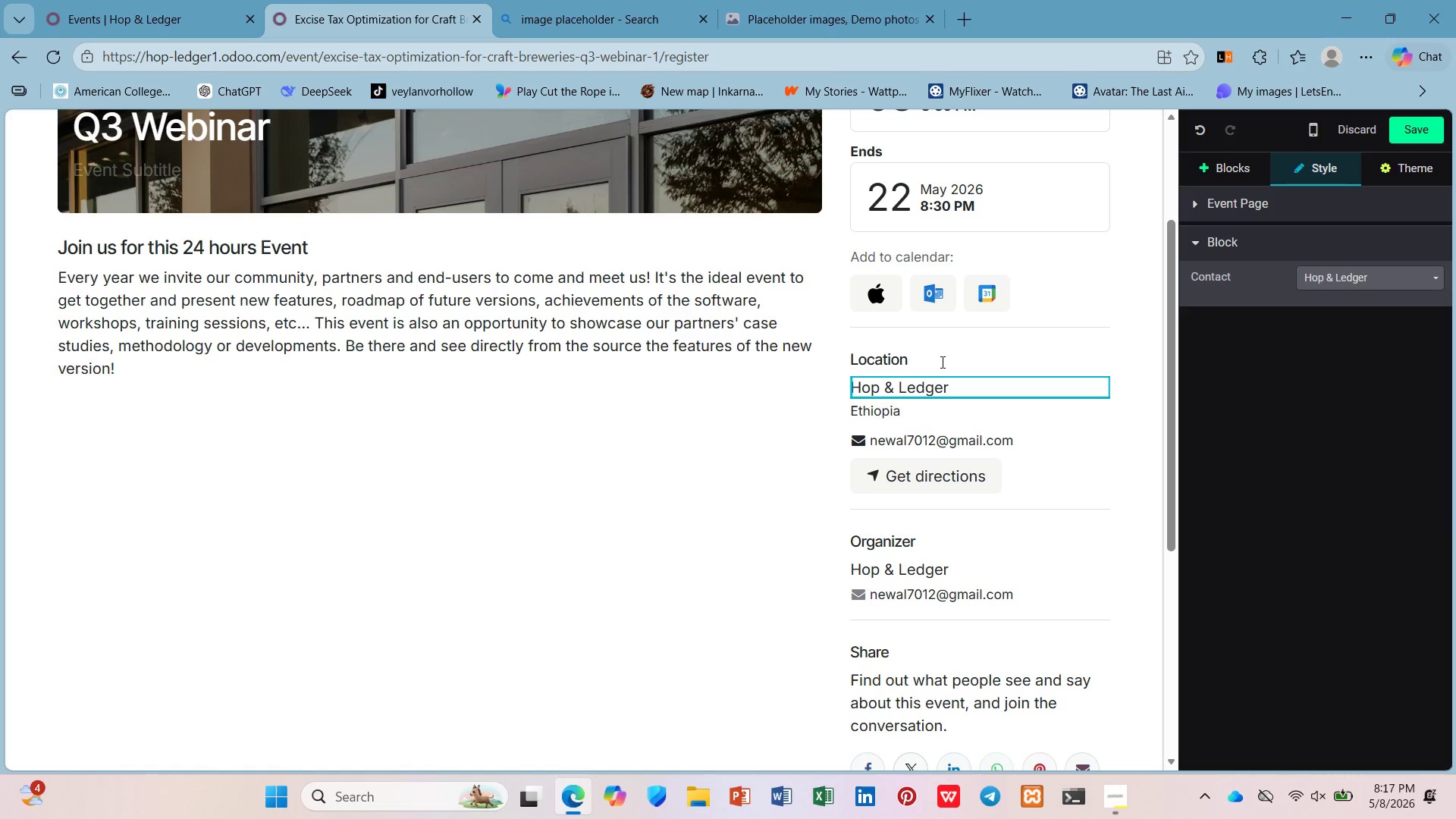 
left_click([941, 362])
 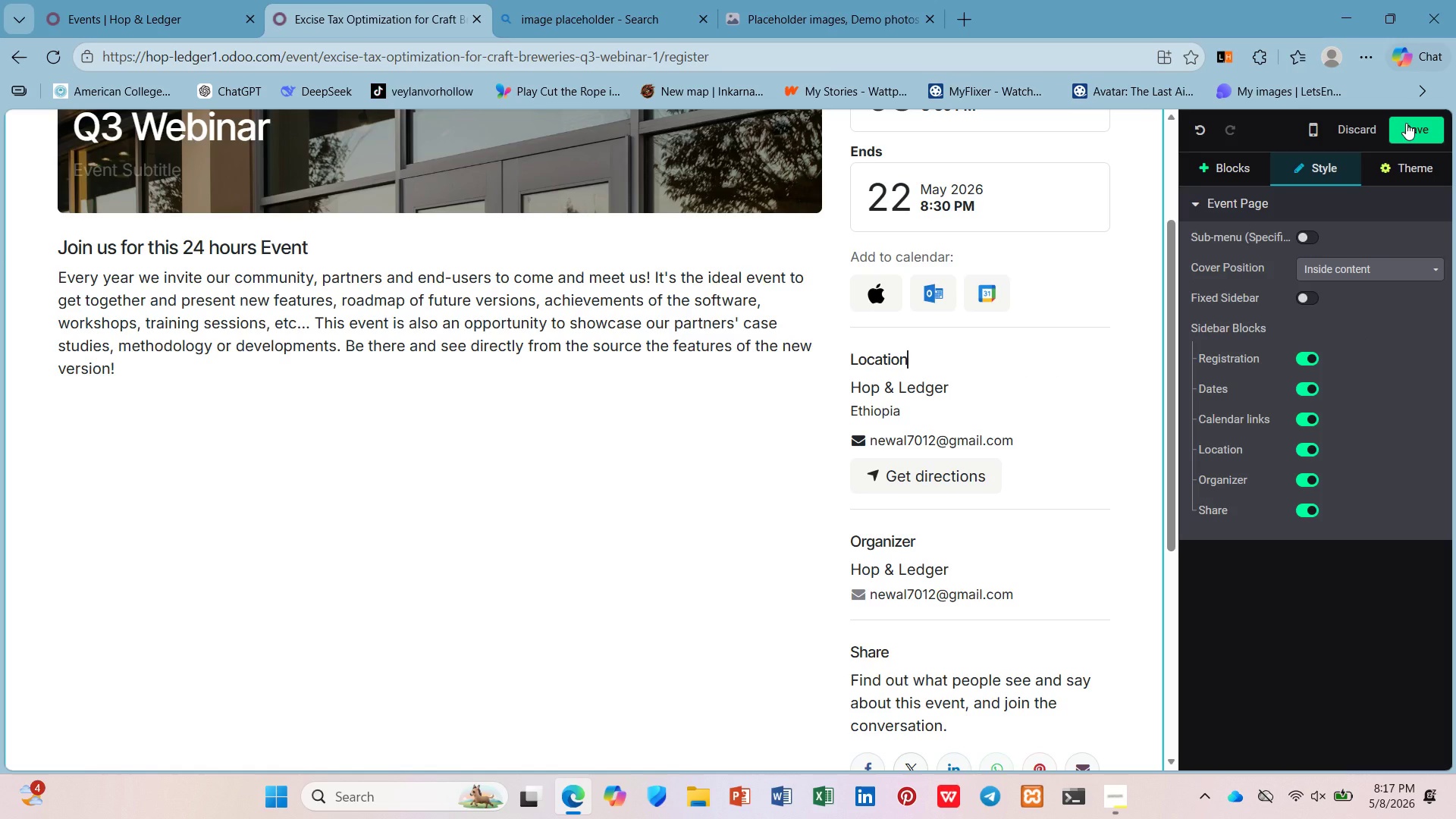 
wait(7.31)
 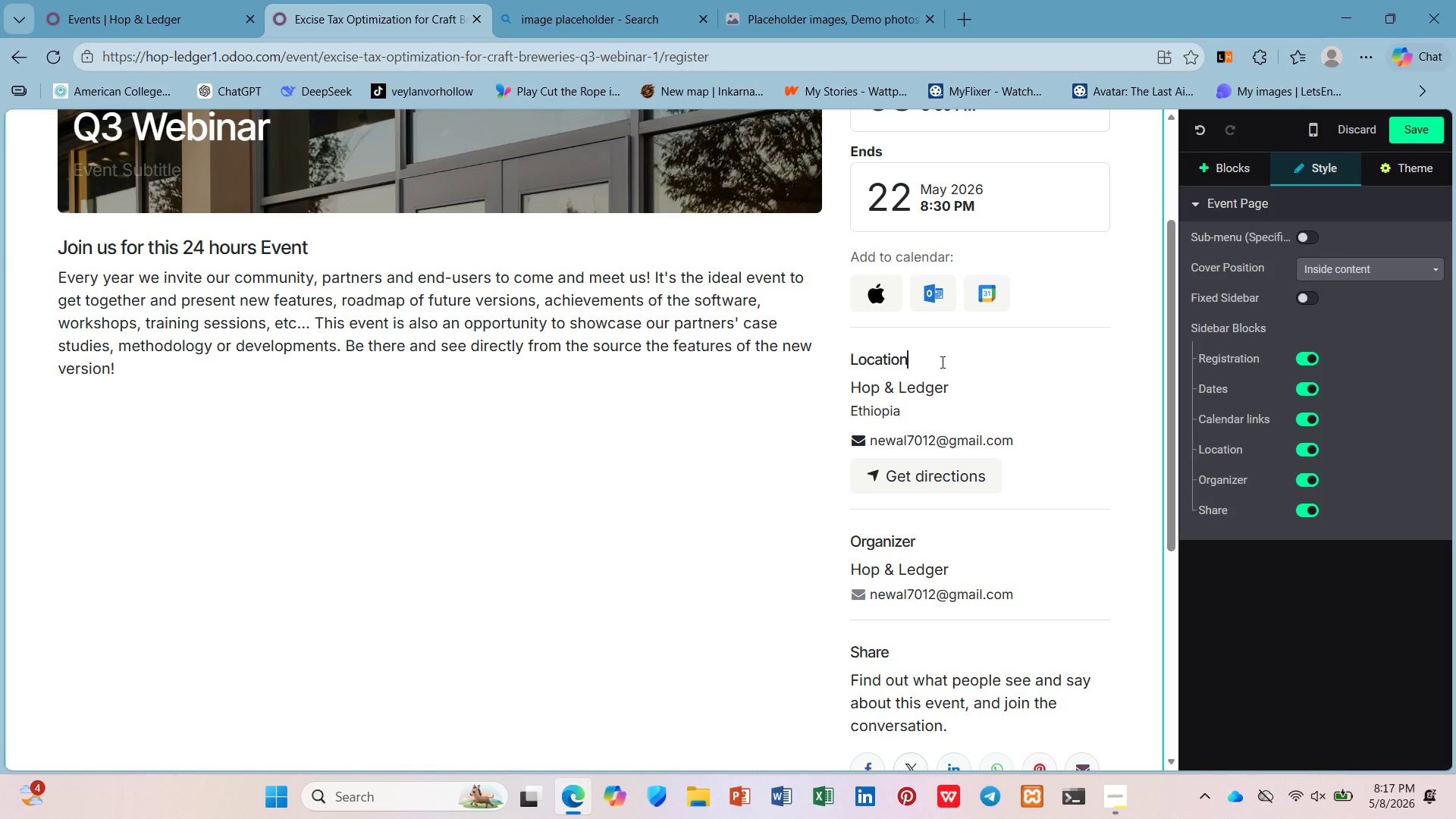 
scroll: coordinate [941, 438], scroll_direction: up, amount: 4.0
 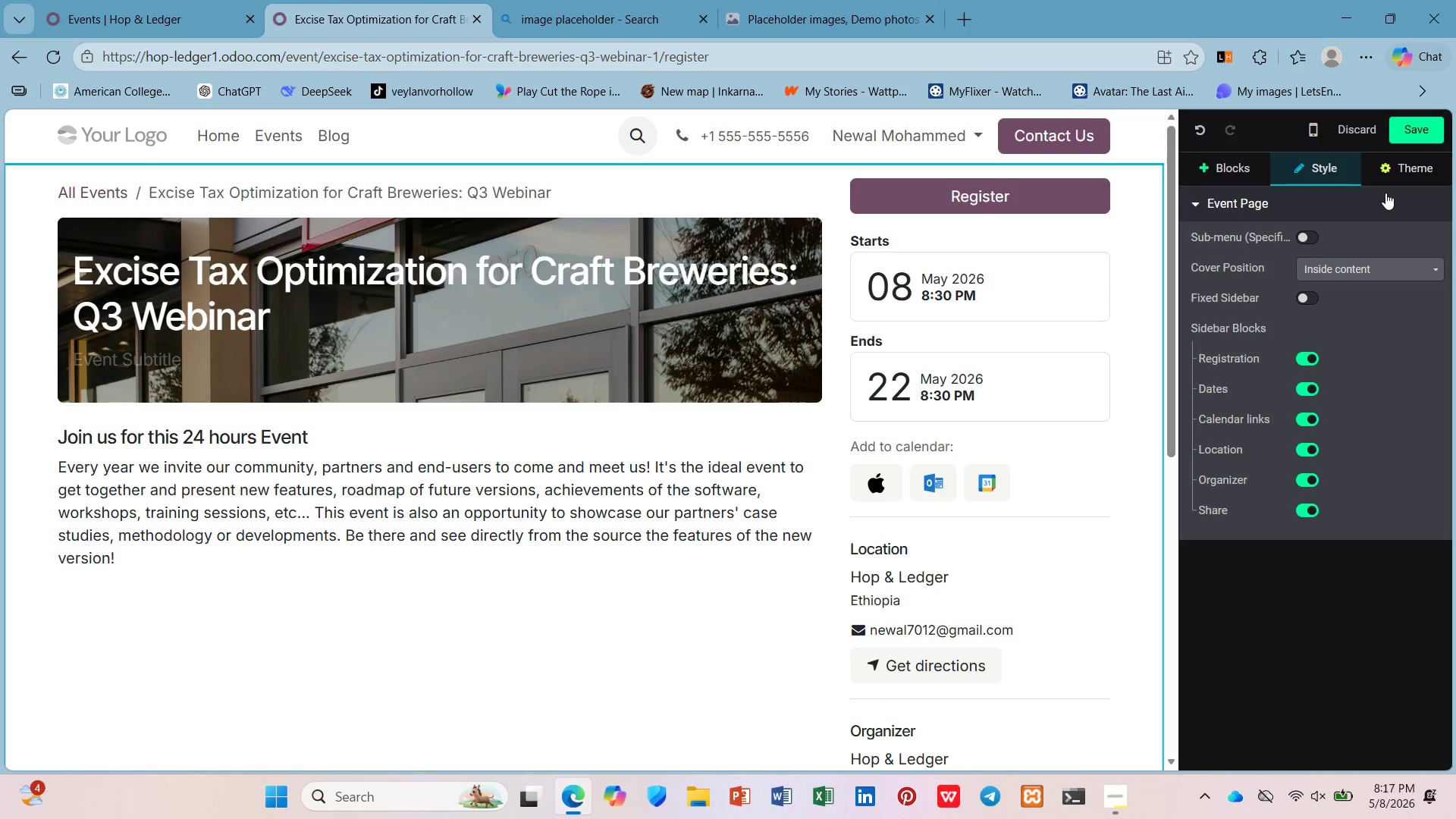 
left_click([1406, 158])
 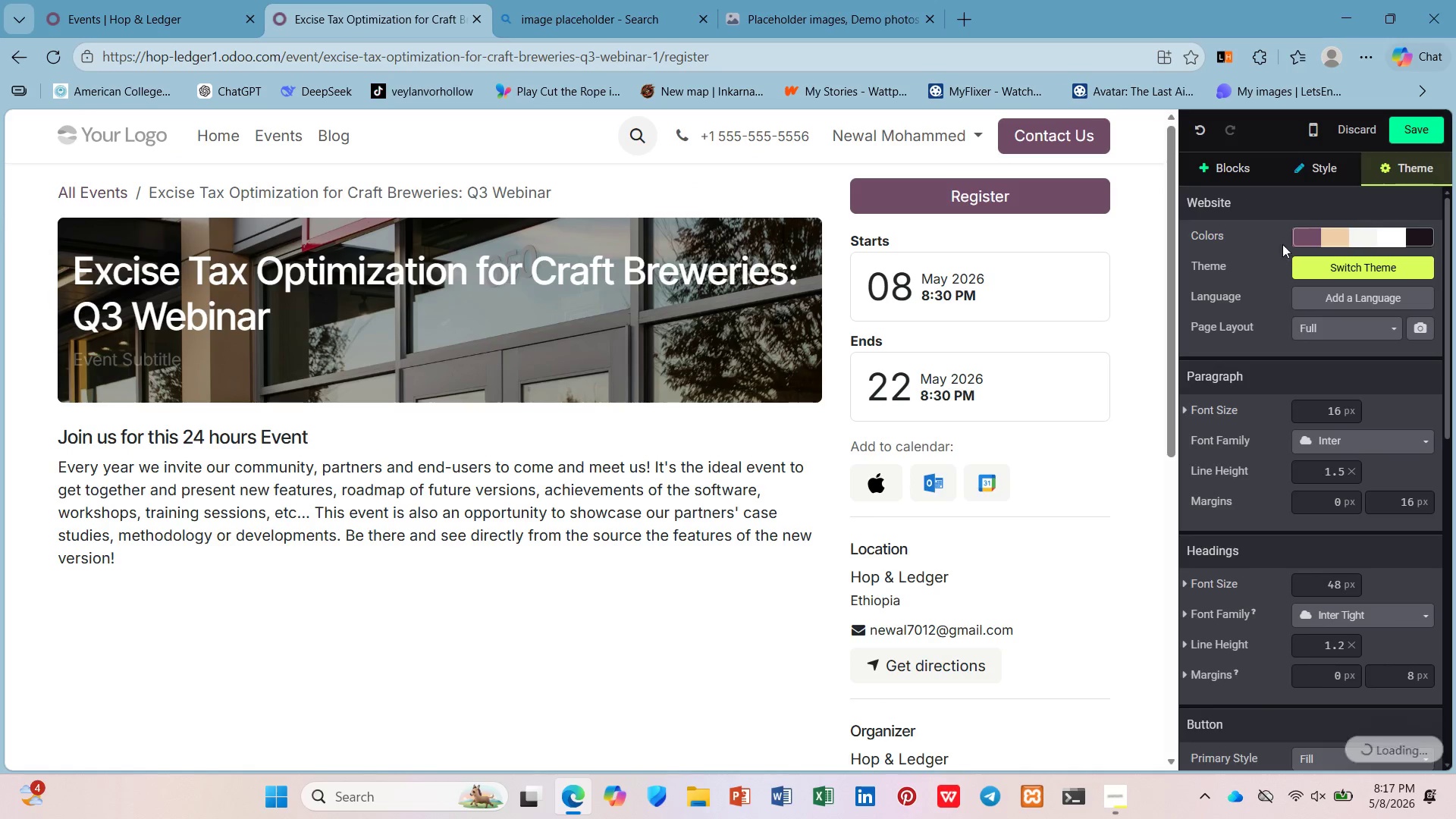 
left_click([1301, 231])
 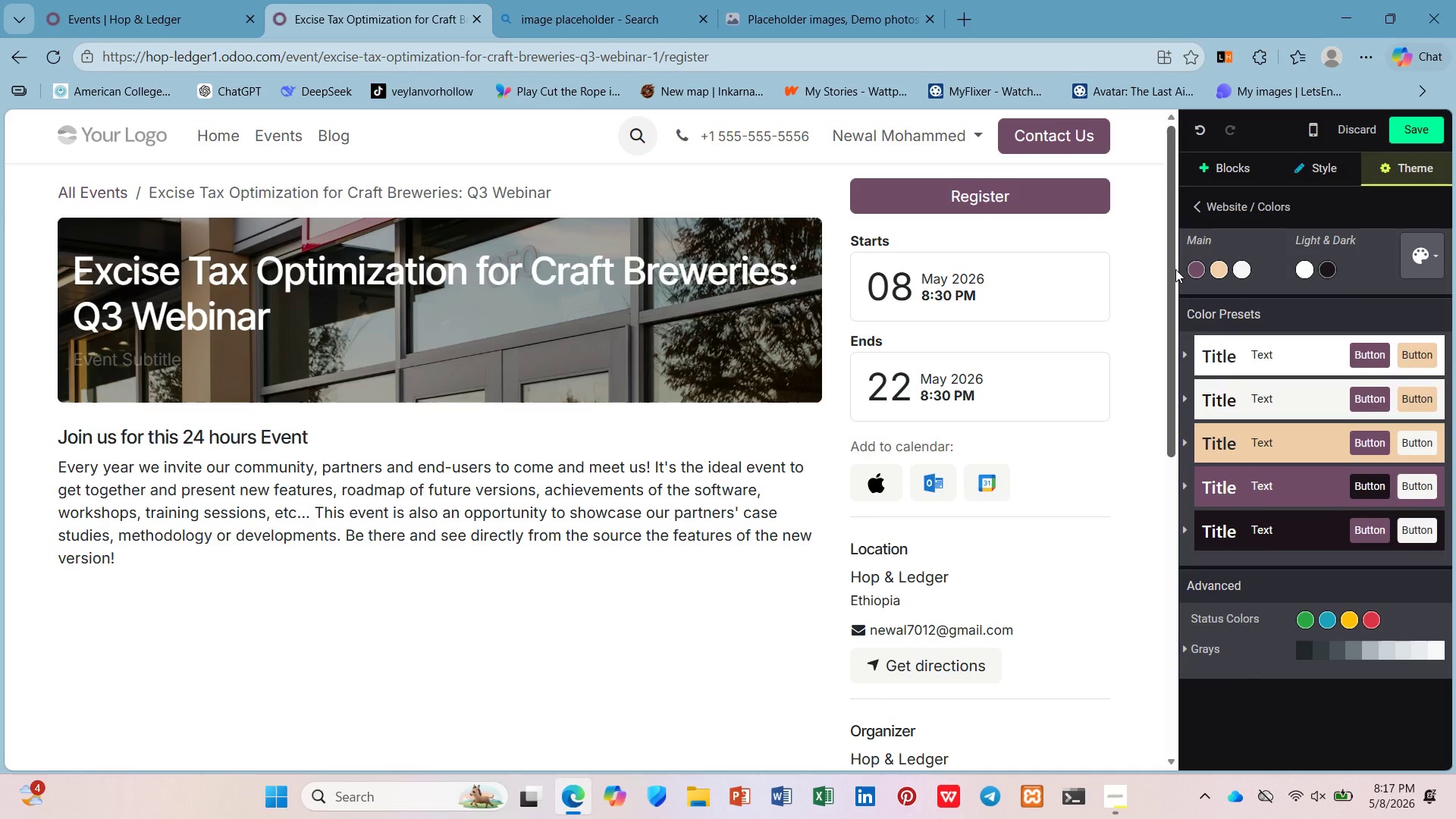 
wait(7.34)
 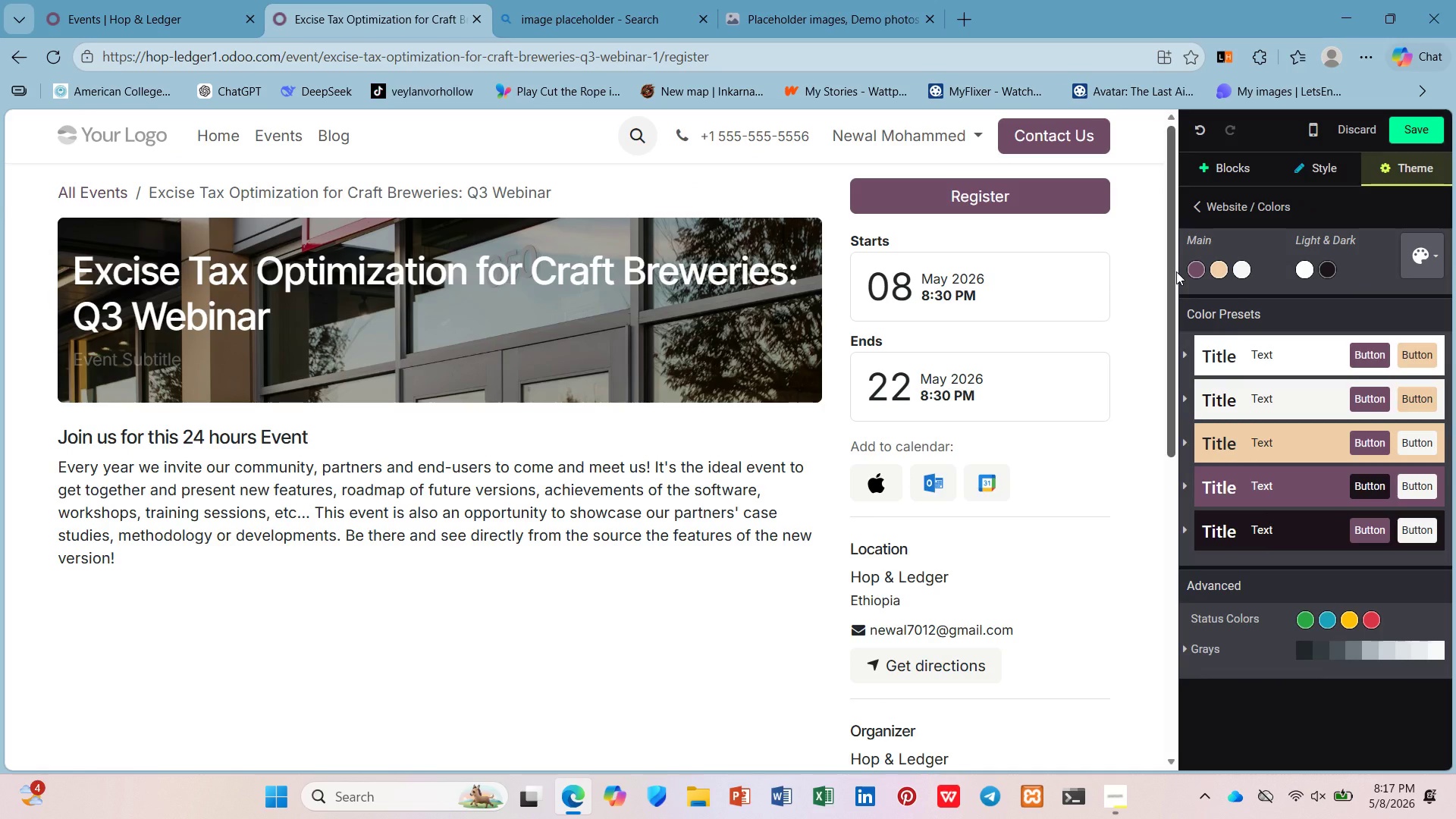 
left_click([1192, 270])
 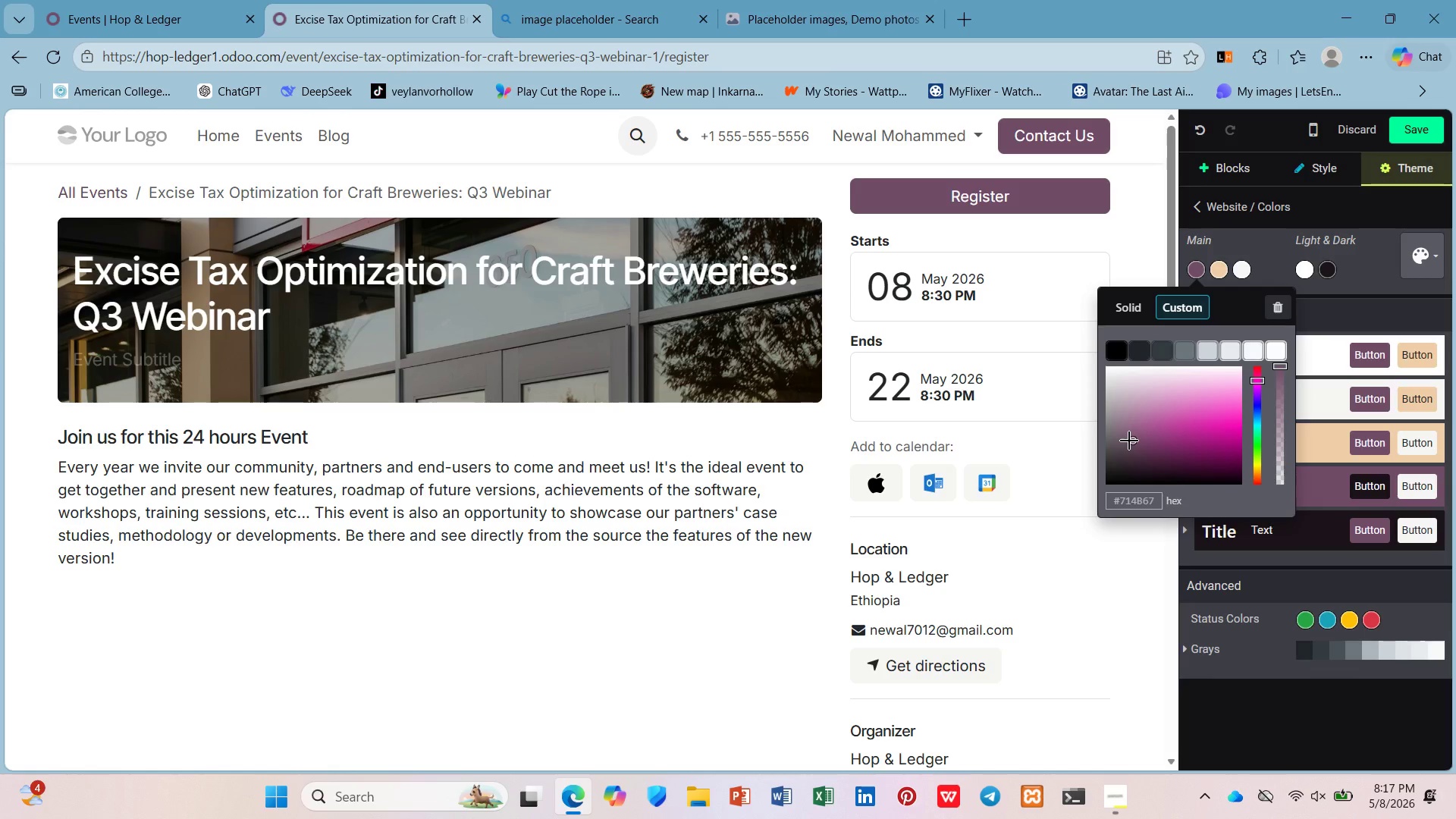 
left_click_drag(start_coordinate=[1132, 438], to_coordinate=[1179, 410])
 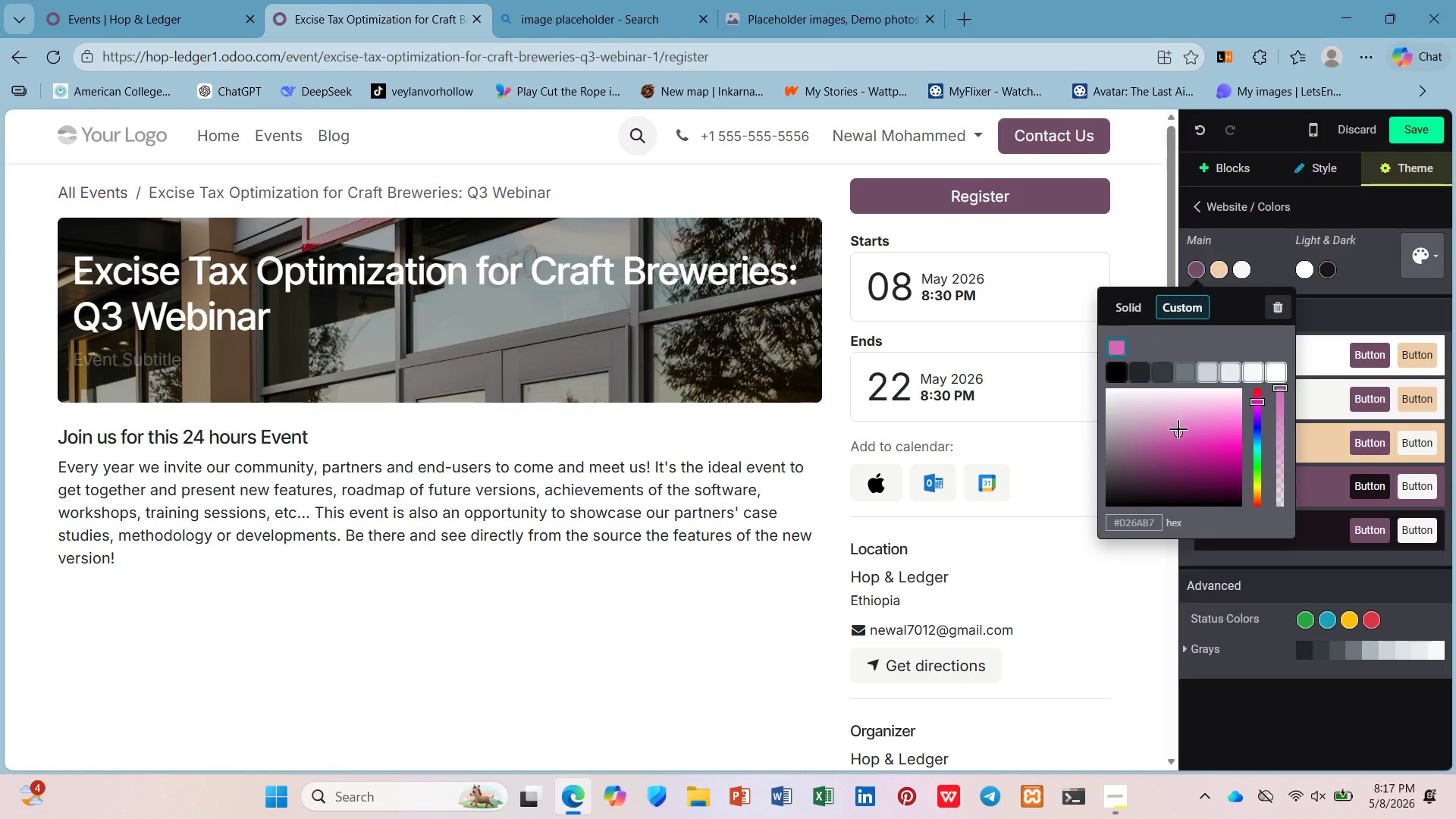 
left_click_drag(start_coordinate=[1178, 431], to_coordinate=[1191, 422])
 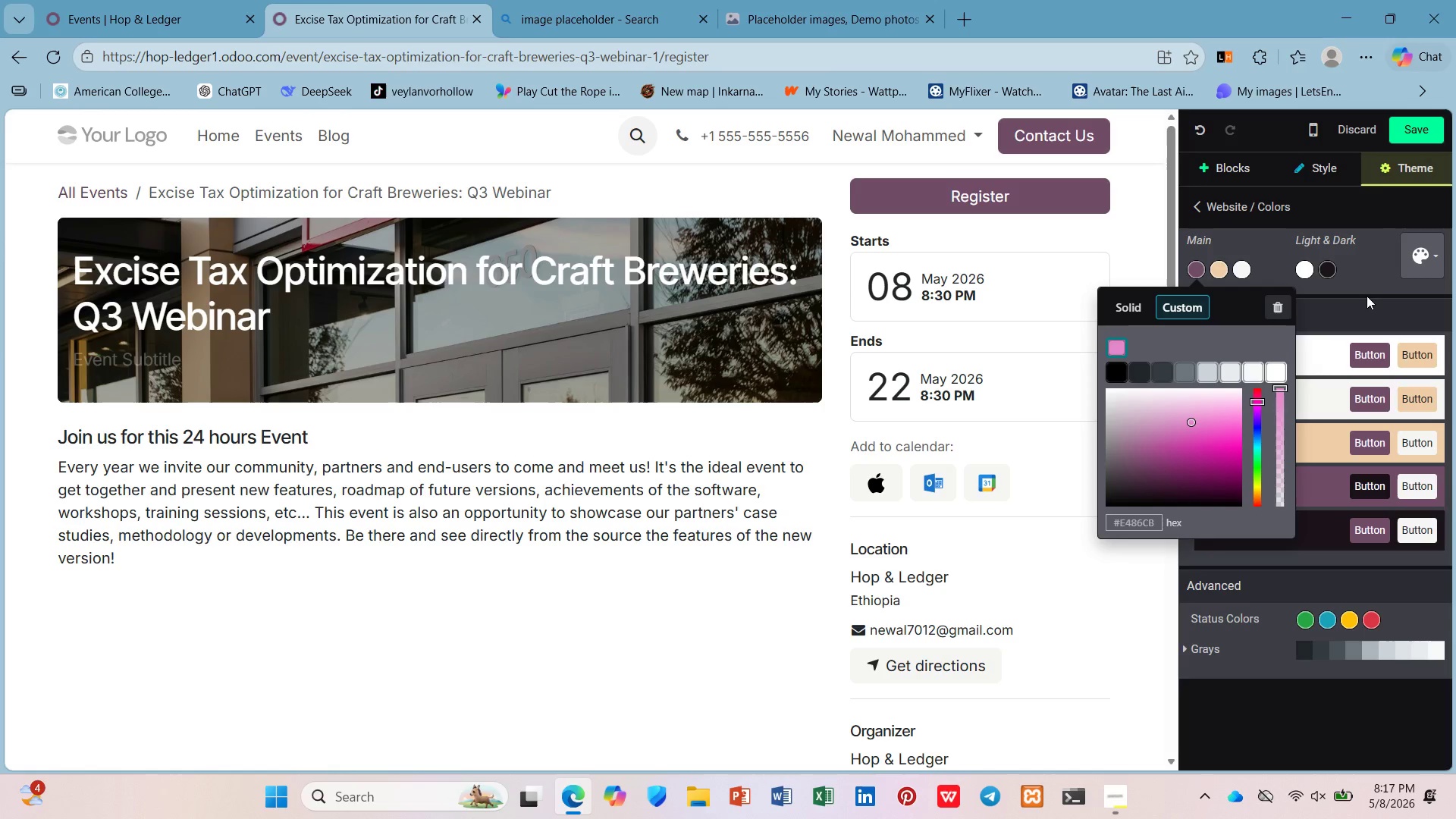 
left_click([1360, 297])
 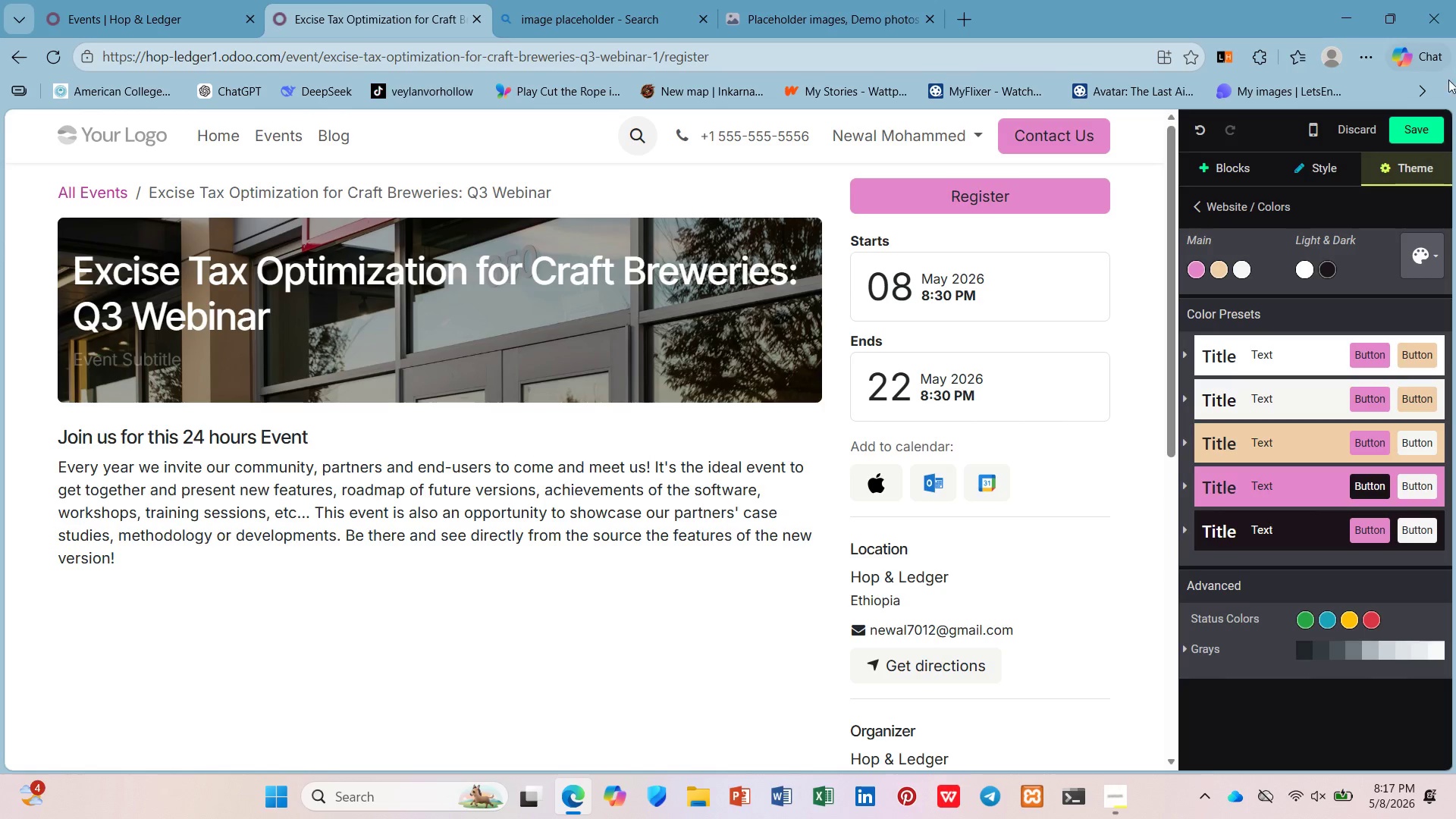 
wait(7.66)
 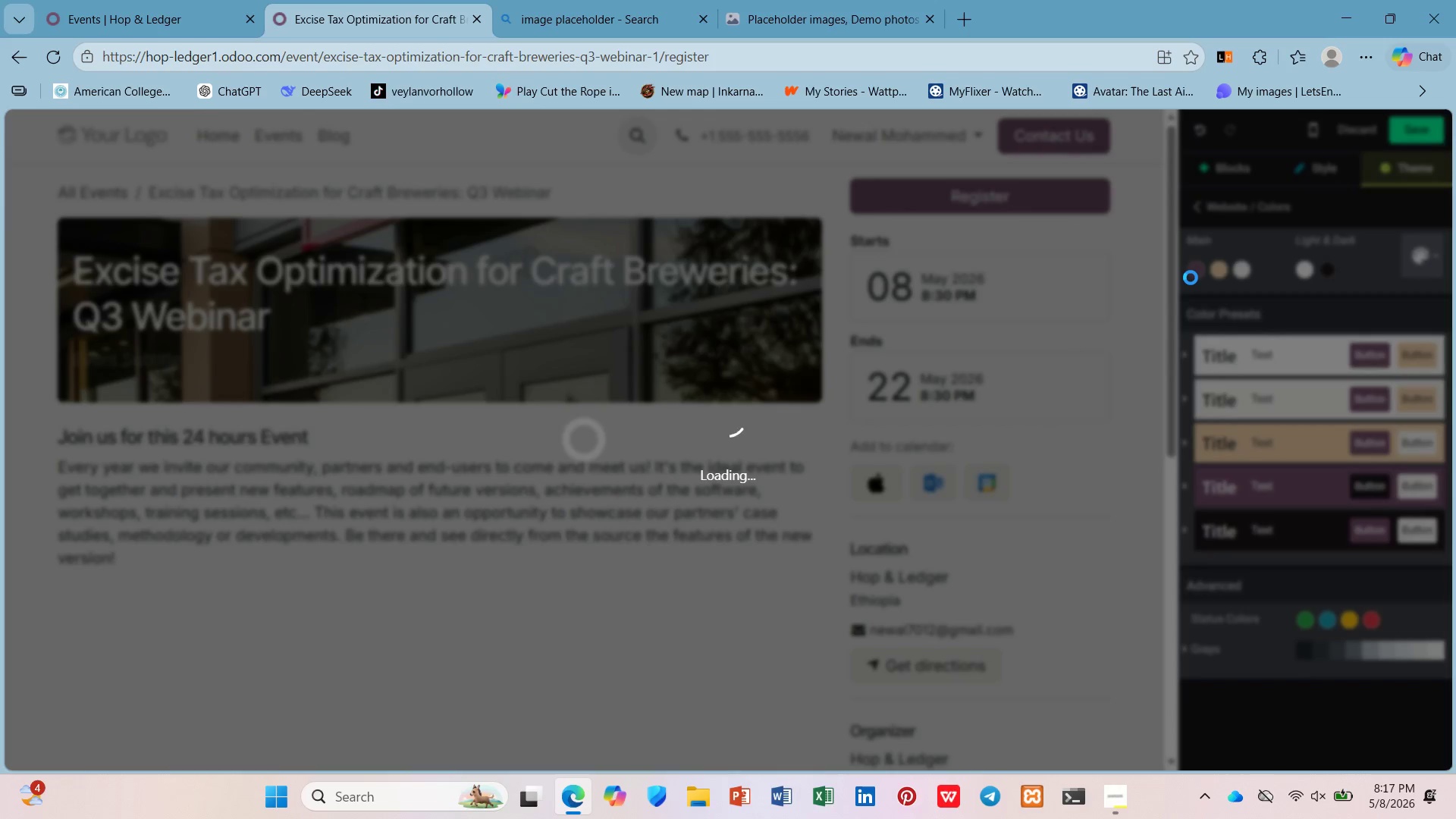 
left_click([1420, 130])
 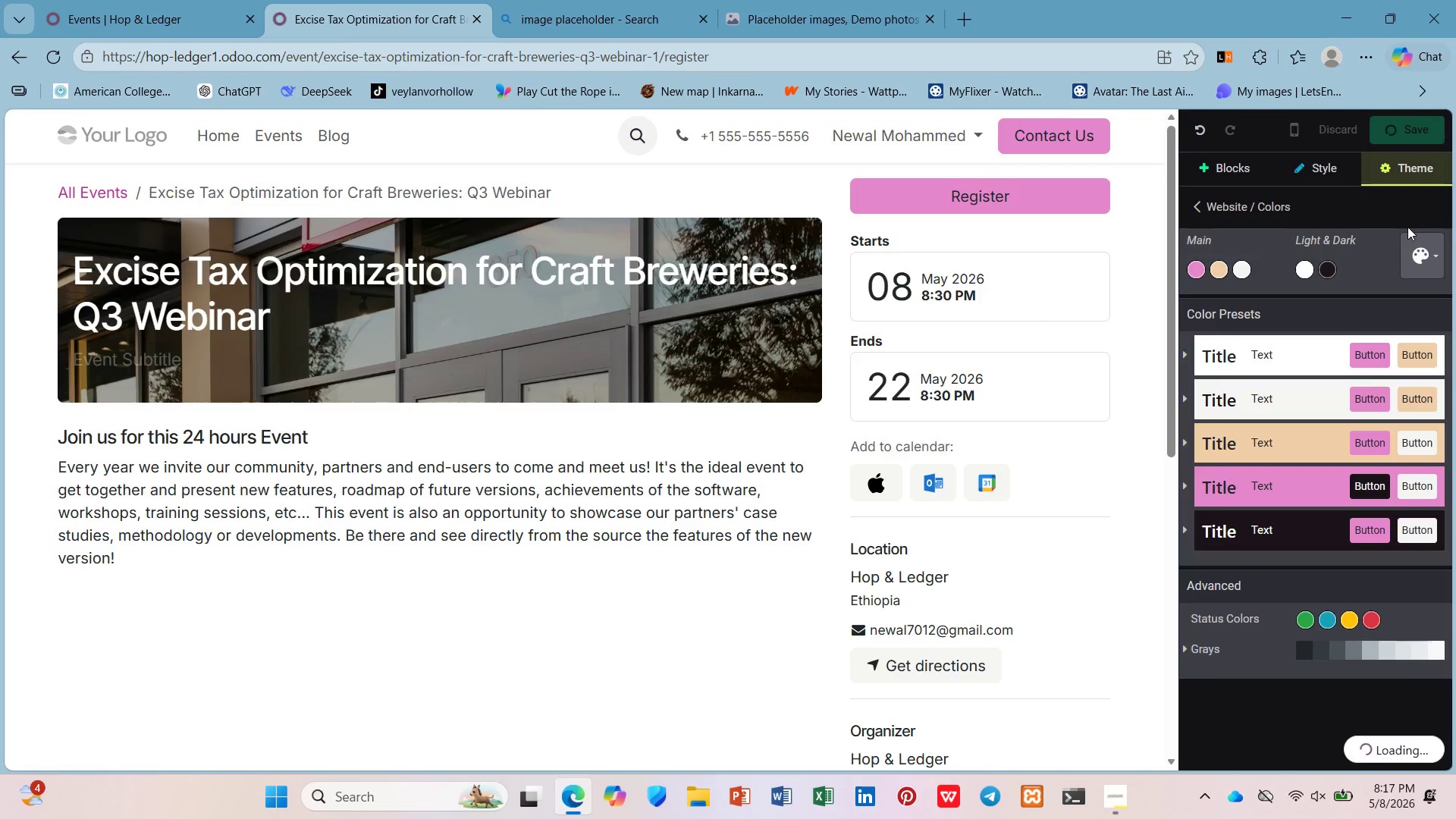 
scroll: coordinate [958, 470], scroll_direction: down, amount: 4.0
 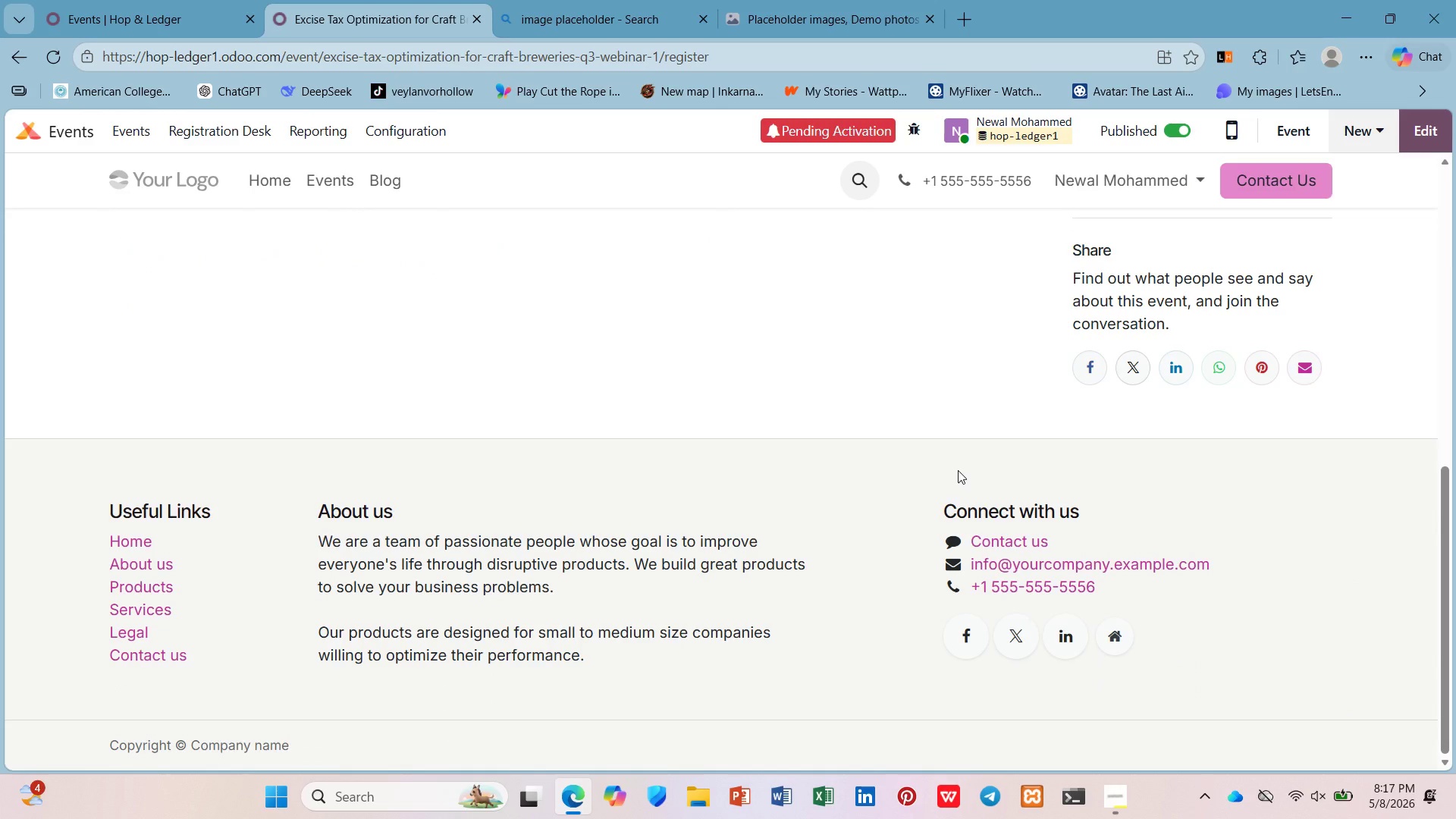 
scroll: coordinate [957, 470], scroll_direction: up, amount: 2.0
 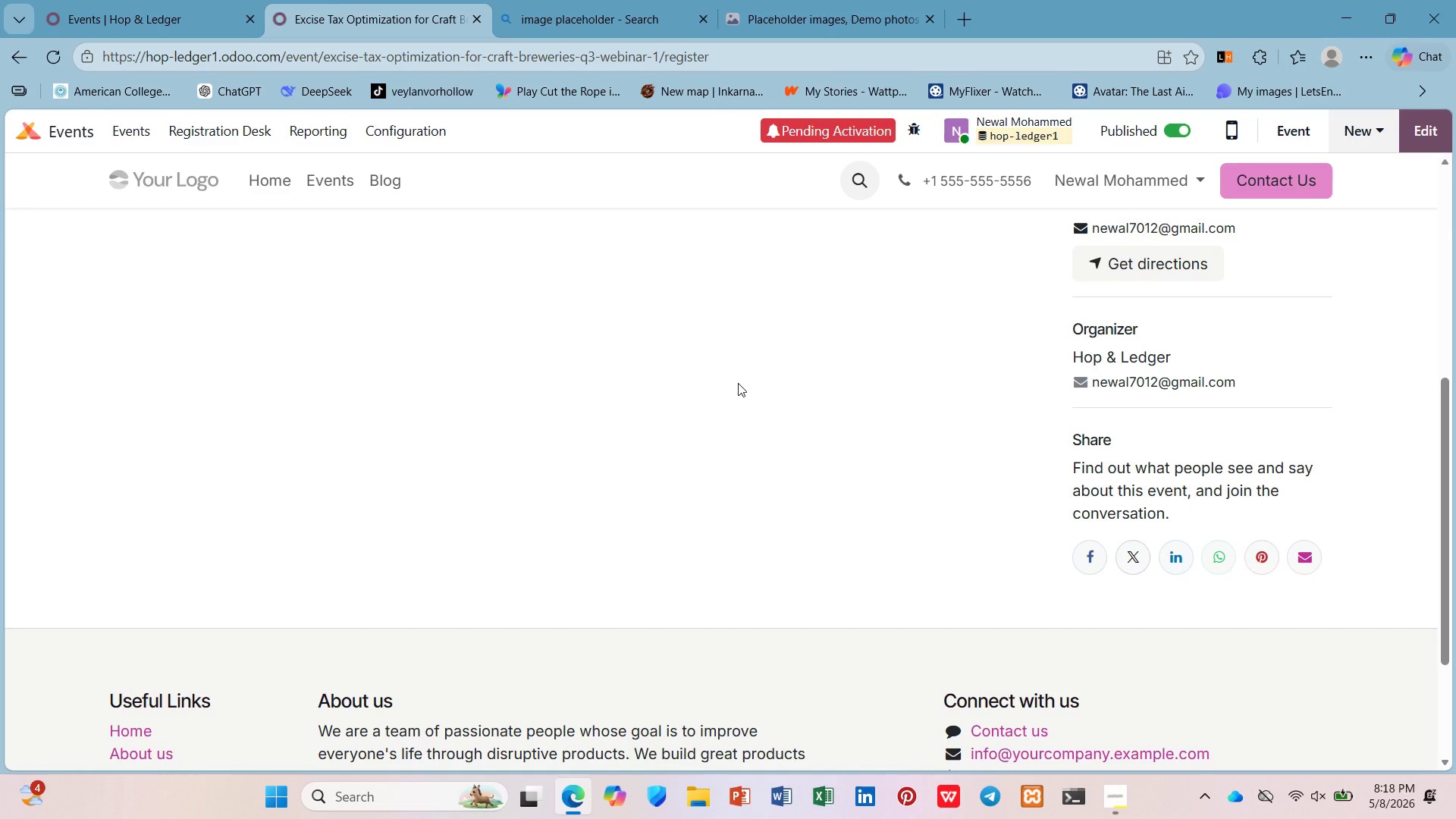 
wait(16.87)
 